 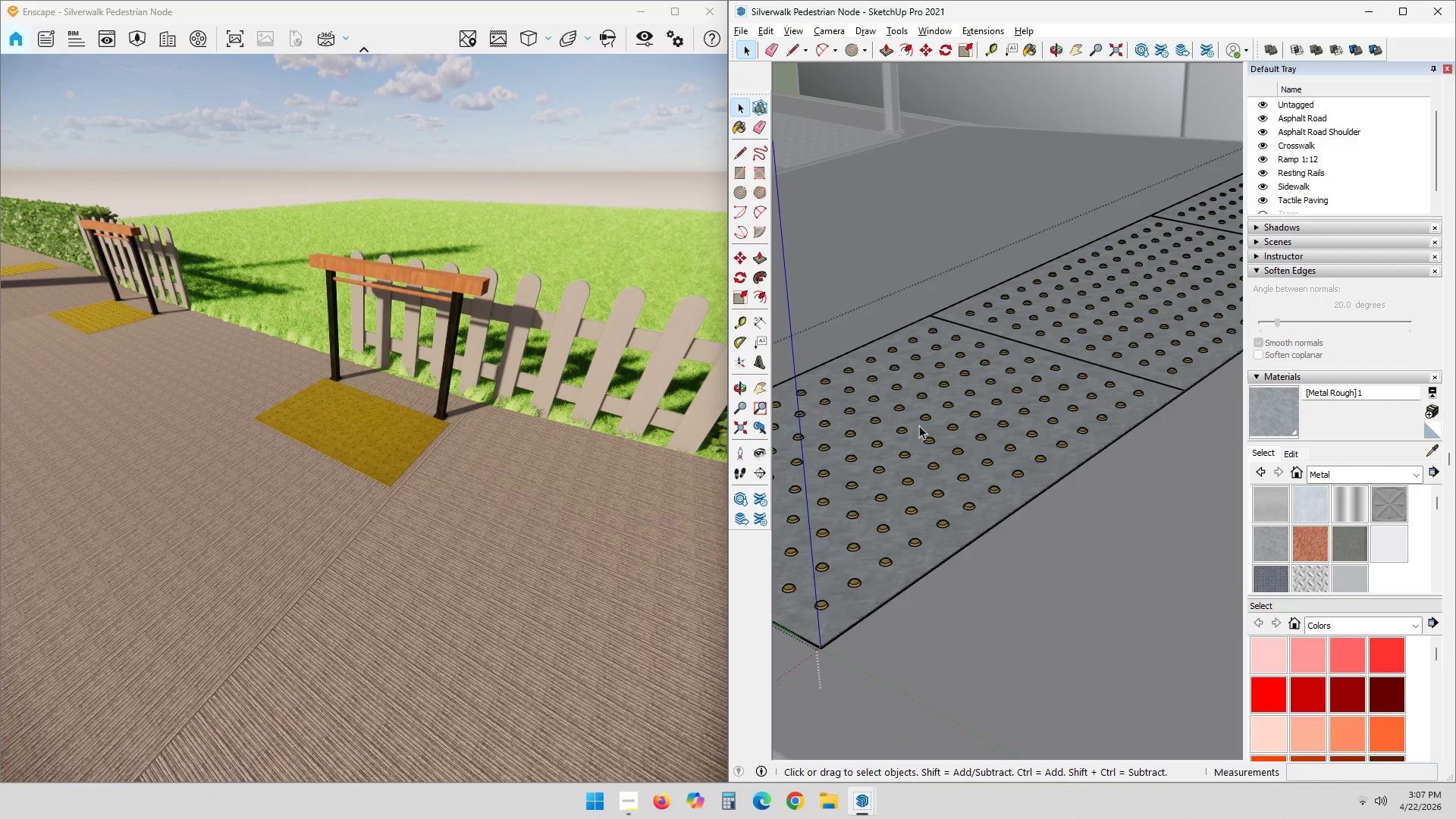 
key(Escape)
 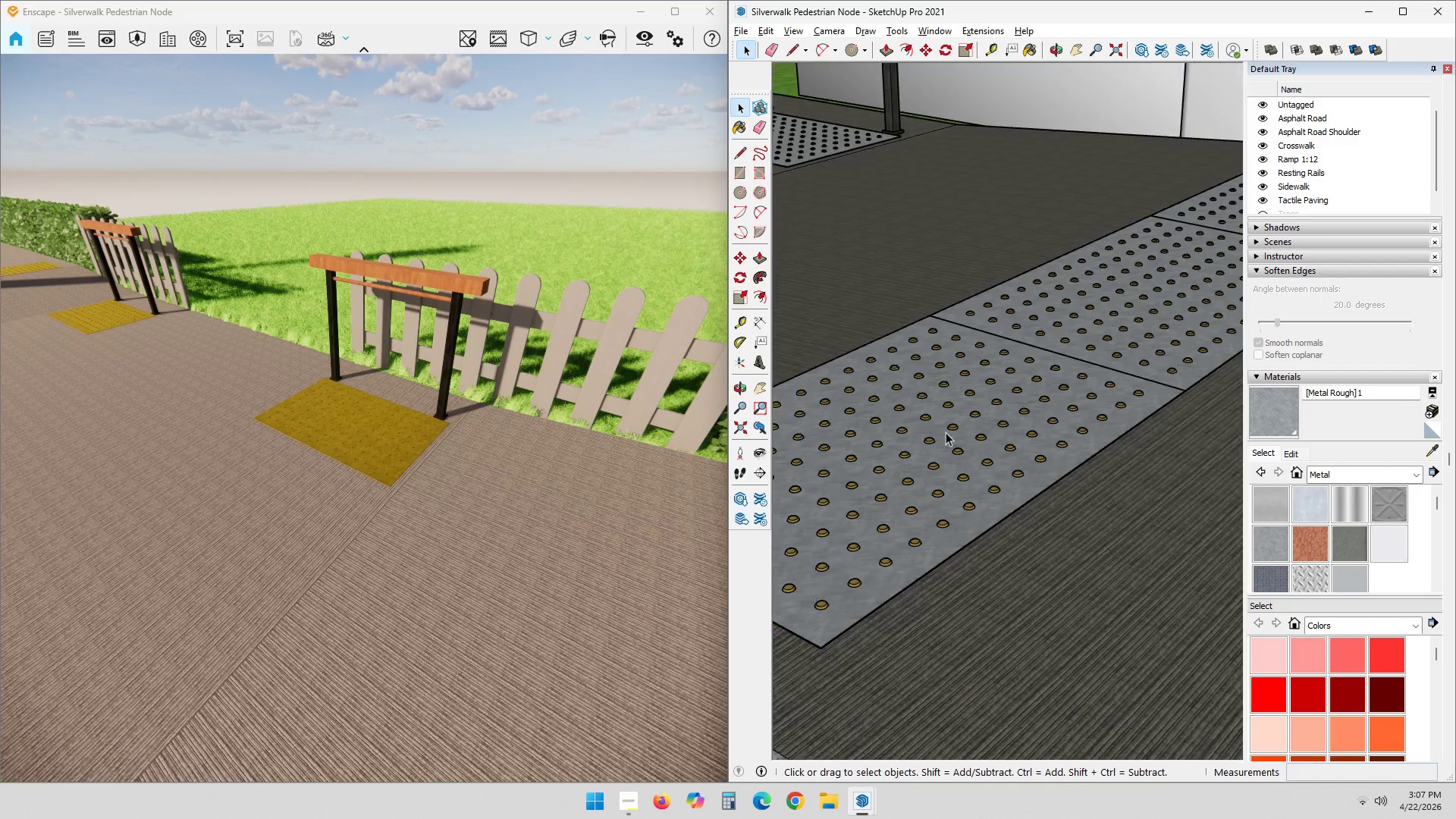 
scroll: coordinate [909, 431], scroll_direction: down, amount: 5.0
 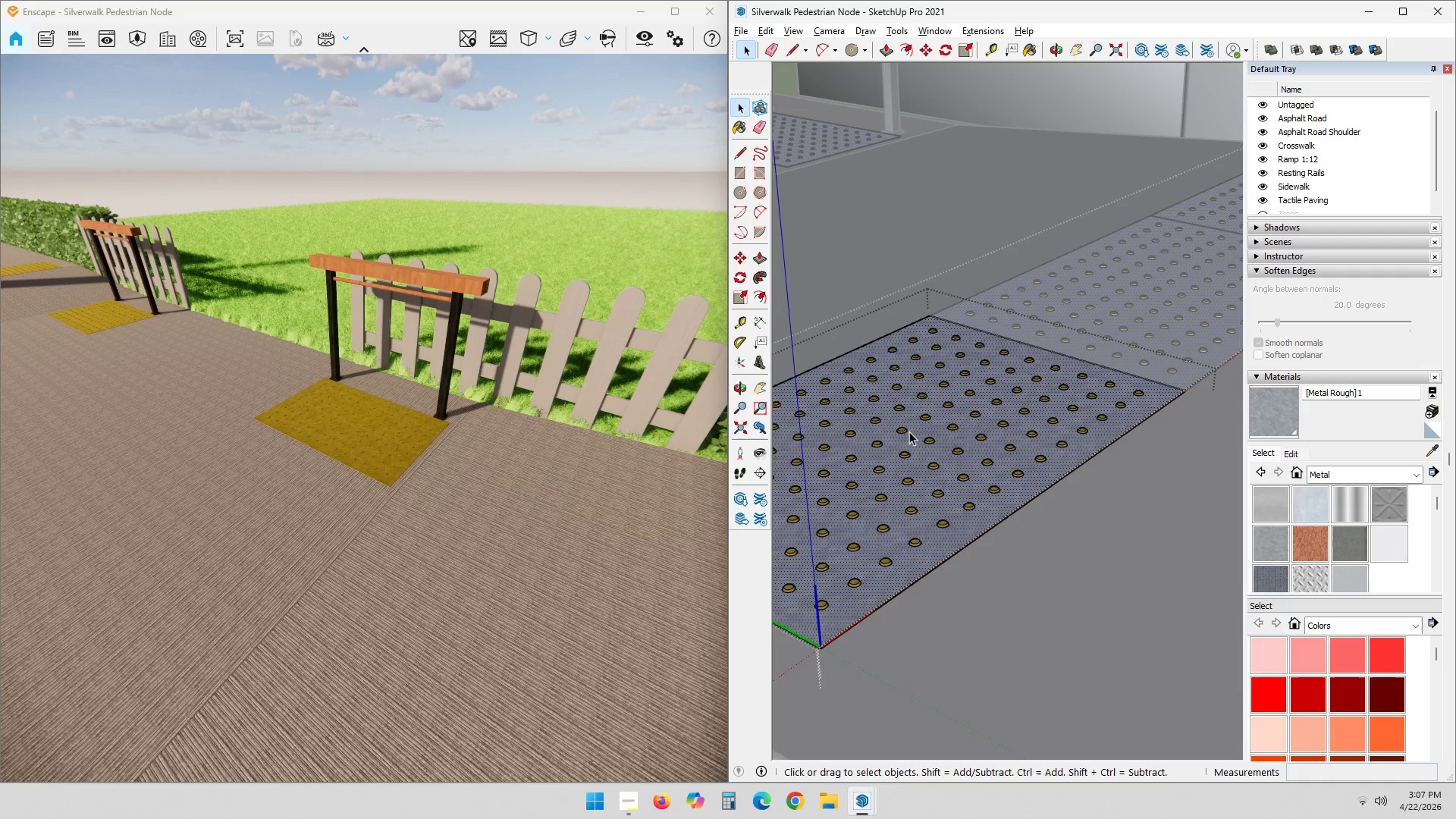 
key(Space)
 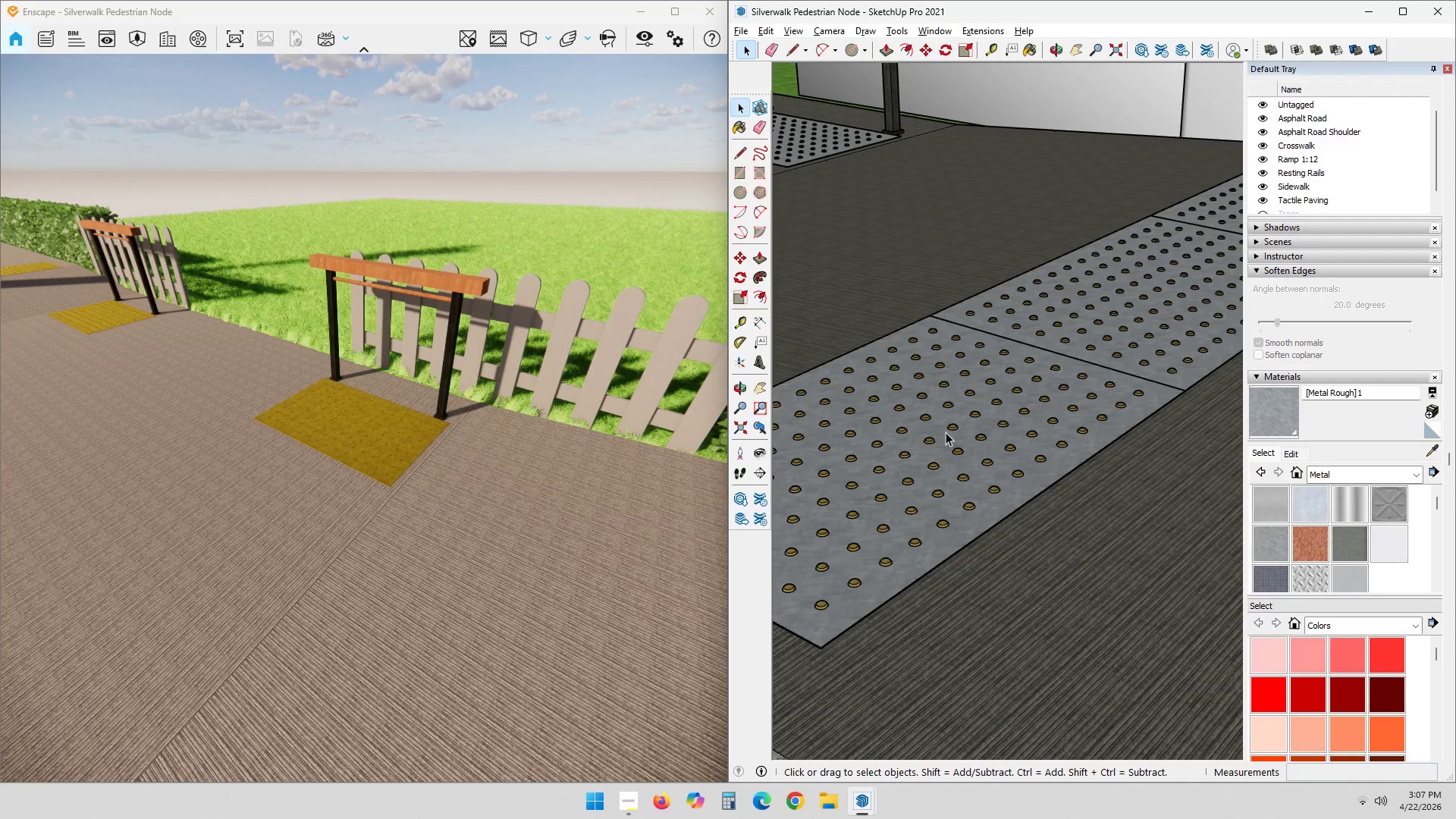 
key(Escape)
 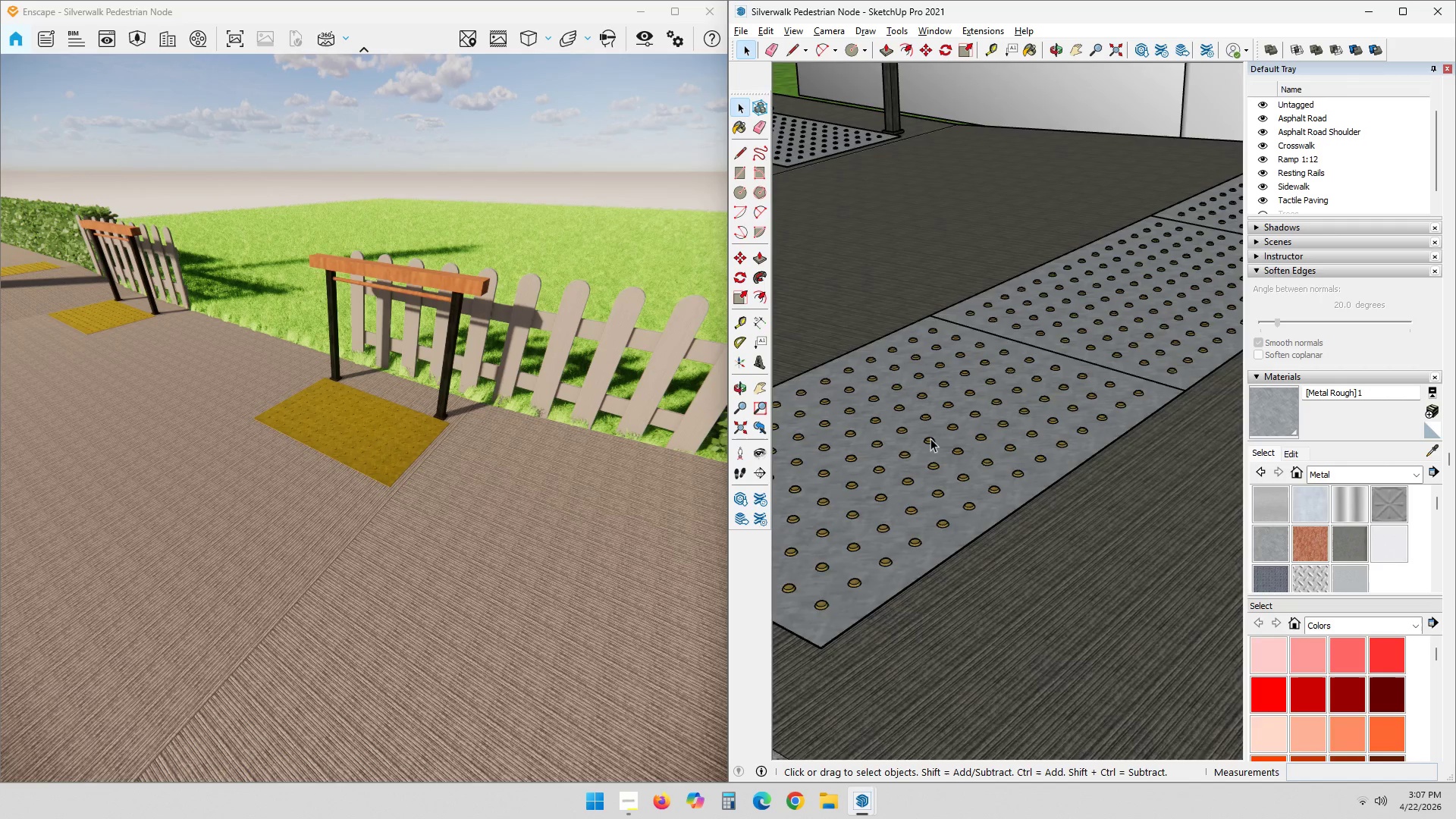 
key(Escape)
 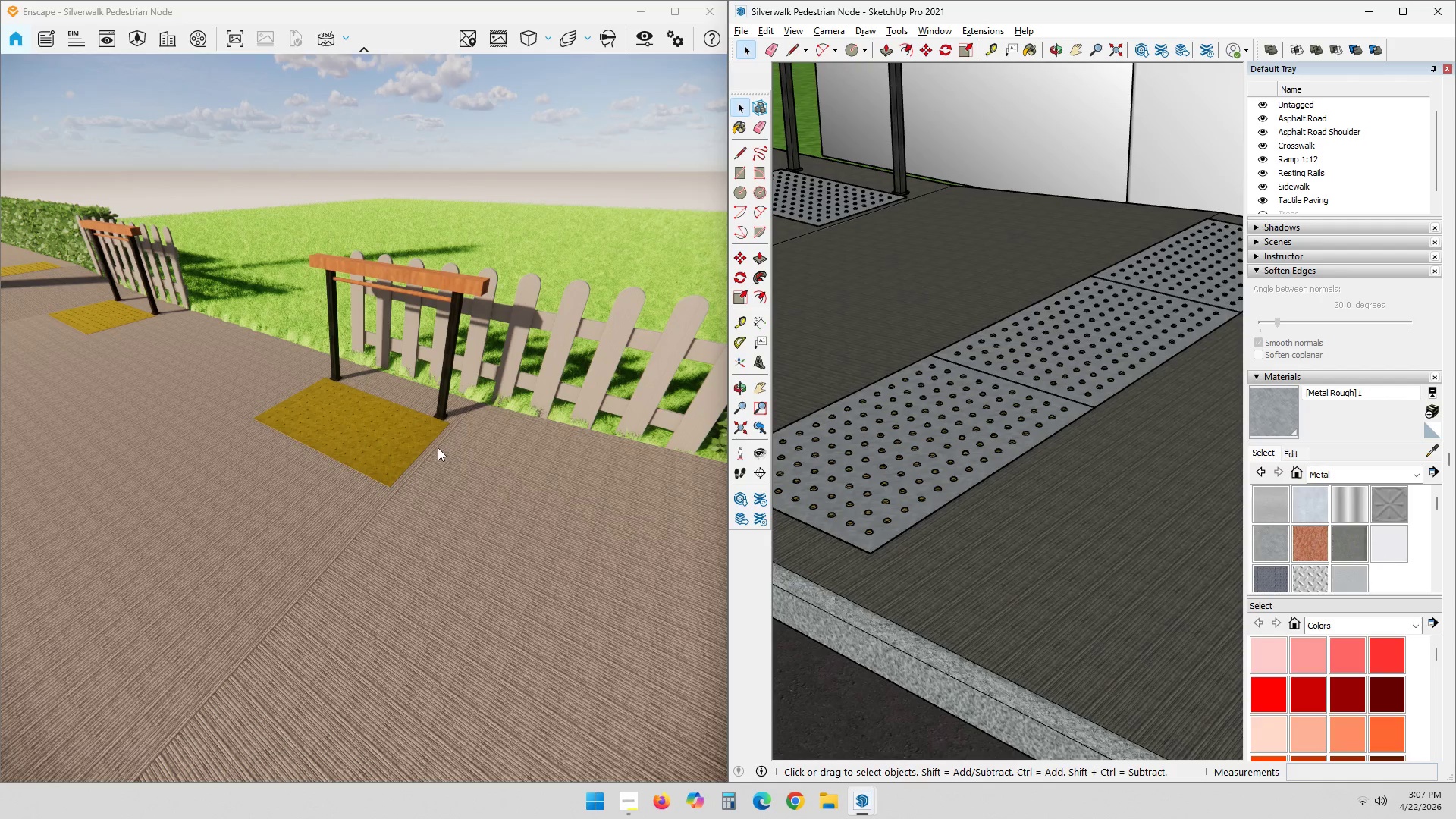 
scroll: coordinate [558, 488], scroll_direction: down, amount: 10.0
 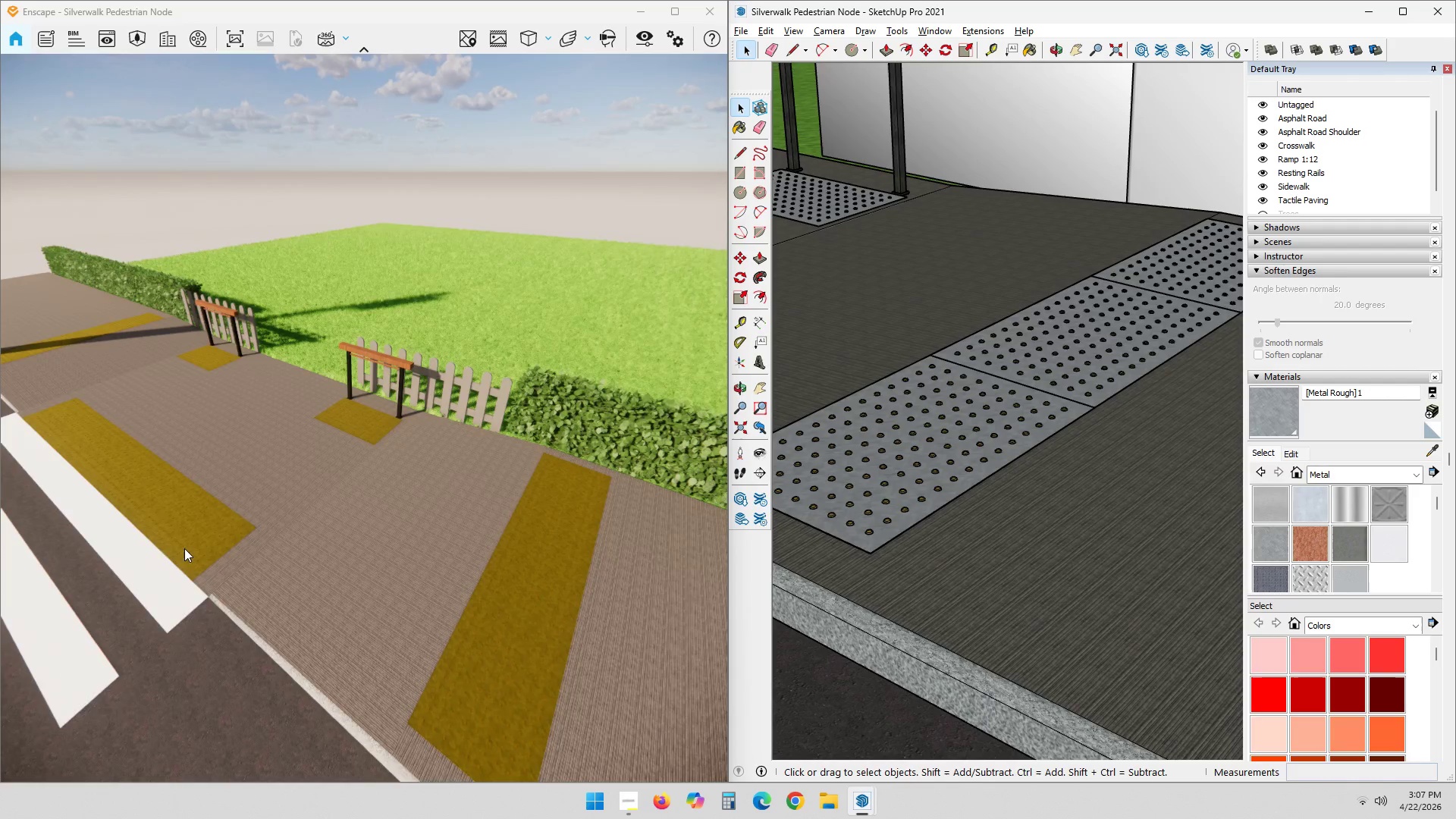 
scroll: coordinate [163, 544], scroll_direction: up, amount: 3.0
 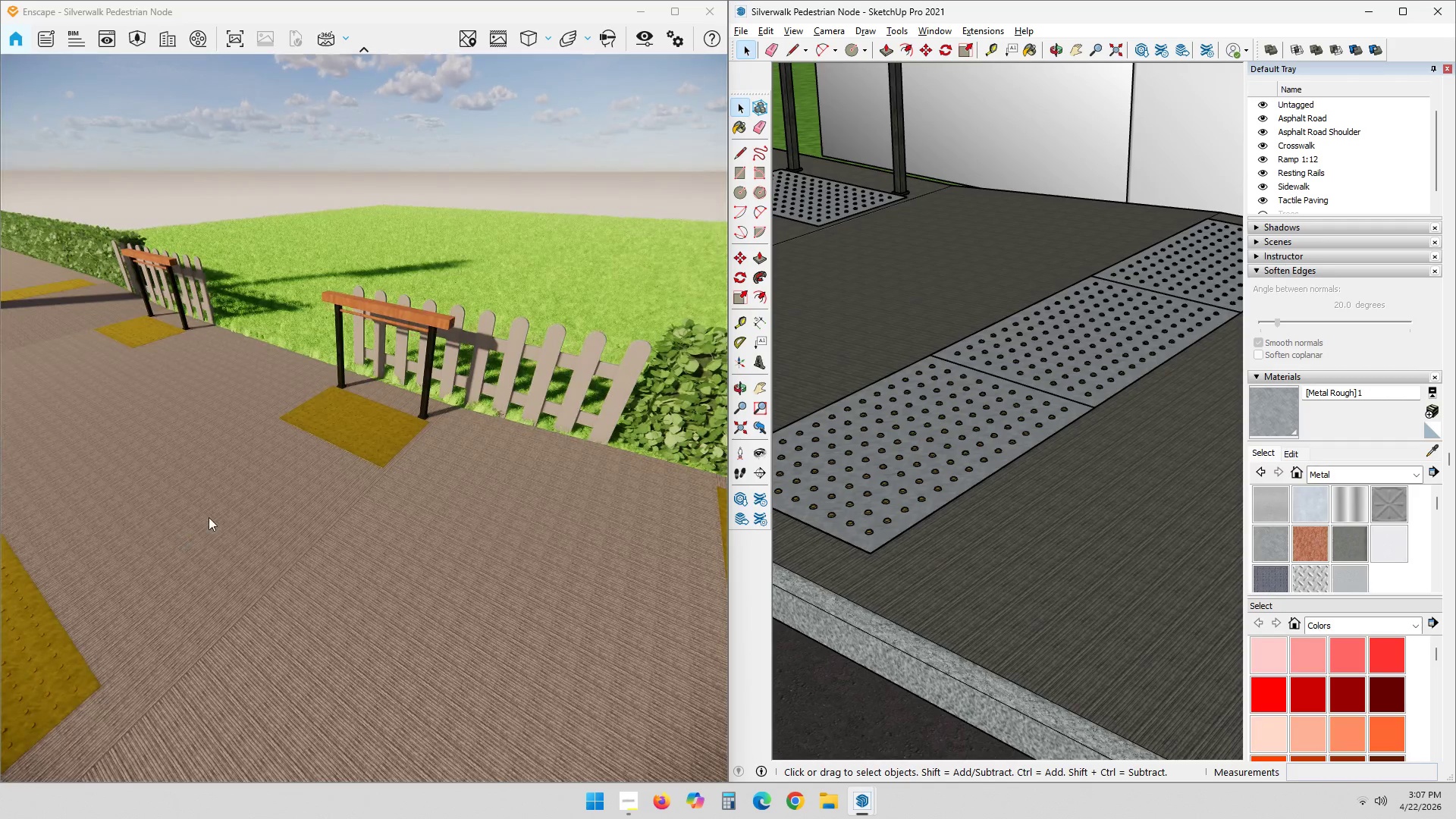 
hold_key(key=ShiftLeft, duration=0.86)
 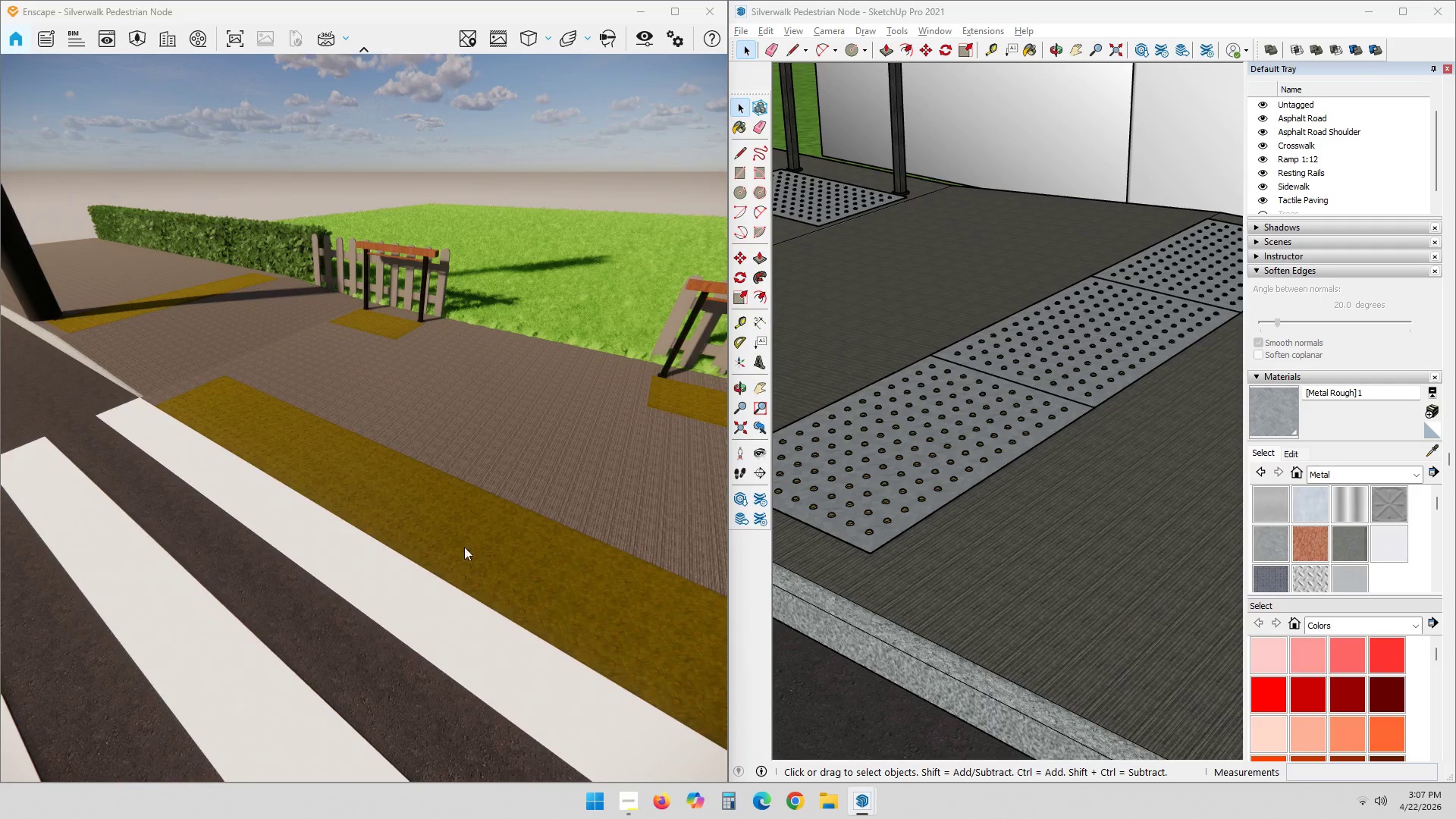 
scroll: coordinate [921, 482], scroll_direction: up, amount: 16.0
 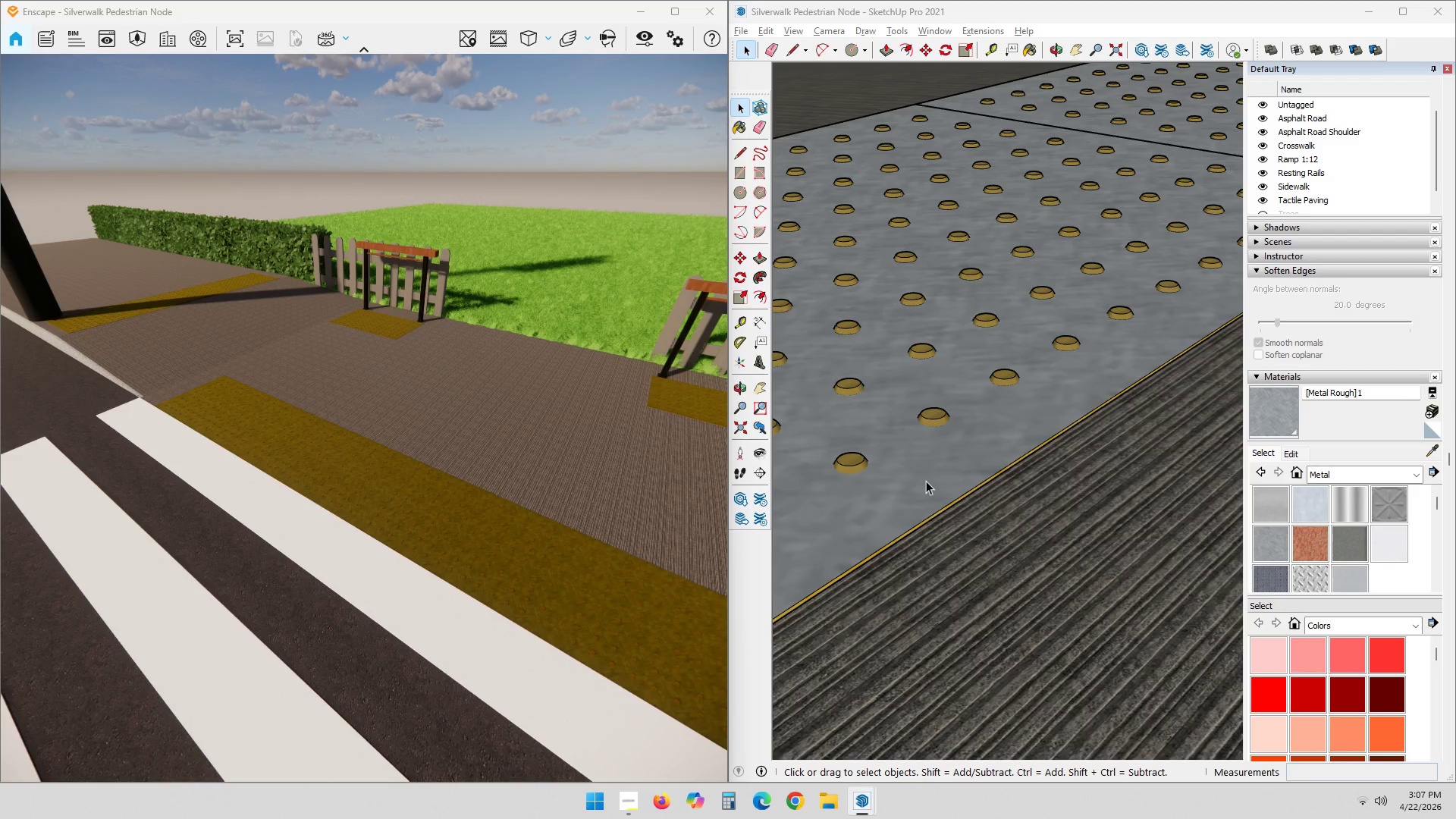 
left_click([927, 480])
 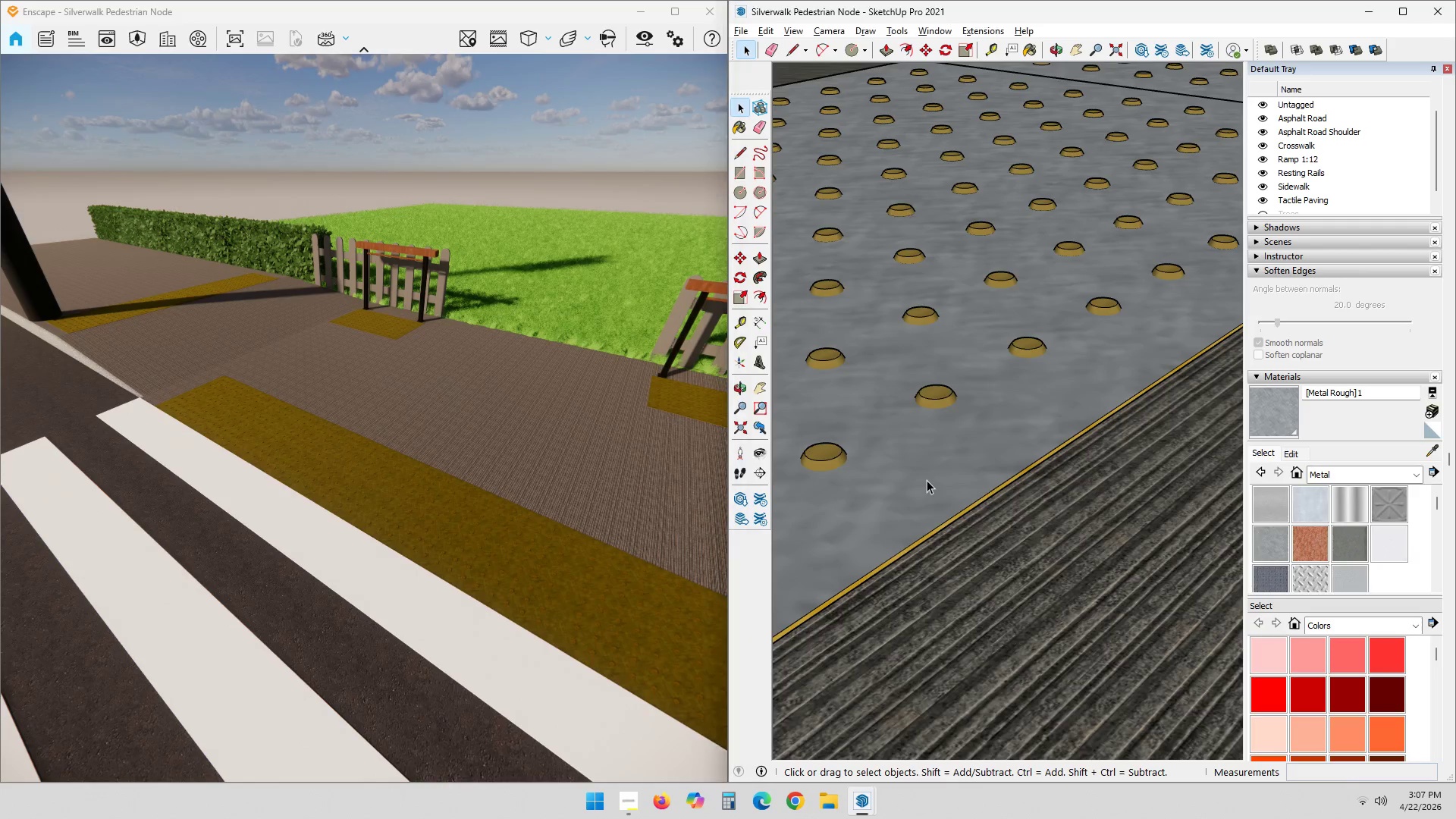 
scroll: coordinate [927, 480], scroll_direction: up, amount: 3.0
 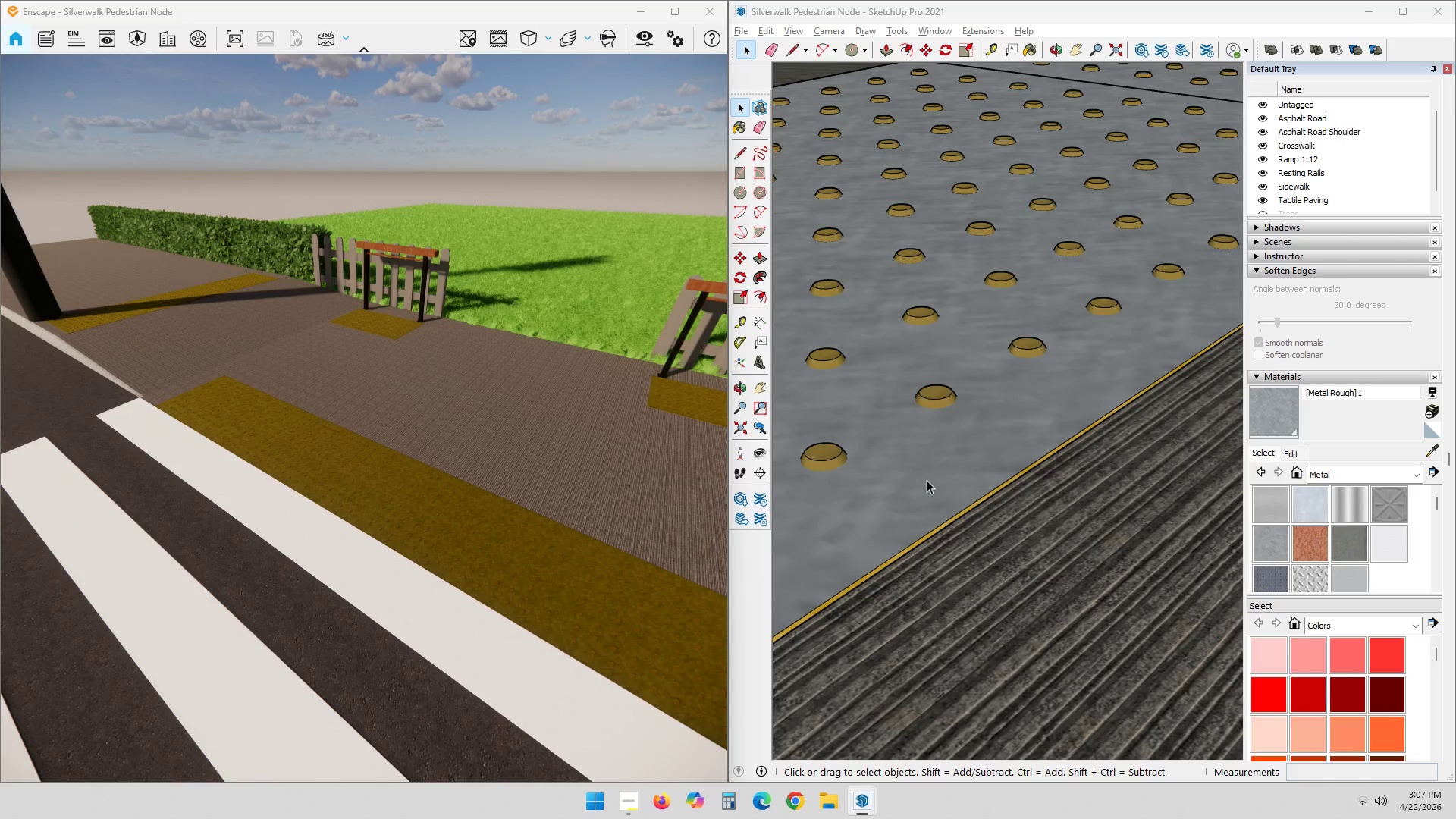 
double_click([927, 480])
 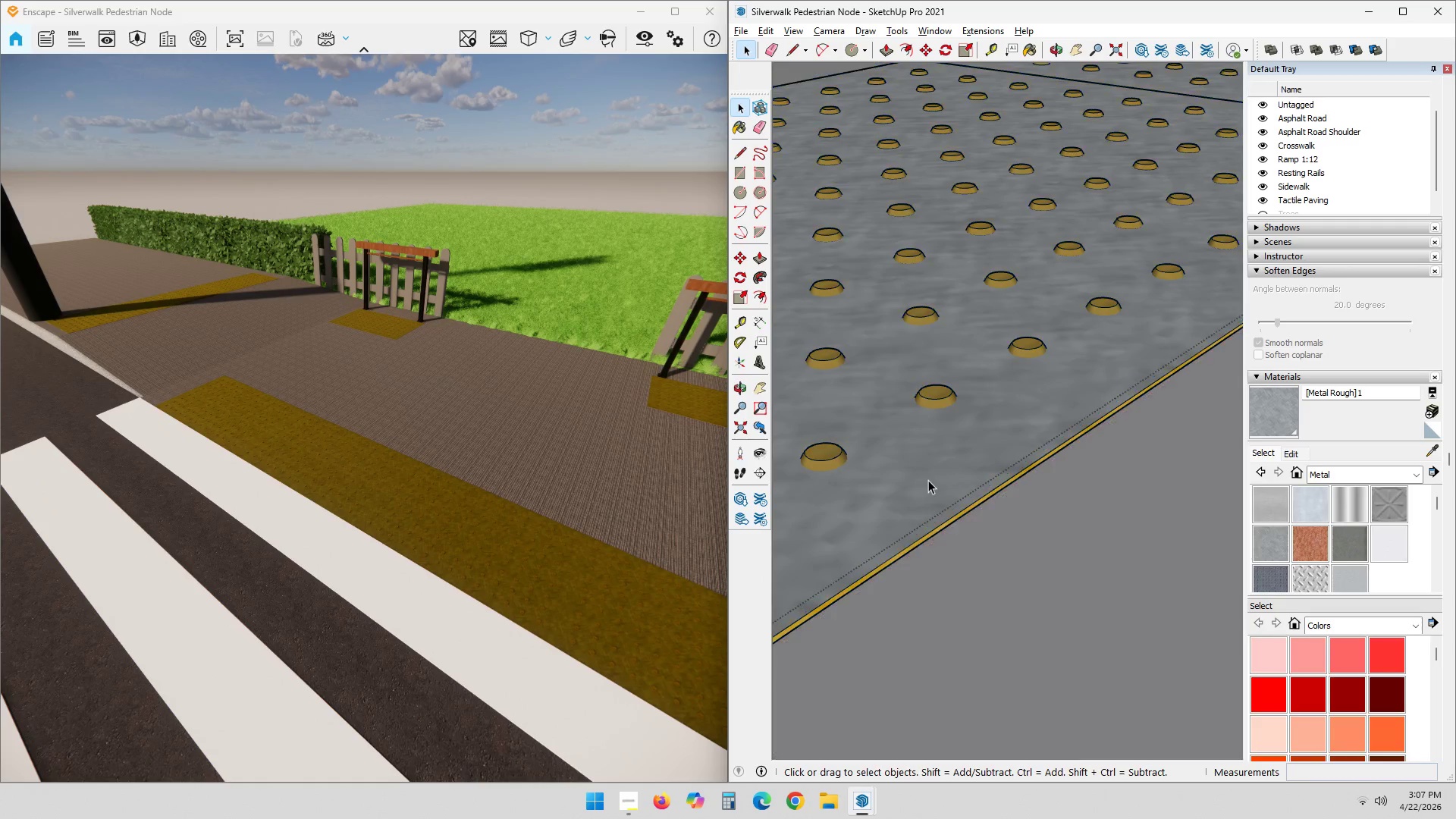 
scroll: coordinate [946, 484], scroll_direction: up, amount: 7.0
 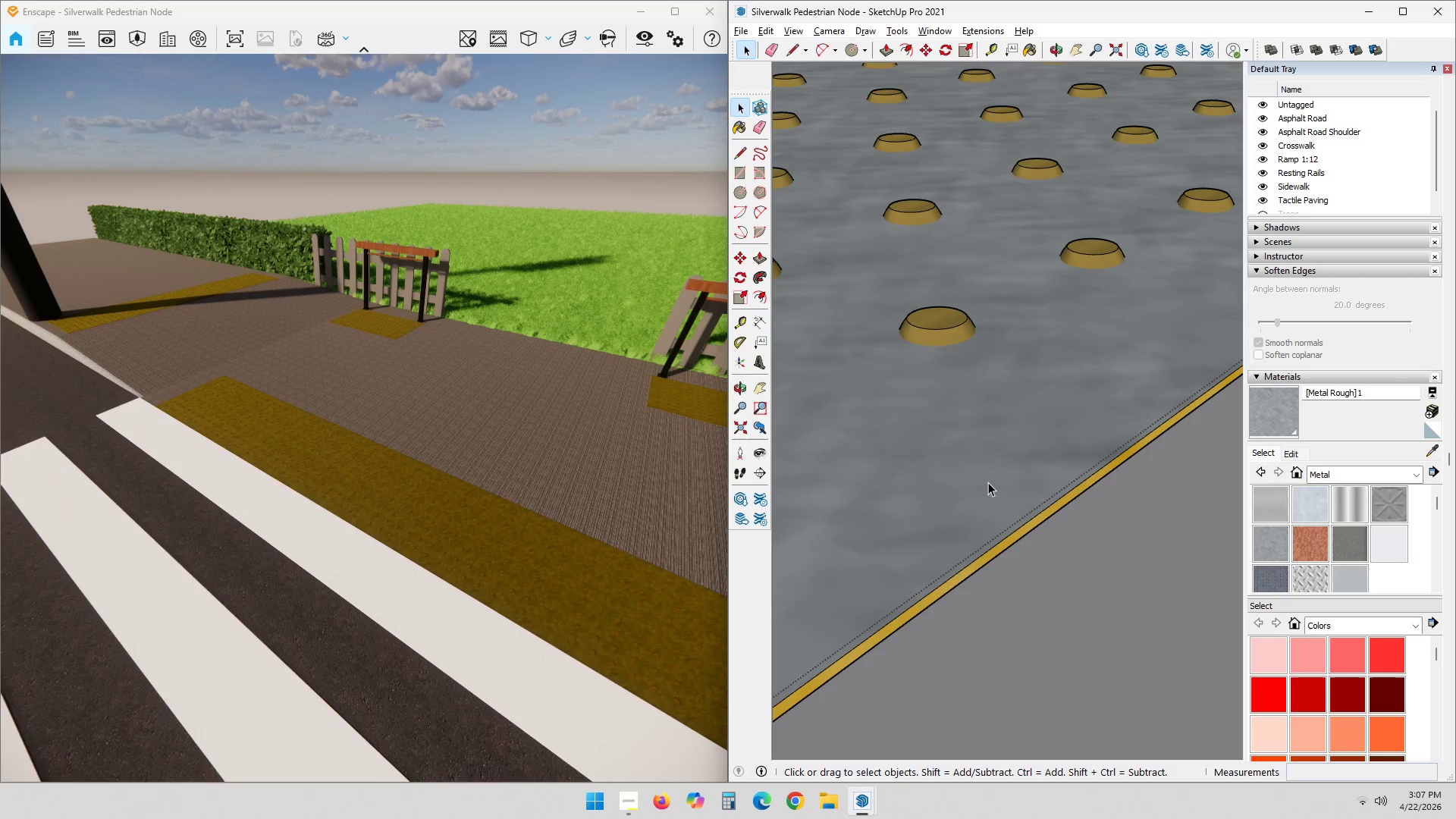 
left_click([990, 473])
 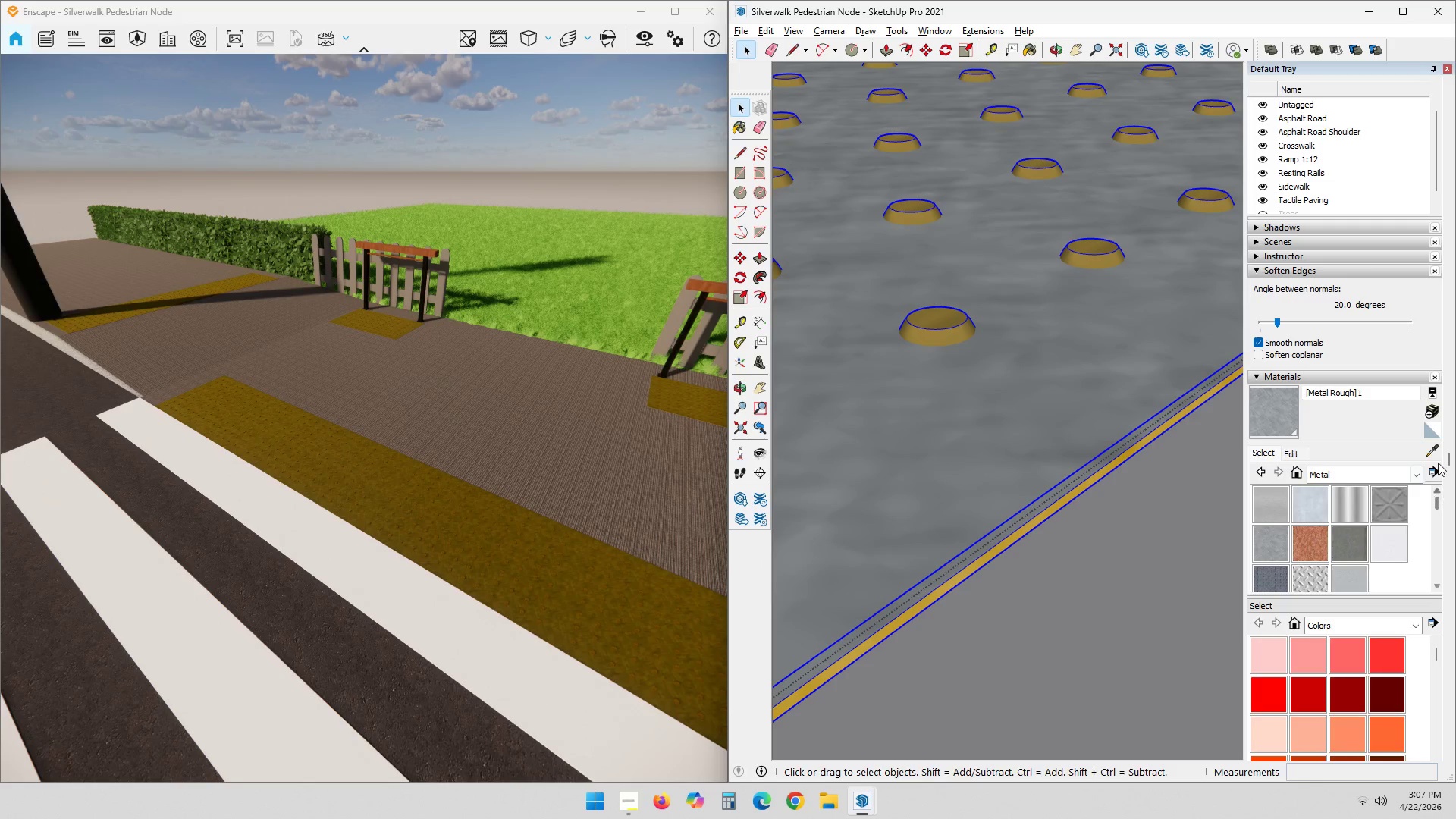 
left_click([1434, 452])
 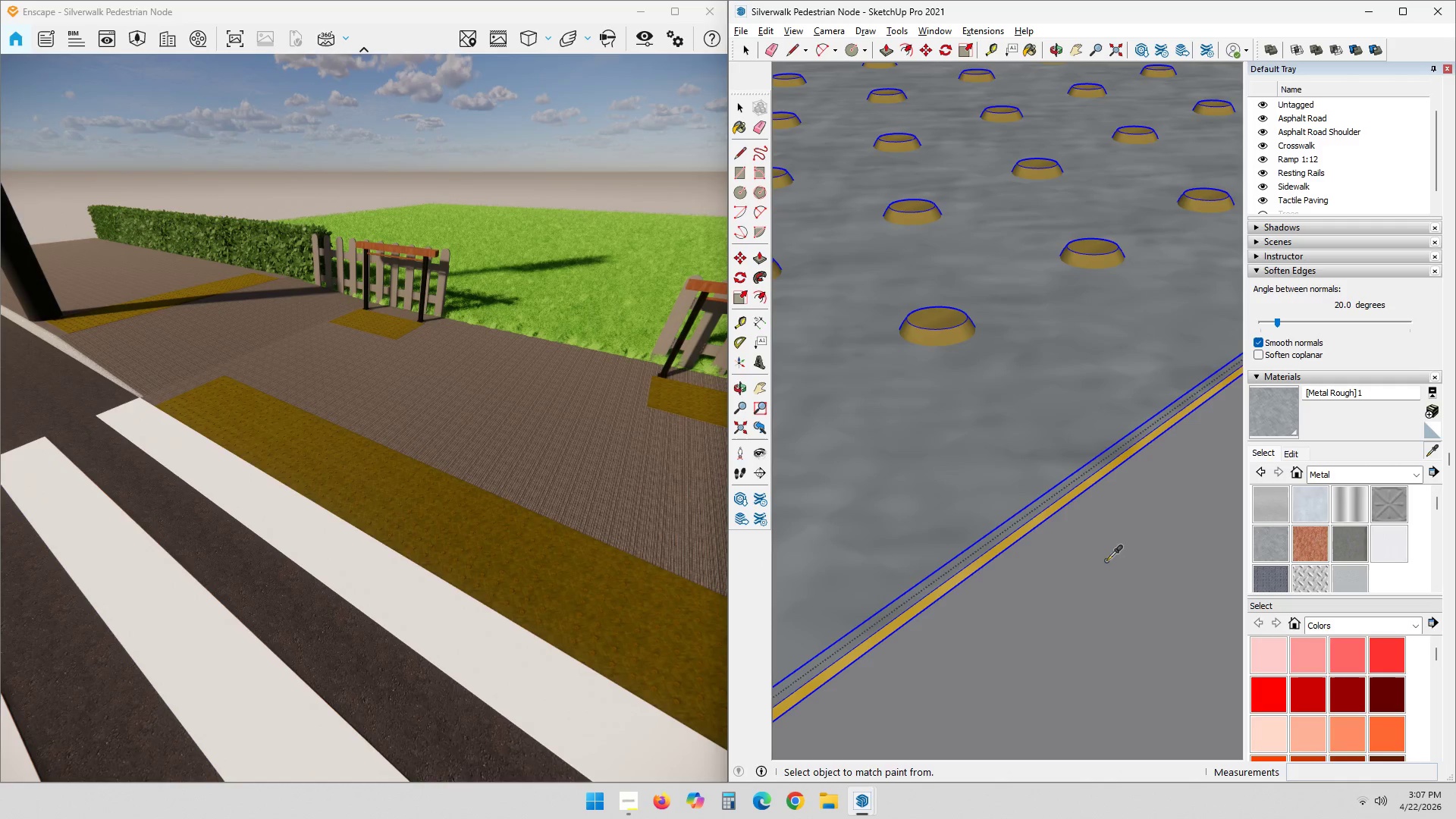 
left_click([979, 527])
 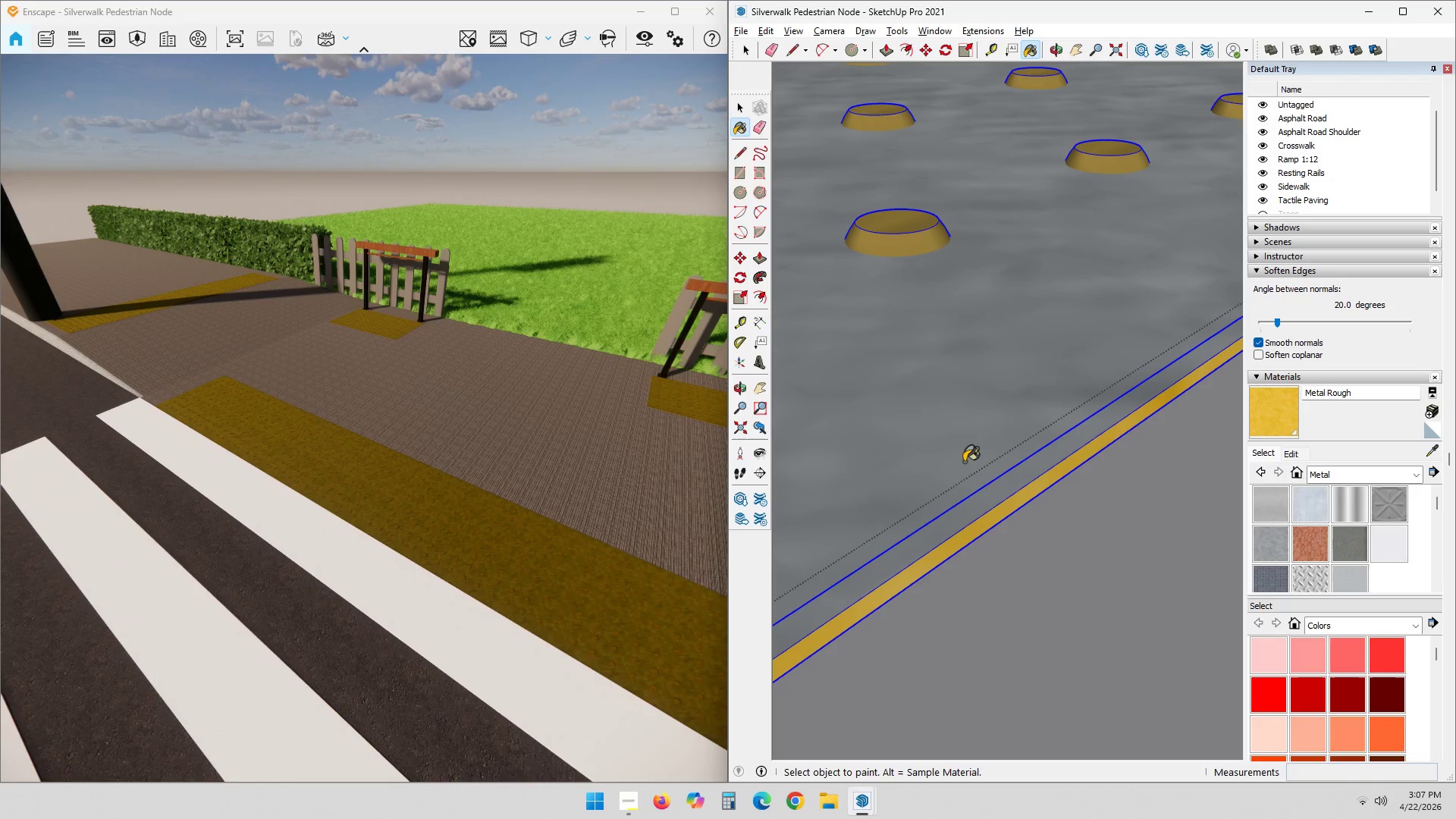 
scroll: coordinate [979, 573], scroll_direction: up, amount: 5.0
 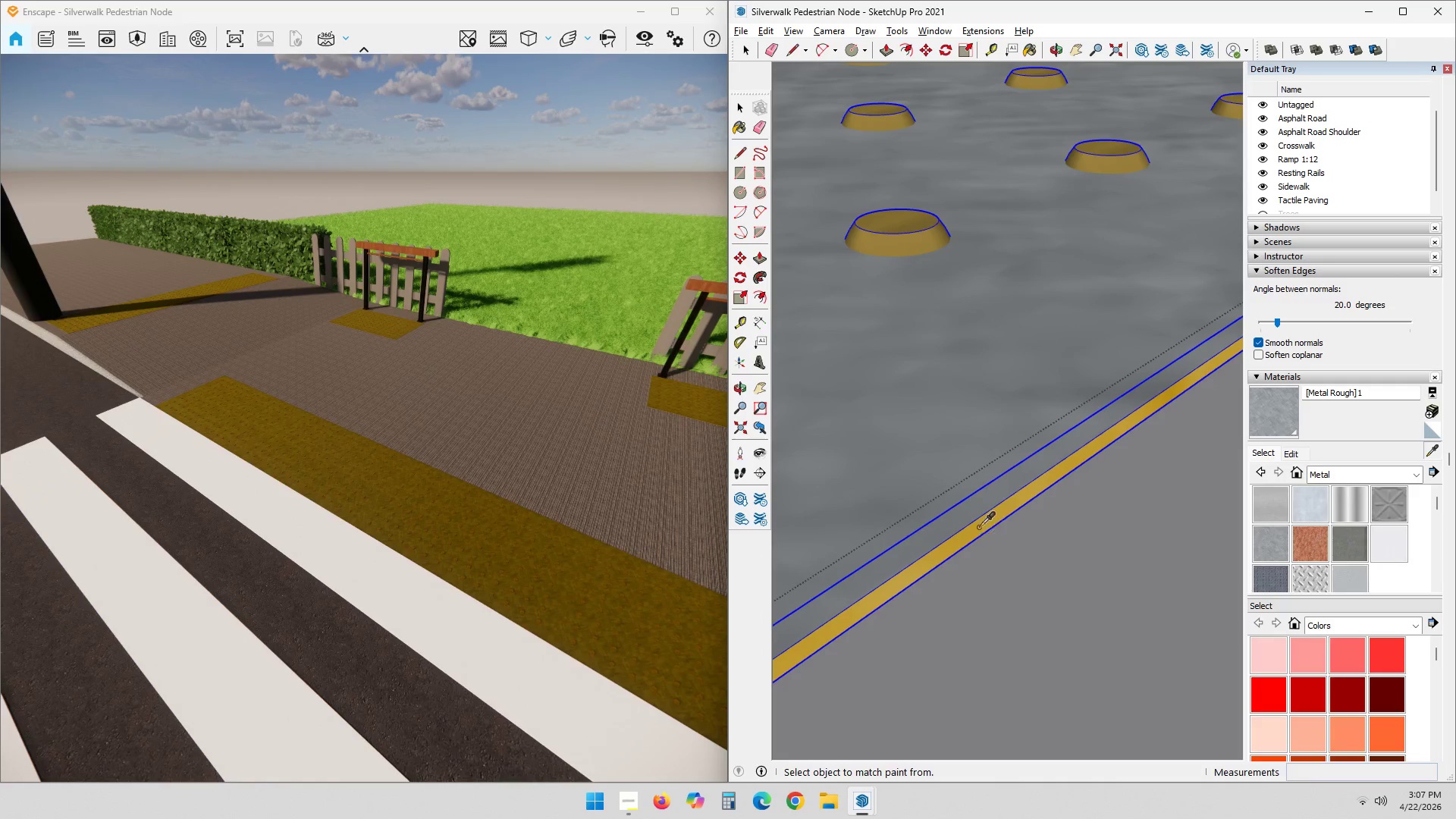 
left_click([967, 444])
 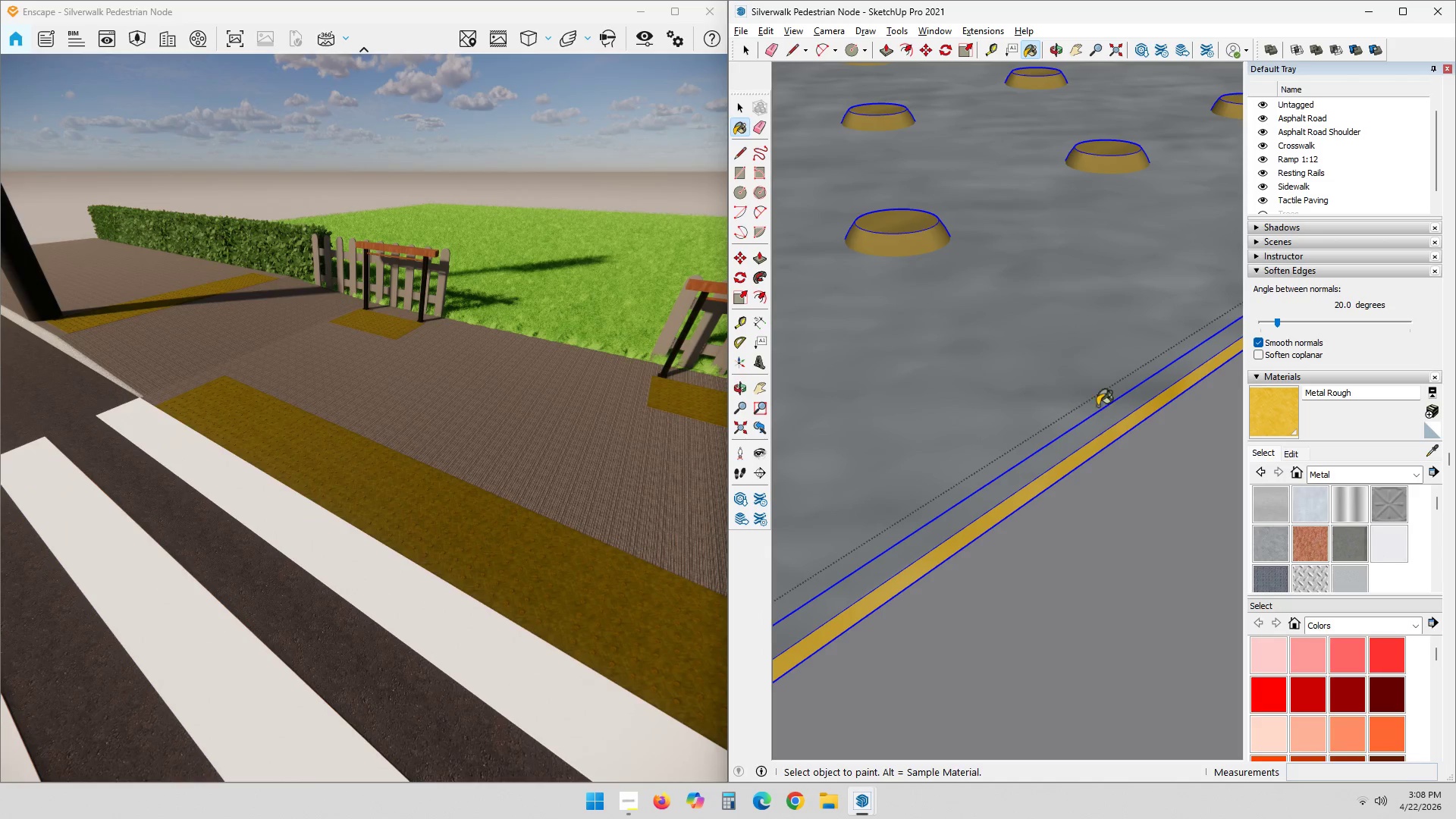 
key(Space)
 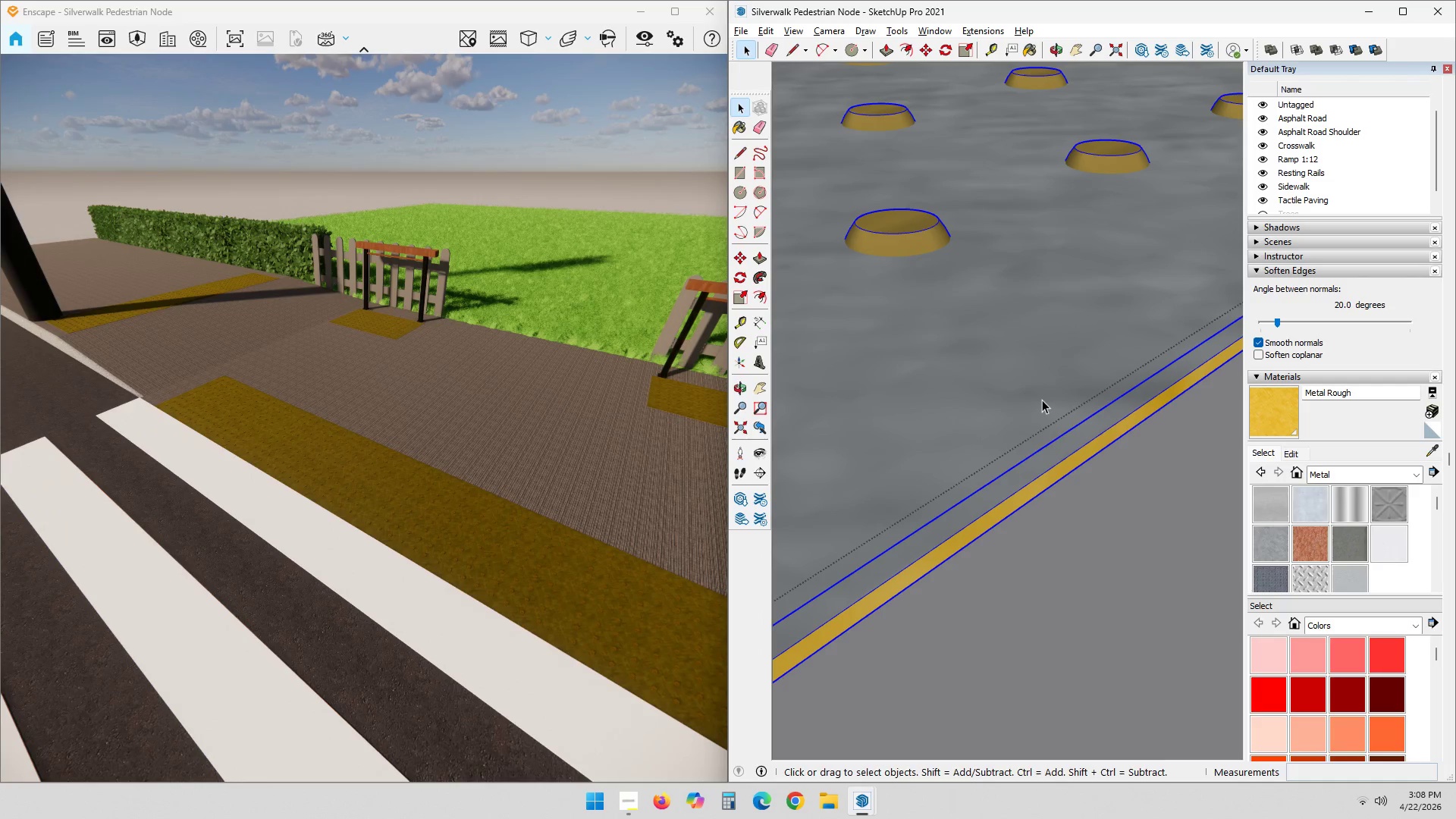 
double_click([1042, 400])
 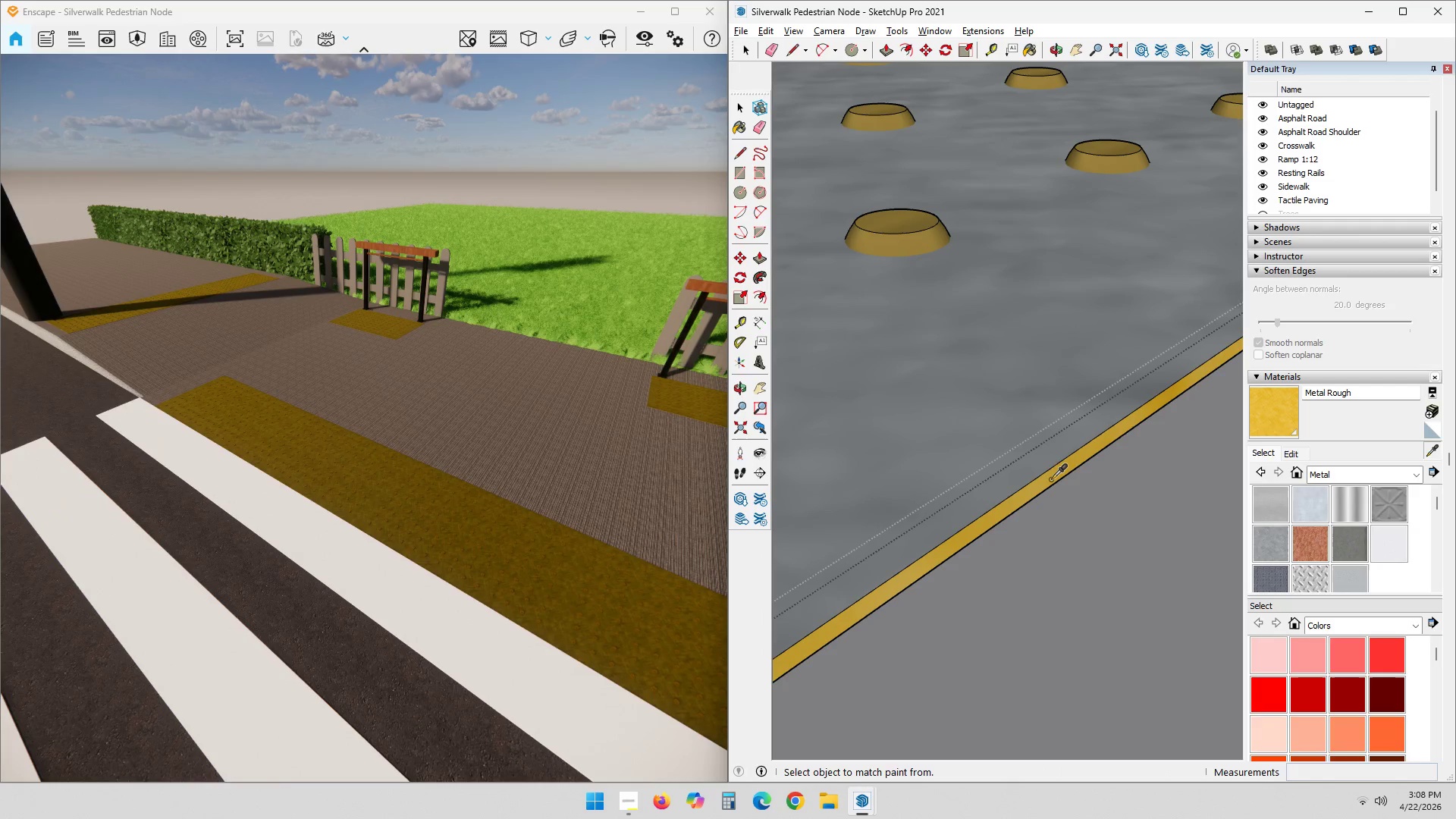 
double_click([1053, 454])
 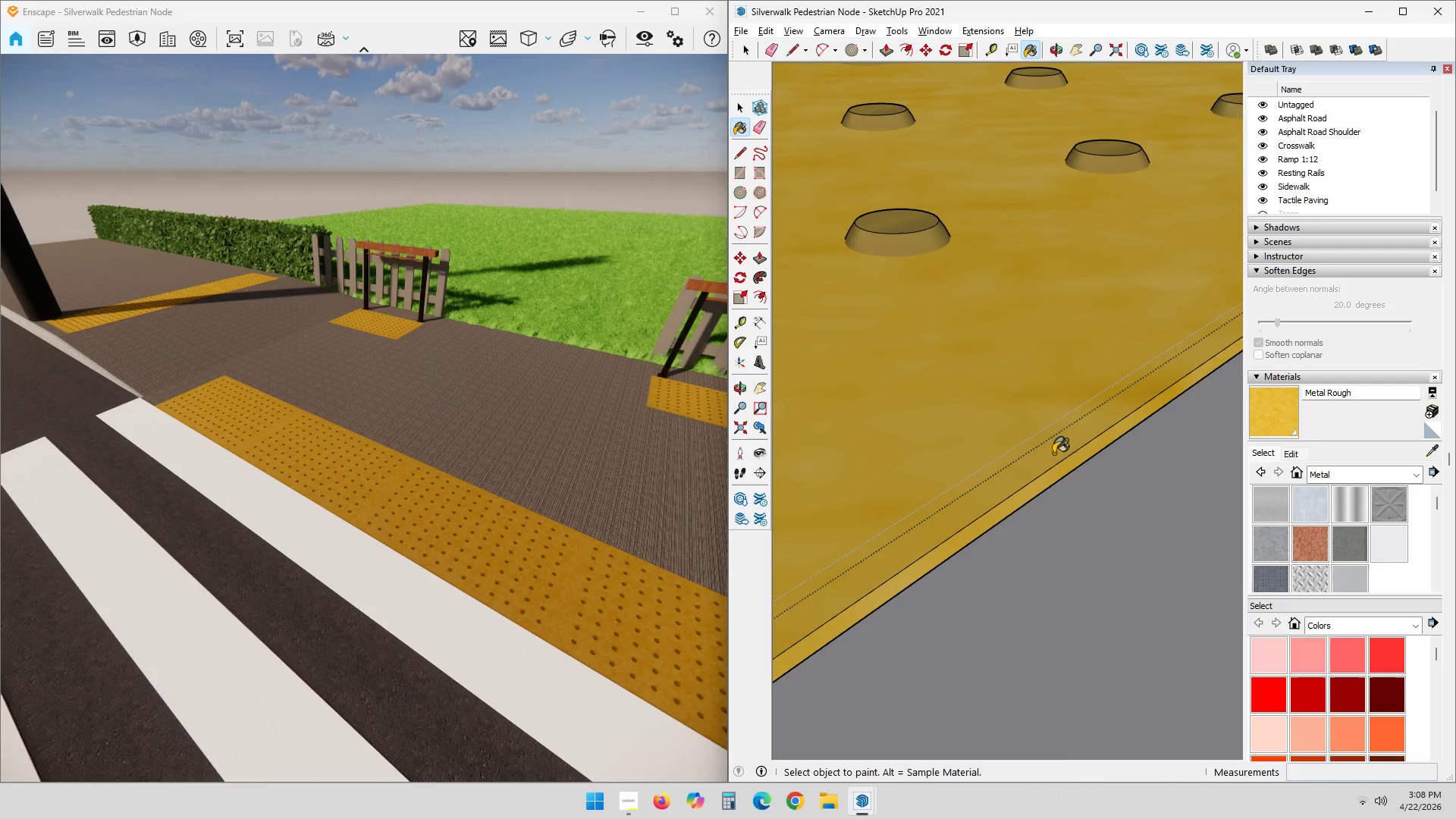 
key(Space)
 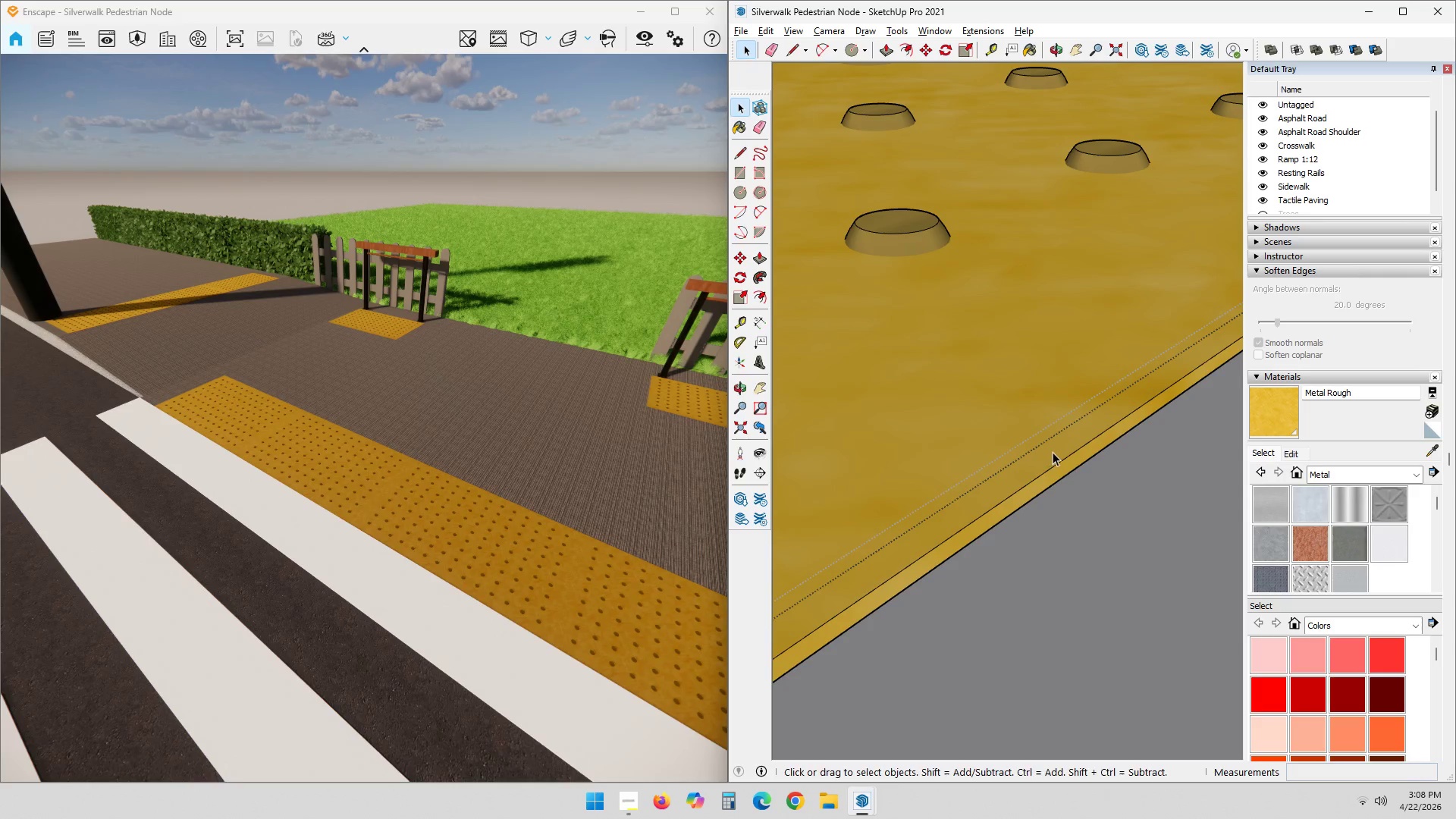 
key(Escape)
 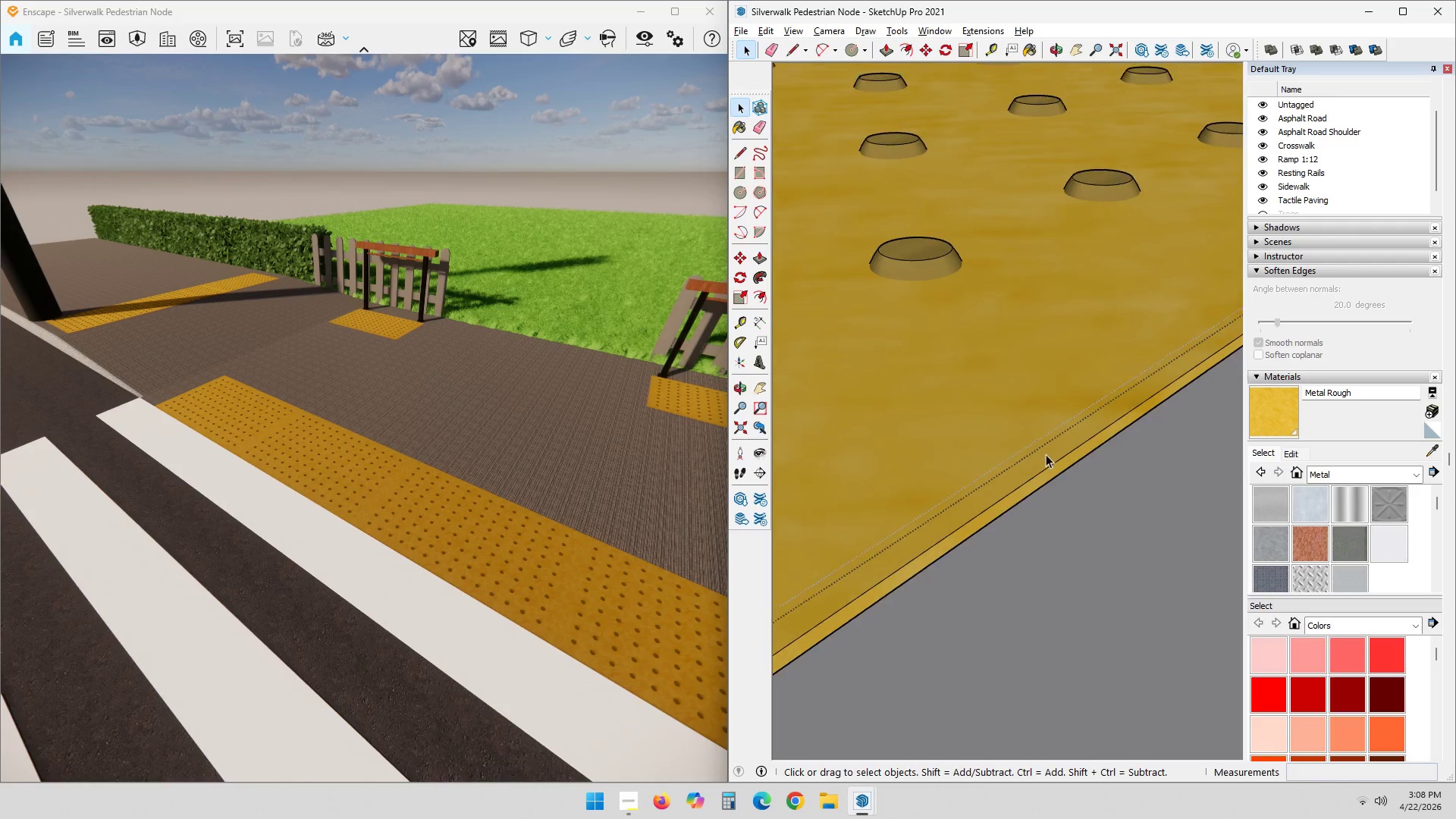 
key(Escape)
 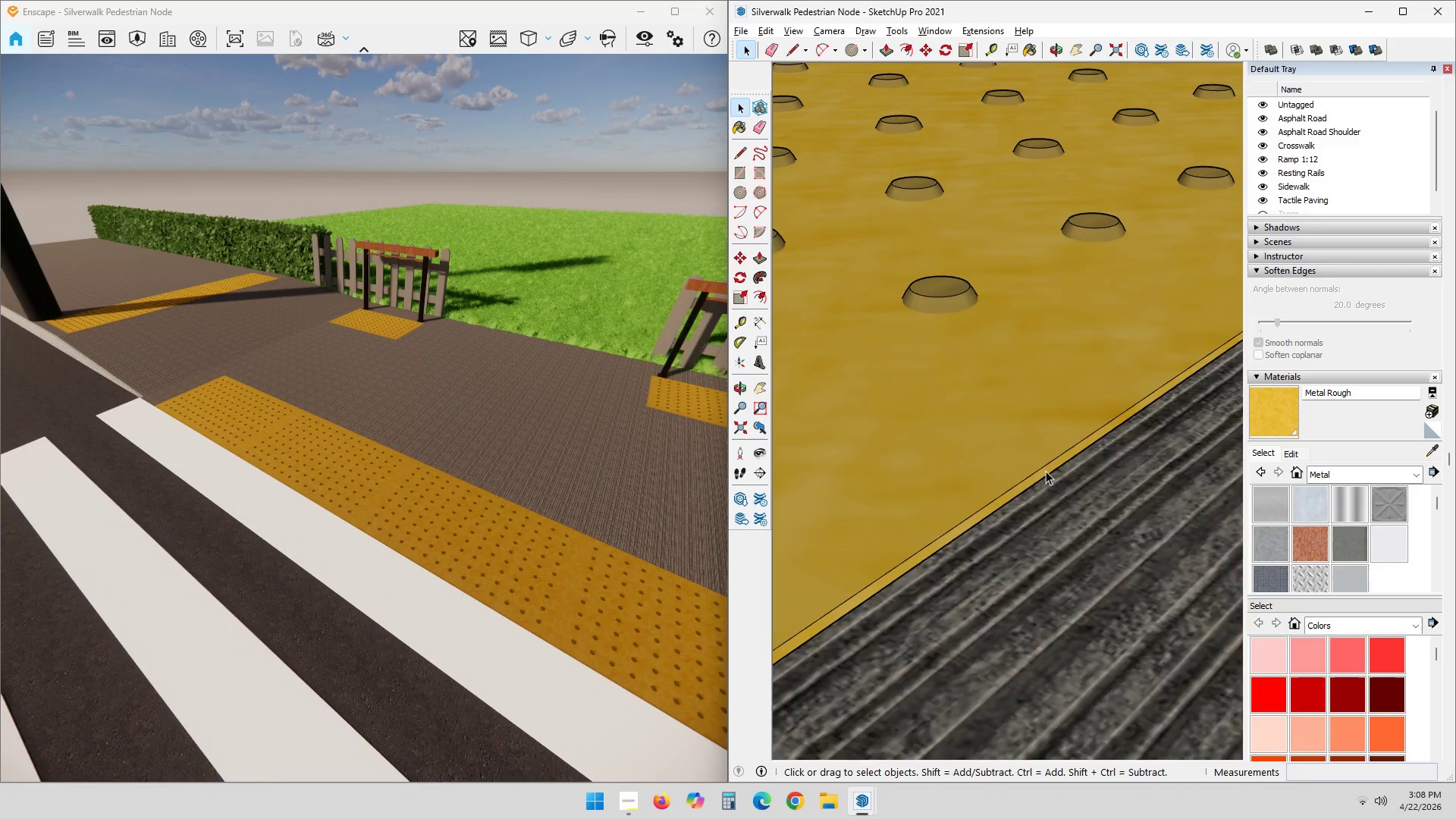 
key(Escape)
 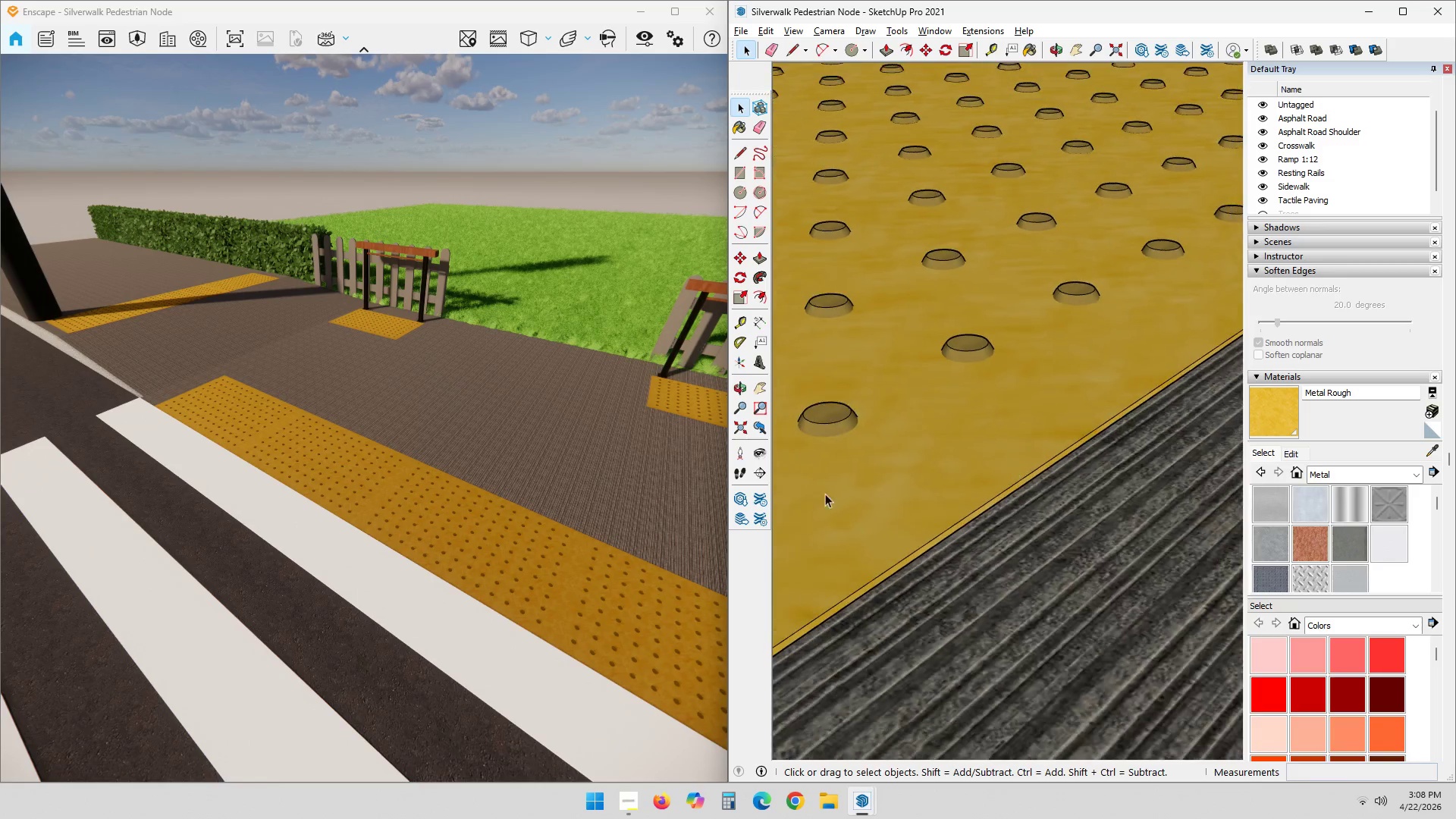 
key(Escape)
 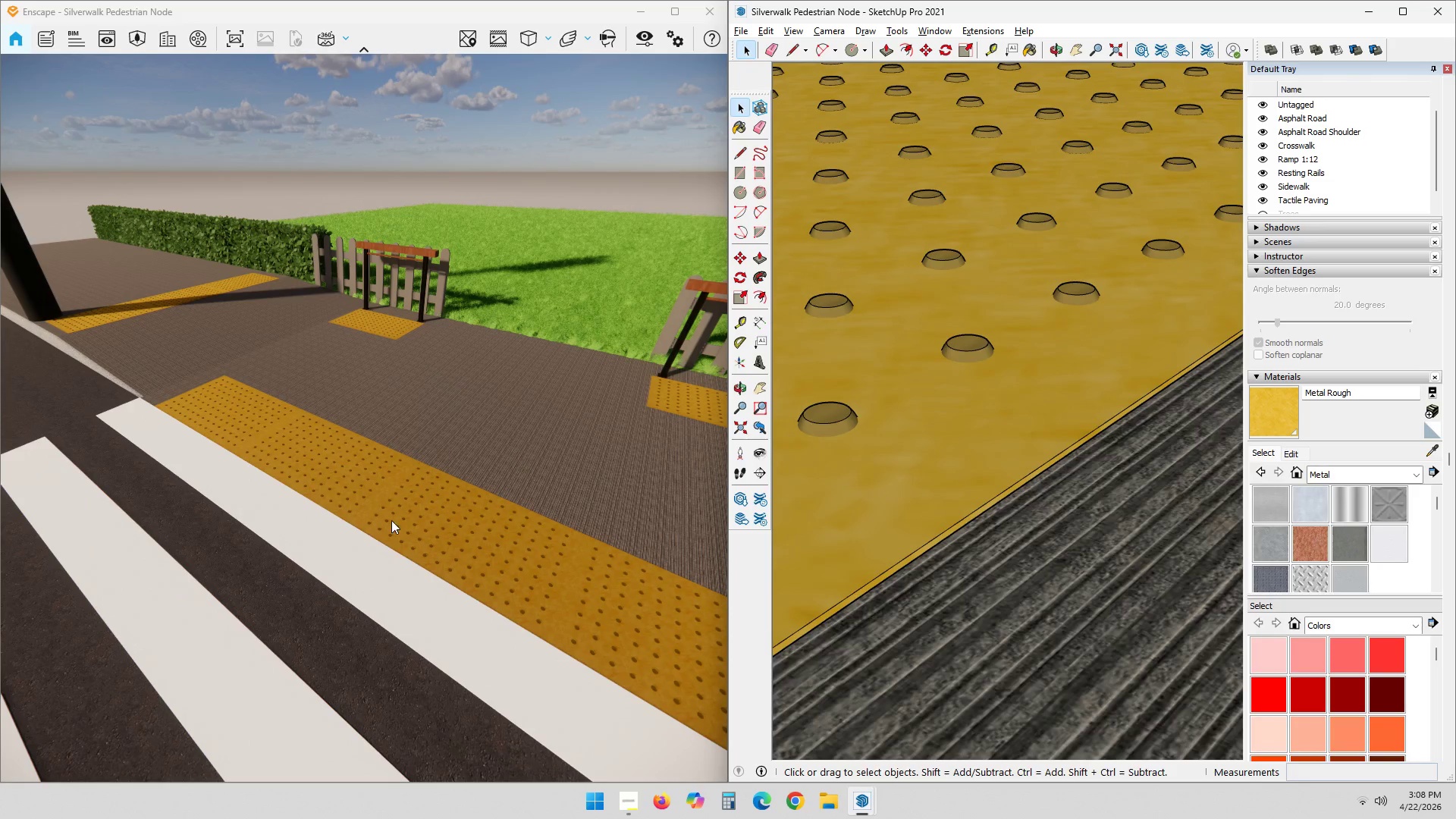 
key(Escape)
 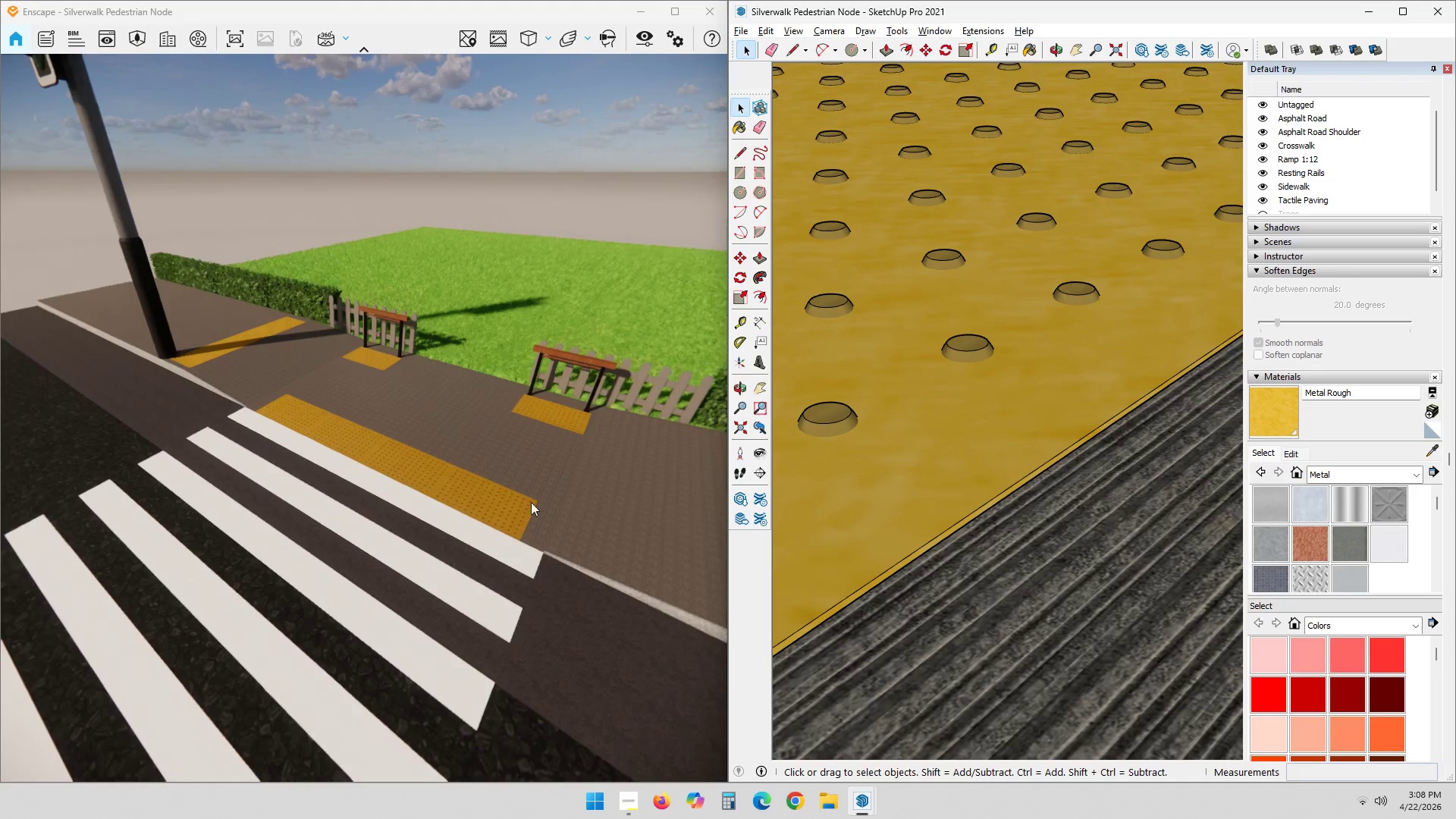 
scroll: coordinate [400, 545], scroll_direction: down, amount: 15.0
 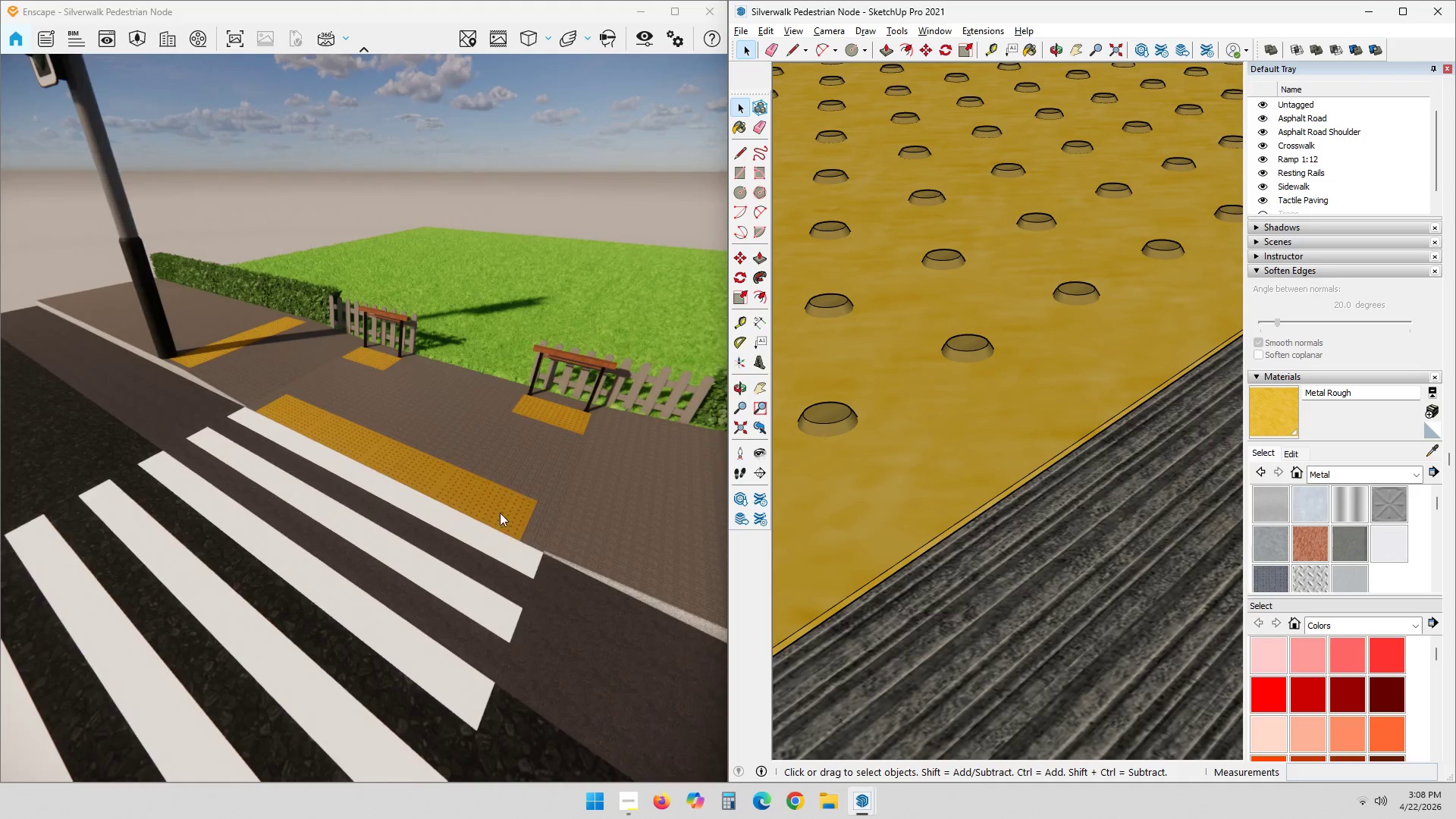 
scroll: coordinate [495, 528], scroll_direction: up, amount: 7.0
 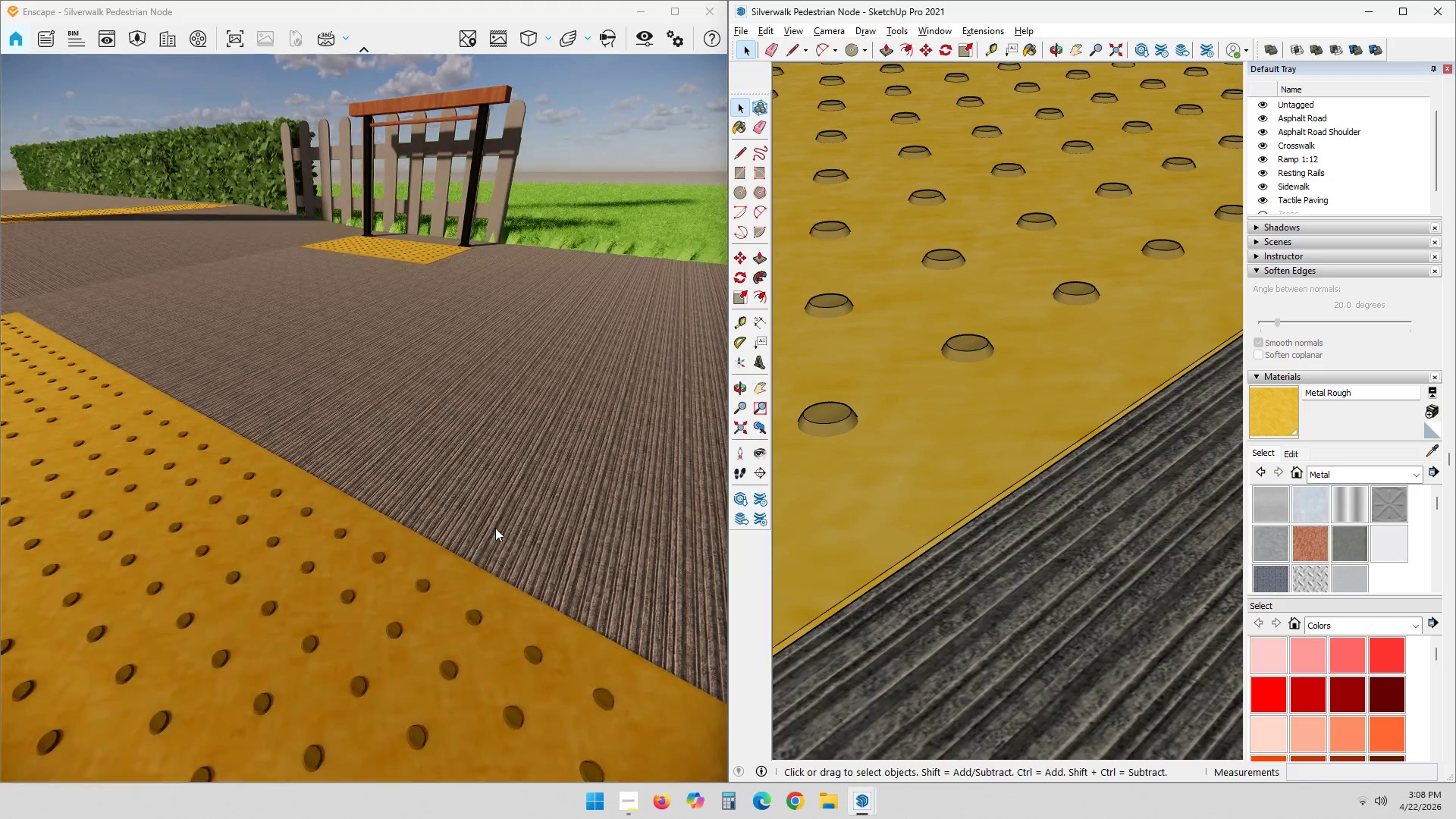 
scroll: coordinate [491, 516], scroll_direction: down, amount: 11.0
 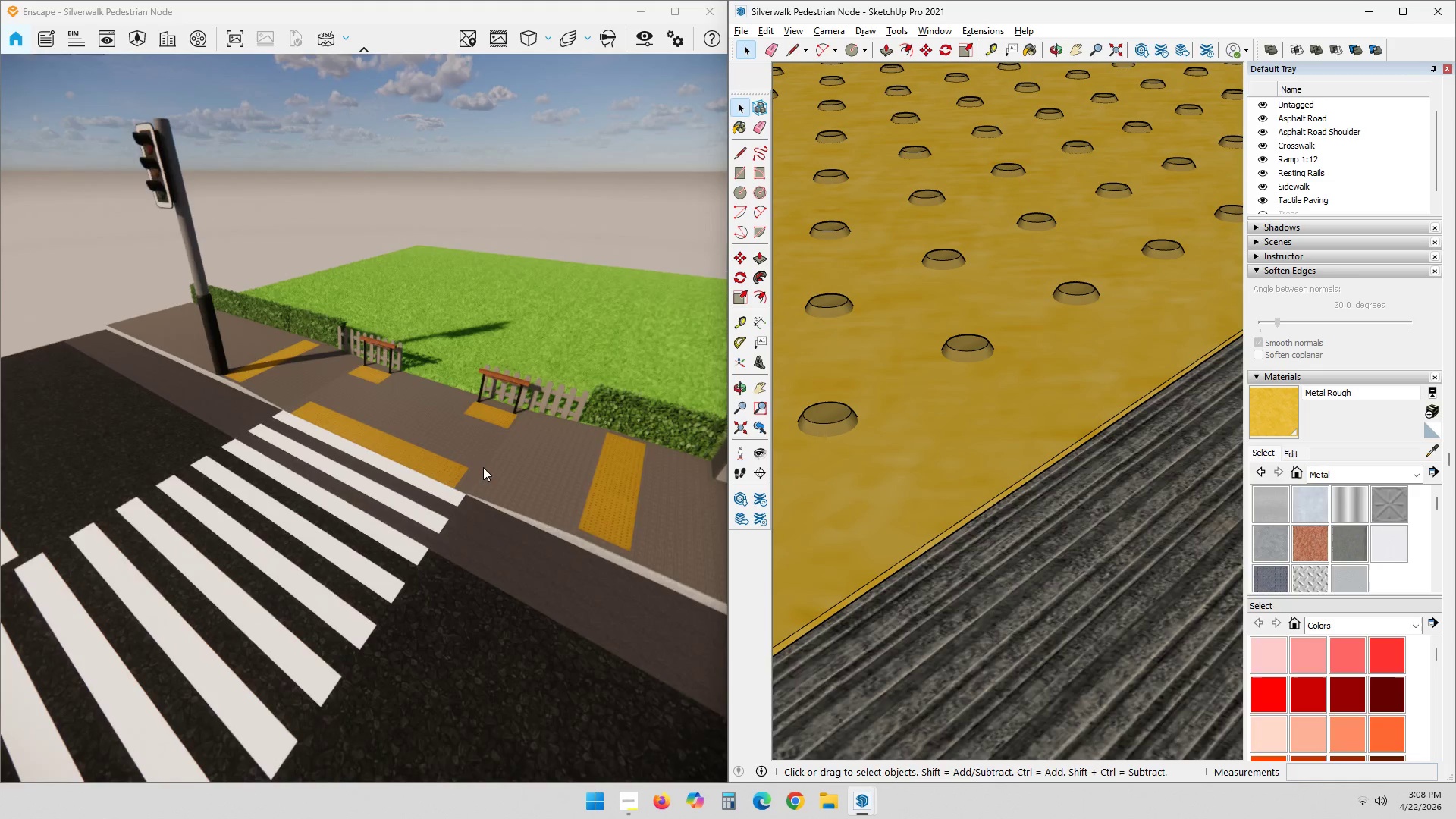 
key(Shift+ShiftLeft)
 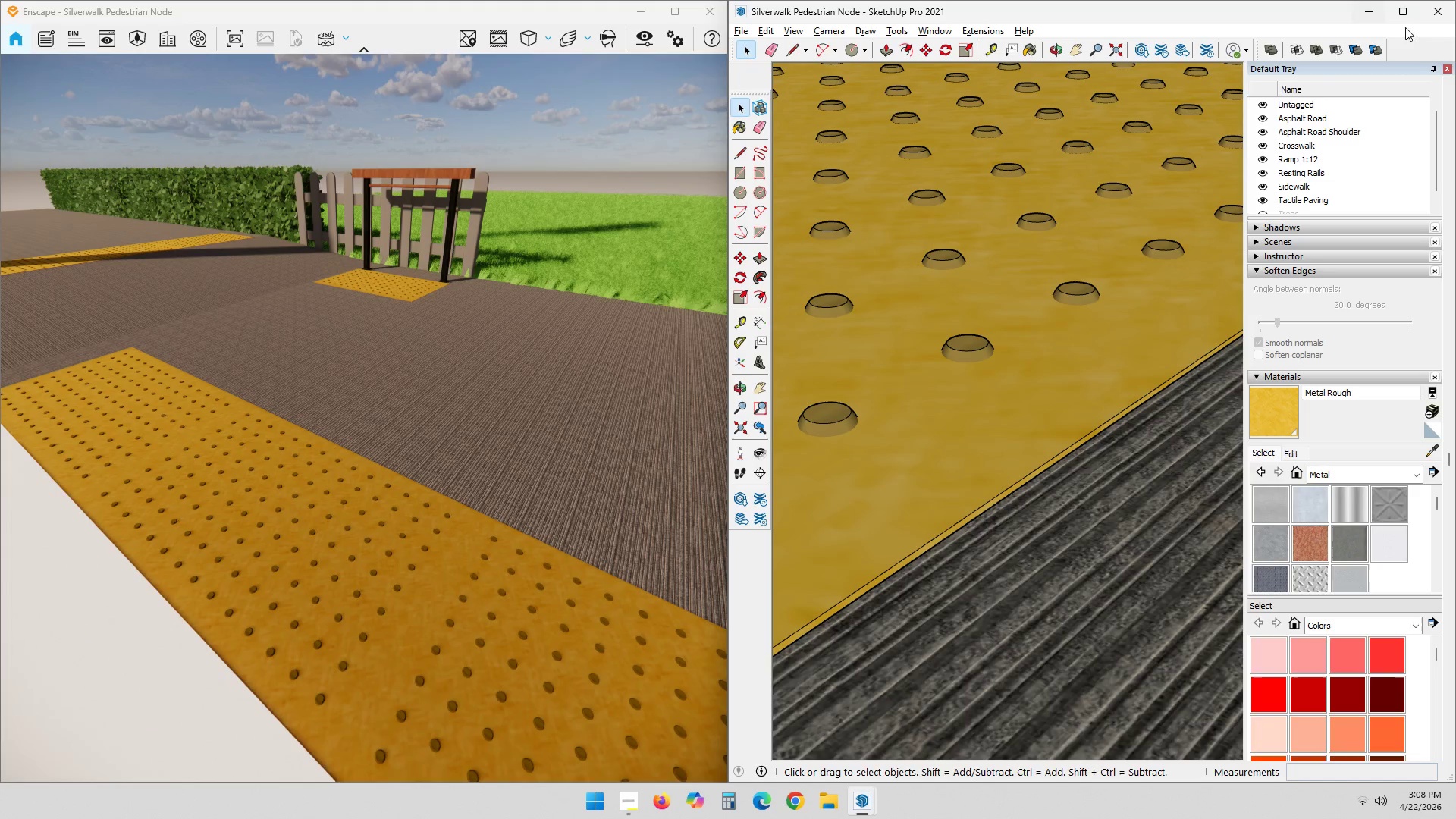 
scroll: coordinate [198, 266], scroll_direction: up, amount: 10.0
 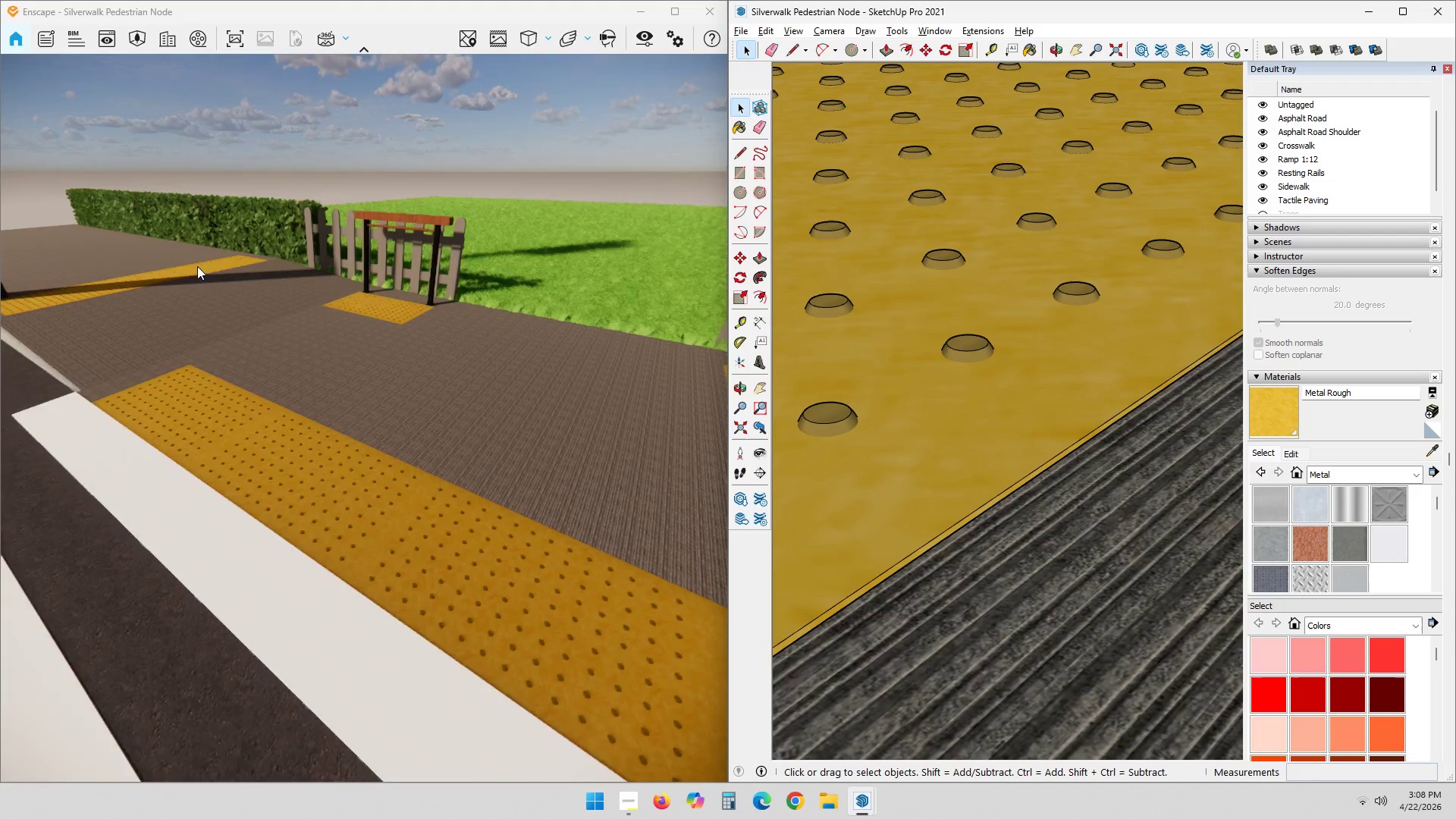 
left_click([1405, 10])
 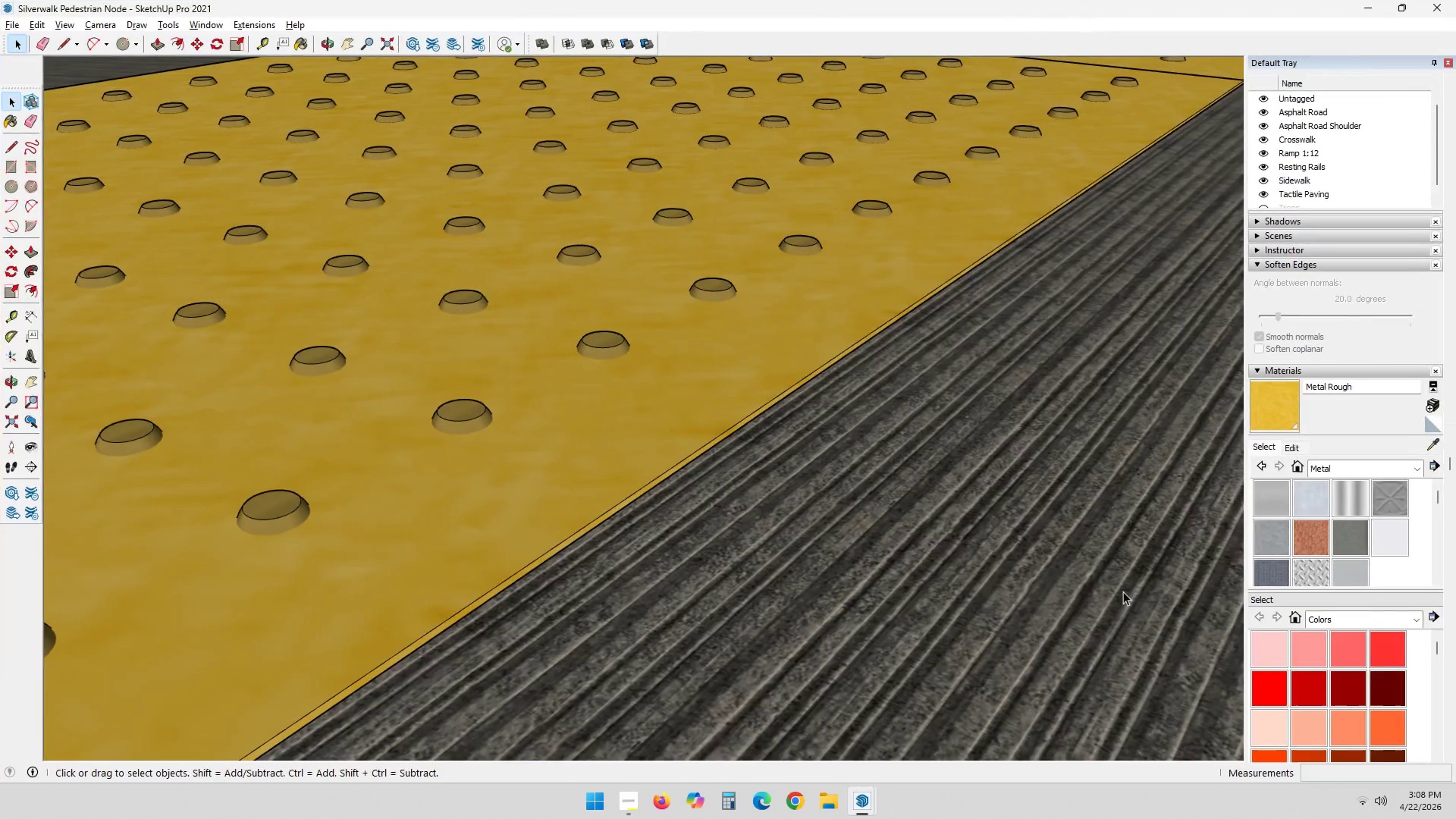 
key(Space)
 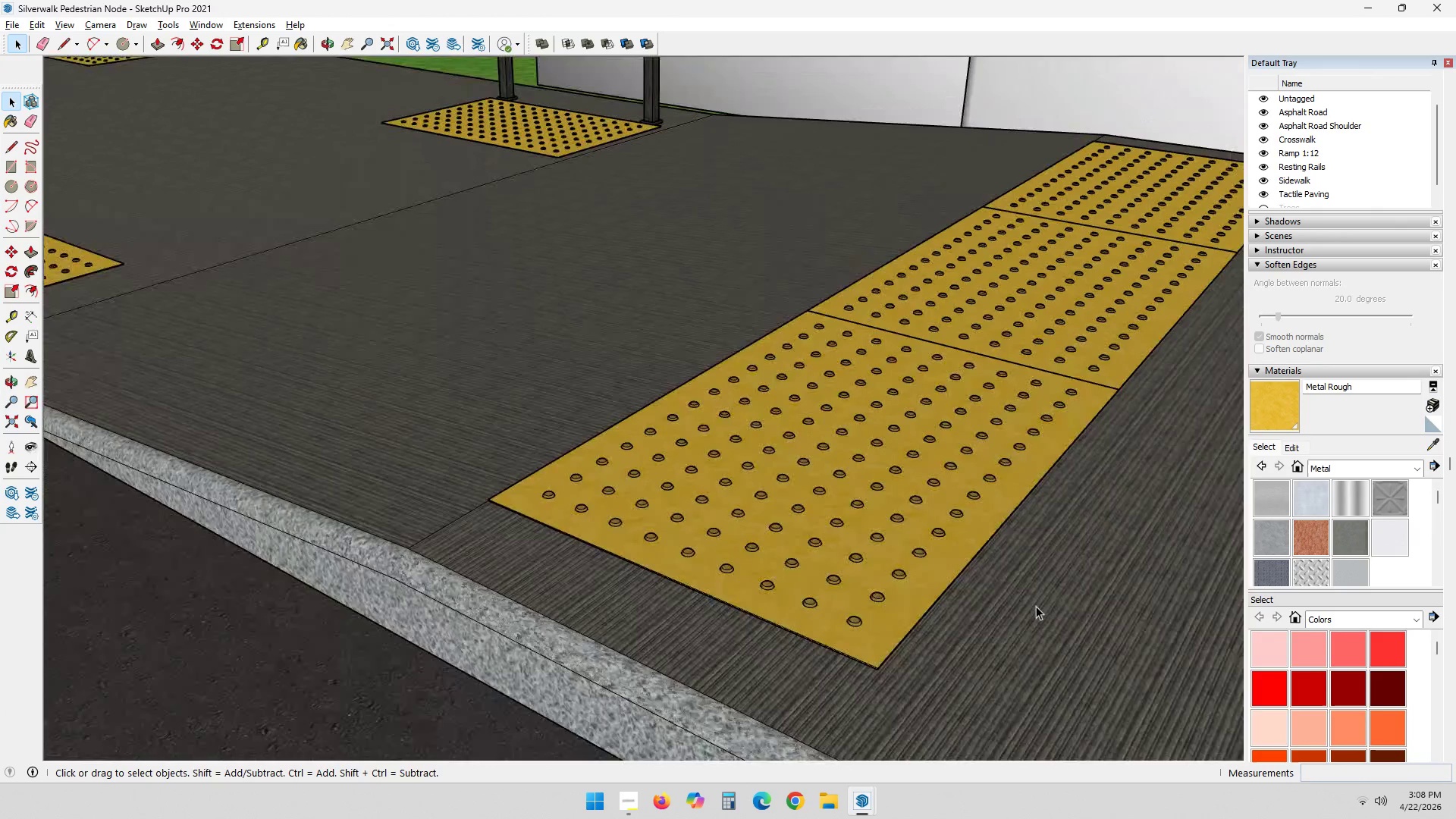 
key(Escape)
 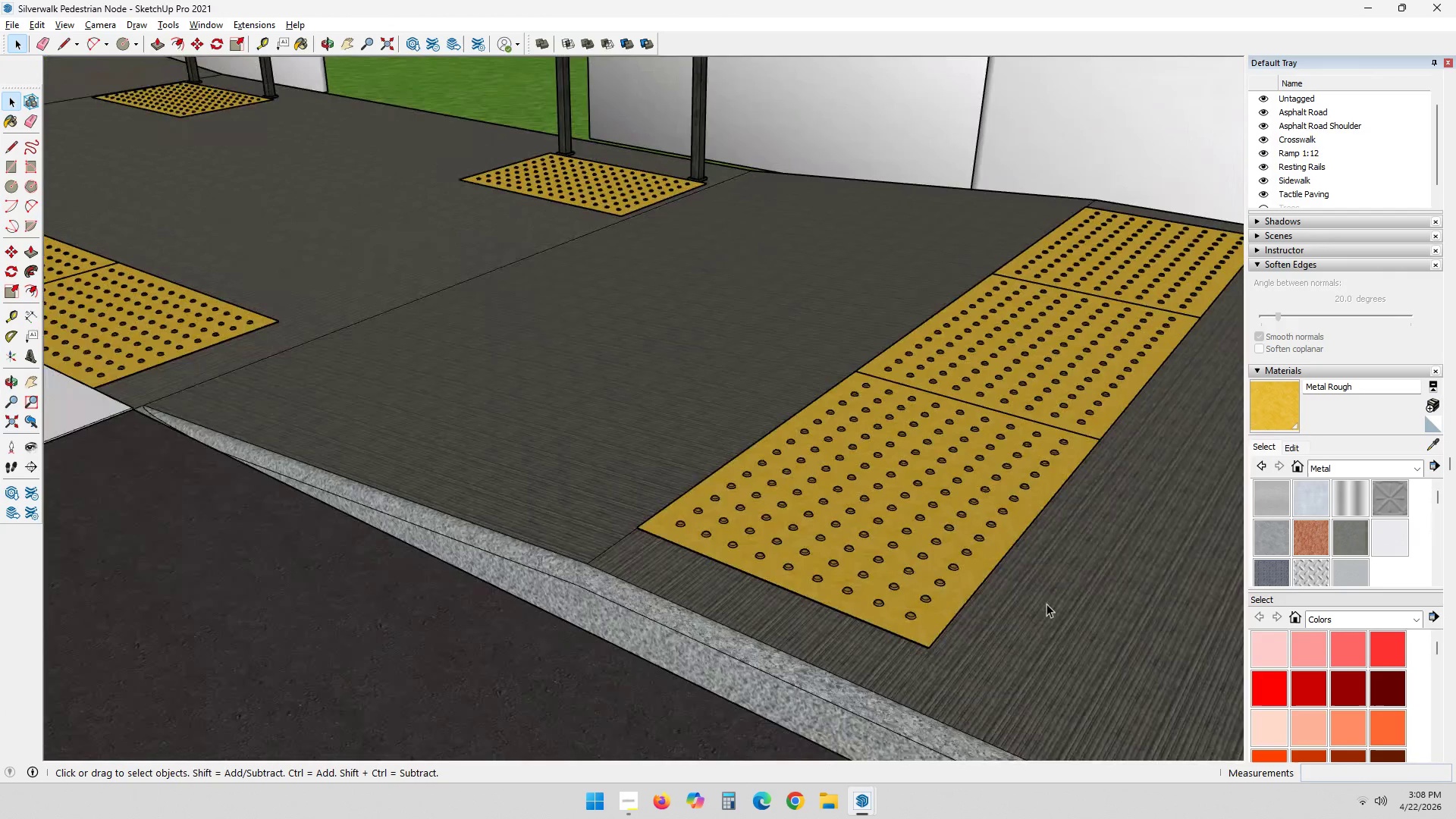 
hold_key(key=ShiftLeft, duration=0.55)
scroll: coordinate [1049, 610], scroll_direction: down, amount: 48.0
 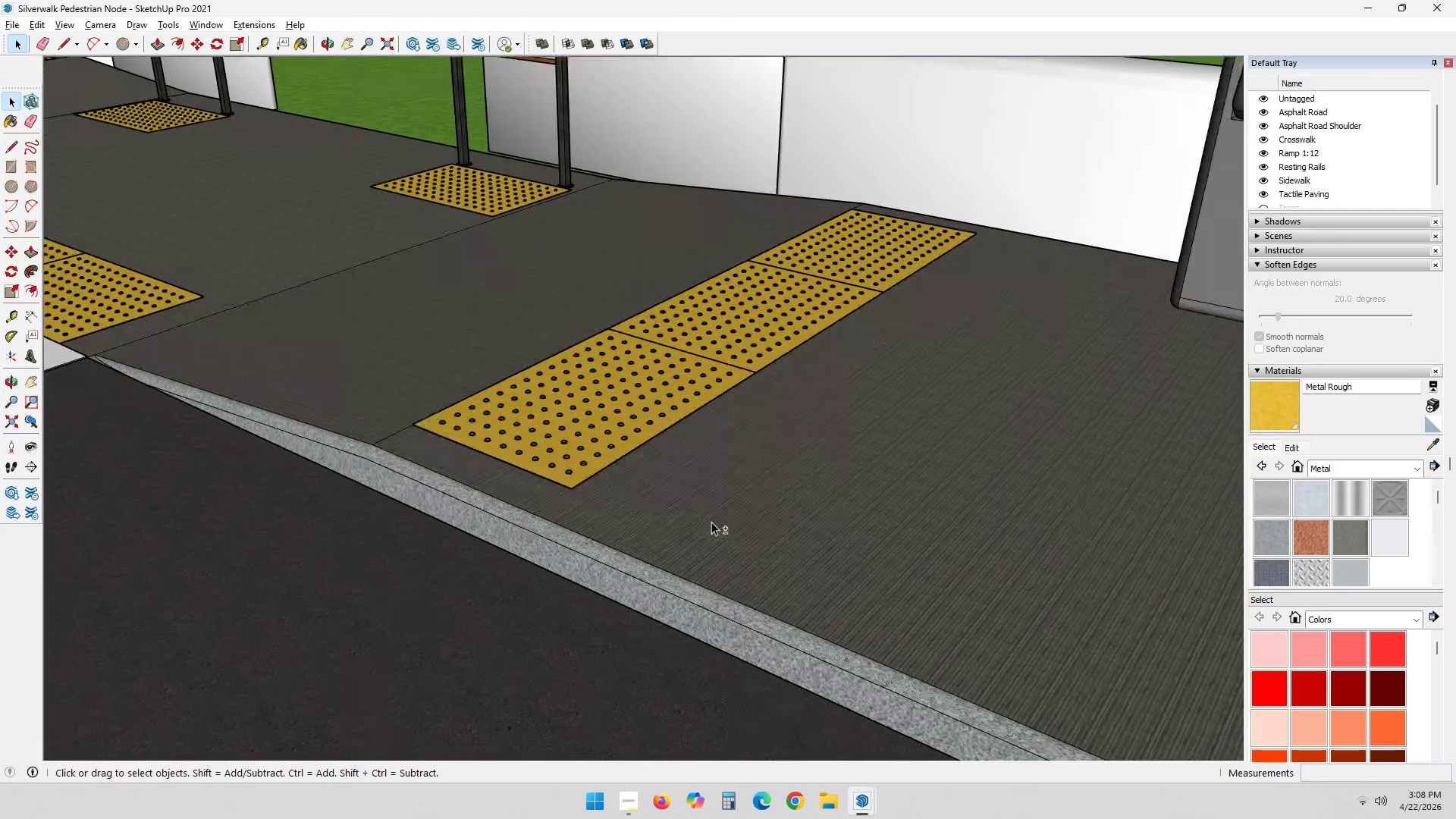 
key(Shift+ShiftLeft)
 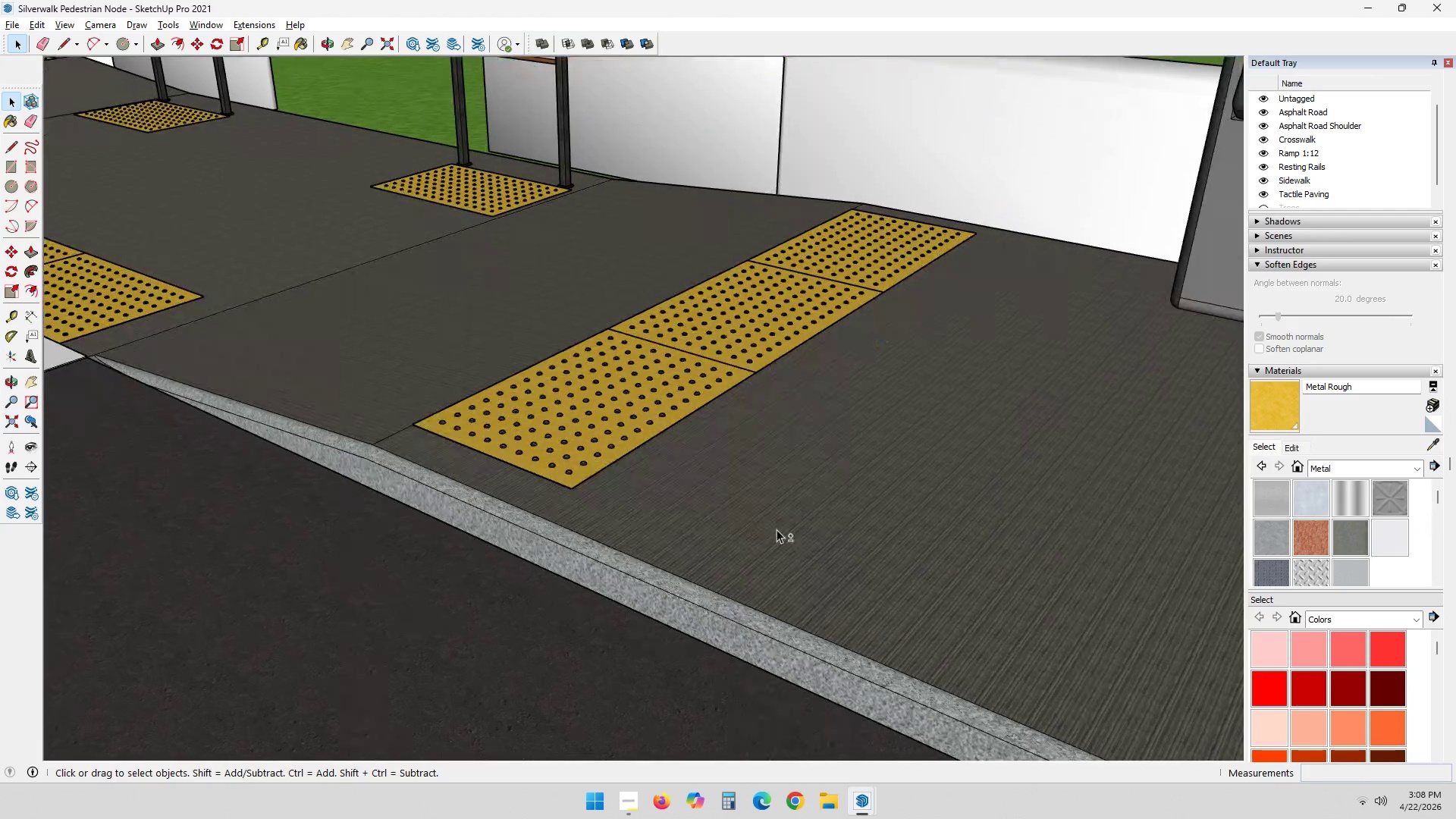 
hold_key(key=ShiftLeft, duration=0.44)
scroll: coordinate [1030, 622], scroll_direction: down, amount: 30.0
 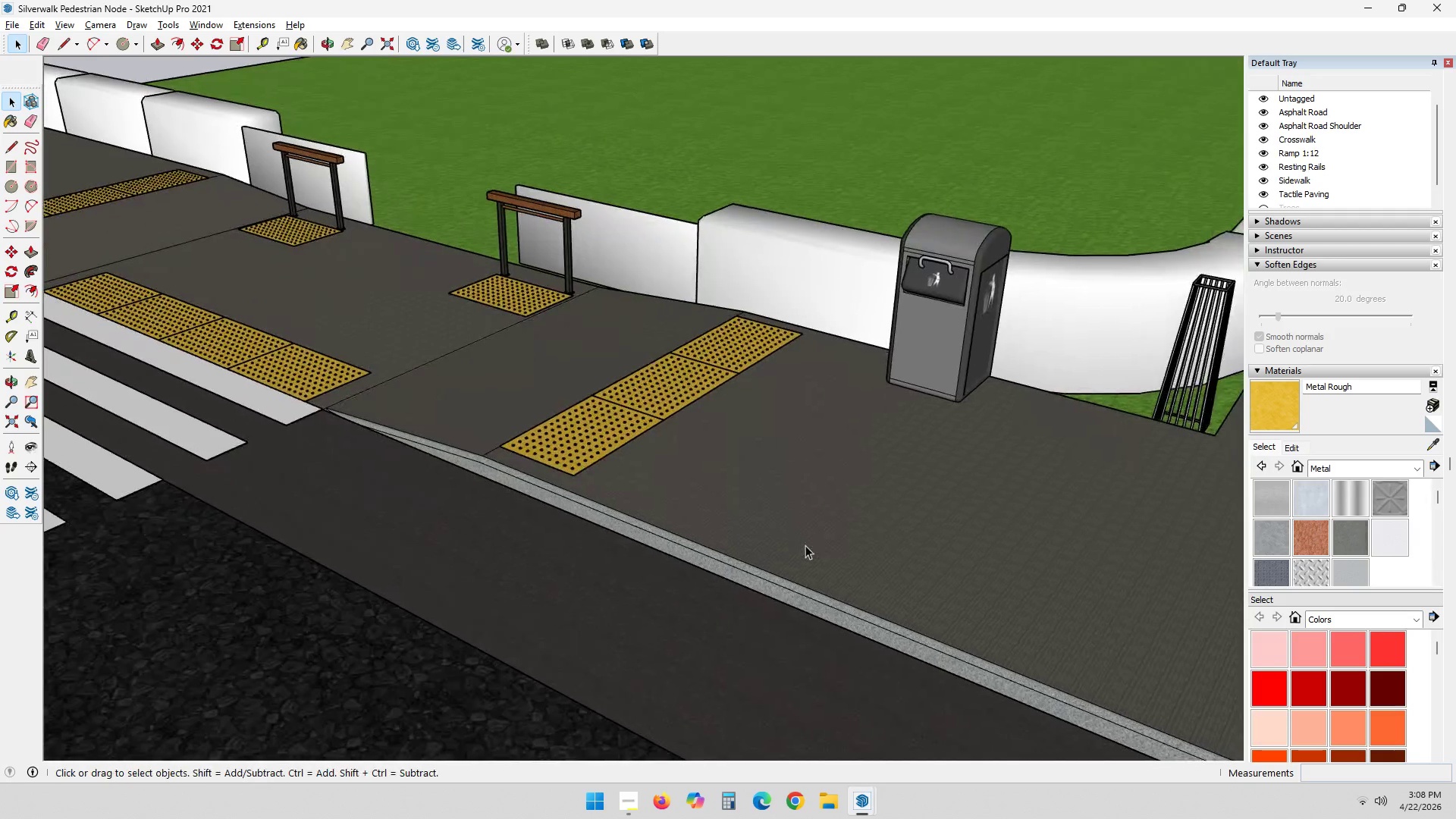 
key(Shift+ShiftLeft)
 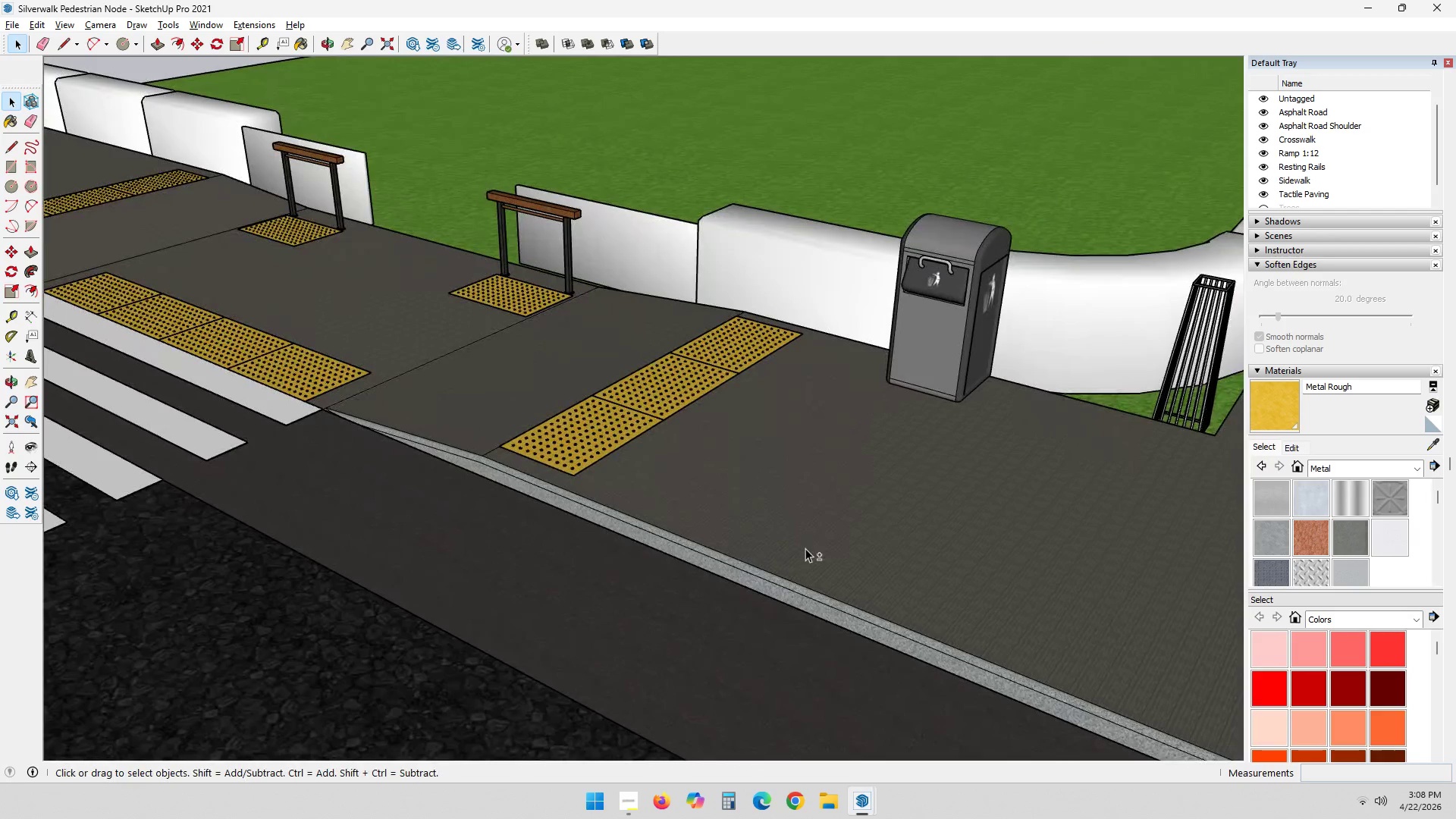 
key(Shift+ShiftLeft)
 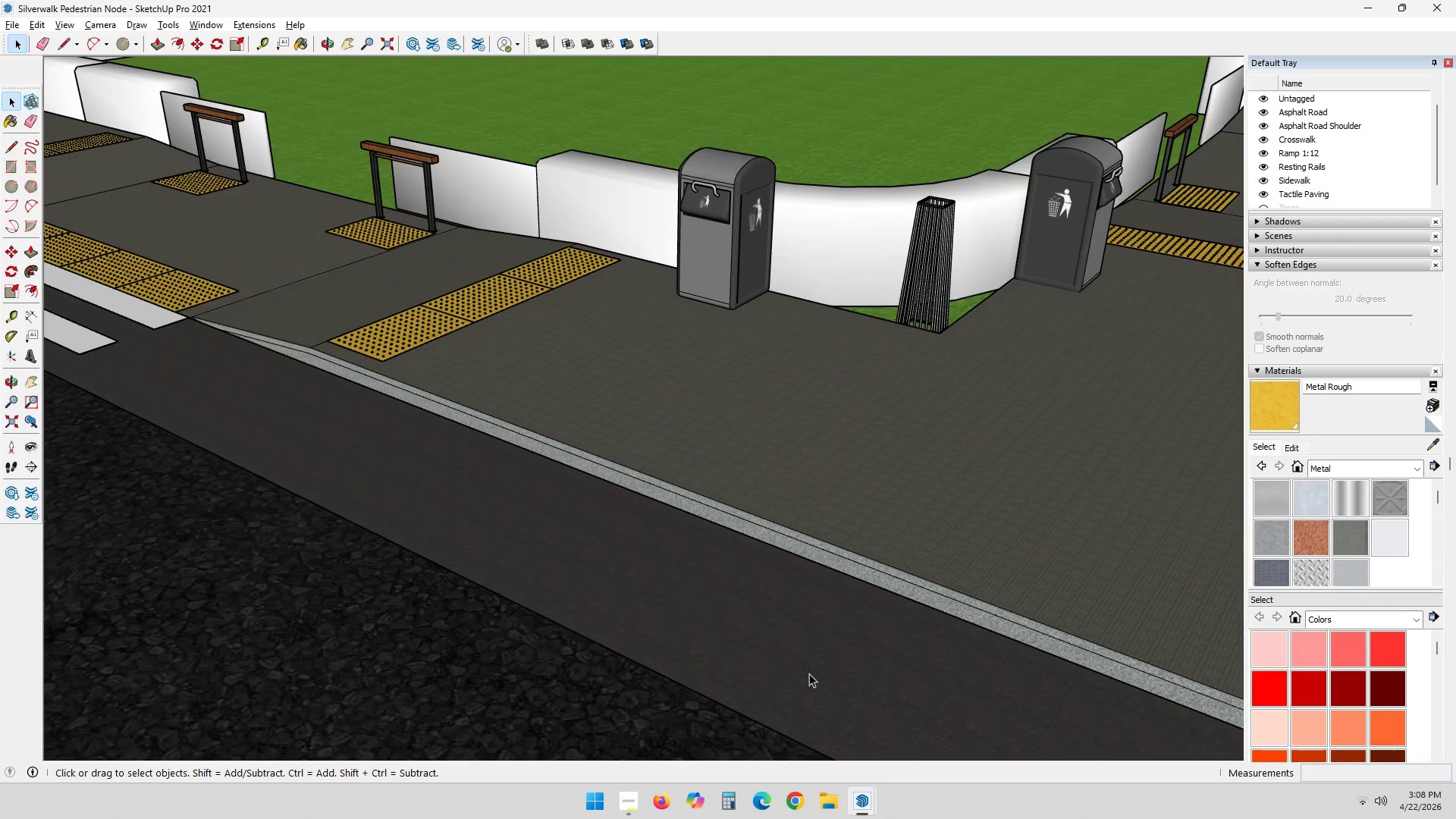 
scroll: coordinate [810, 549], scroll_direction: down, amount: 4.0
 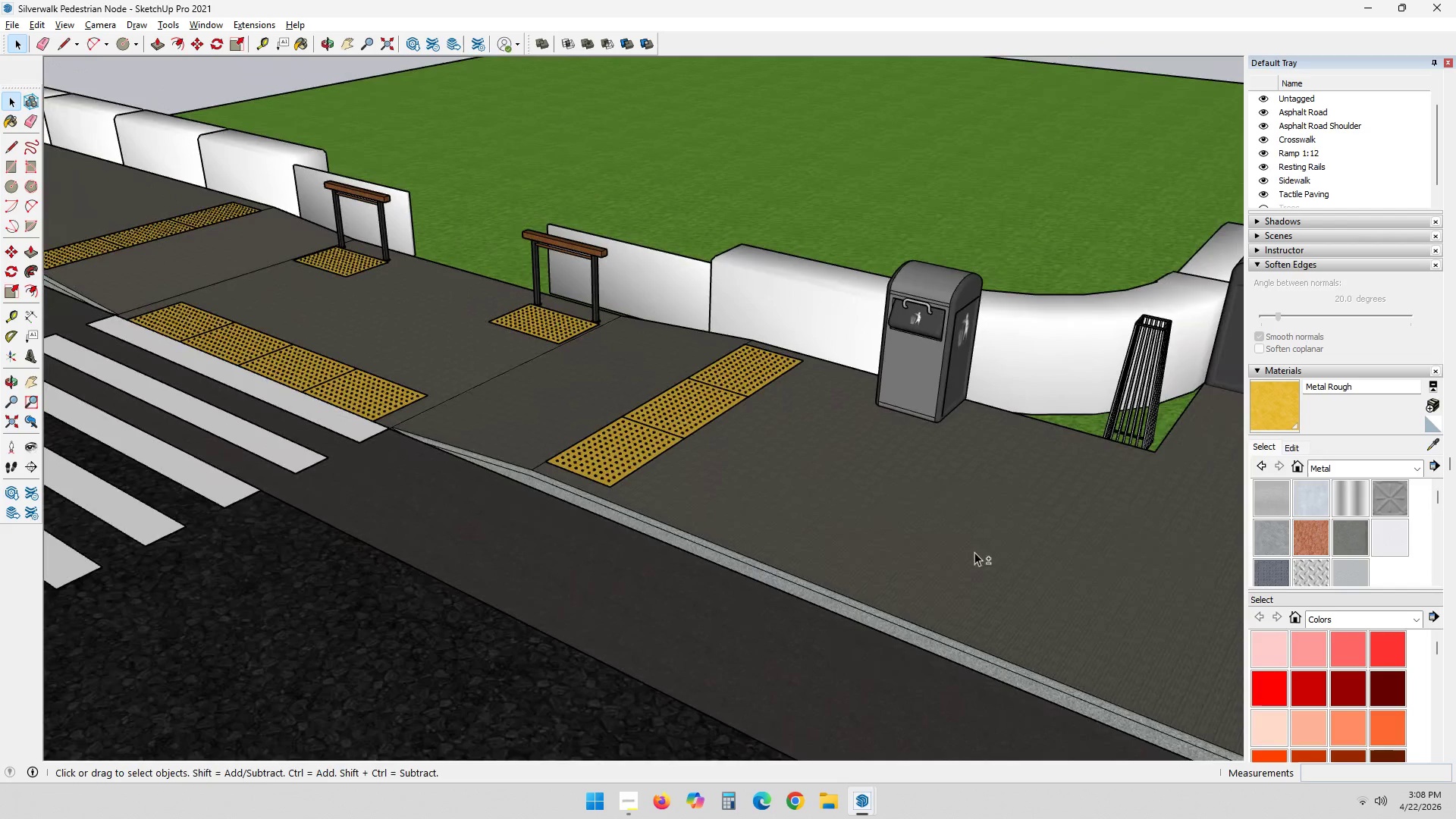 
hold_key(key=ShiftLeft, duration=0.38)
 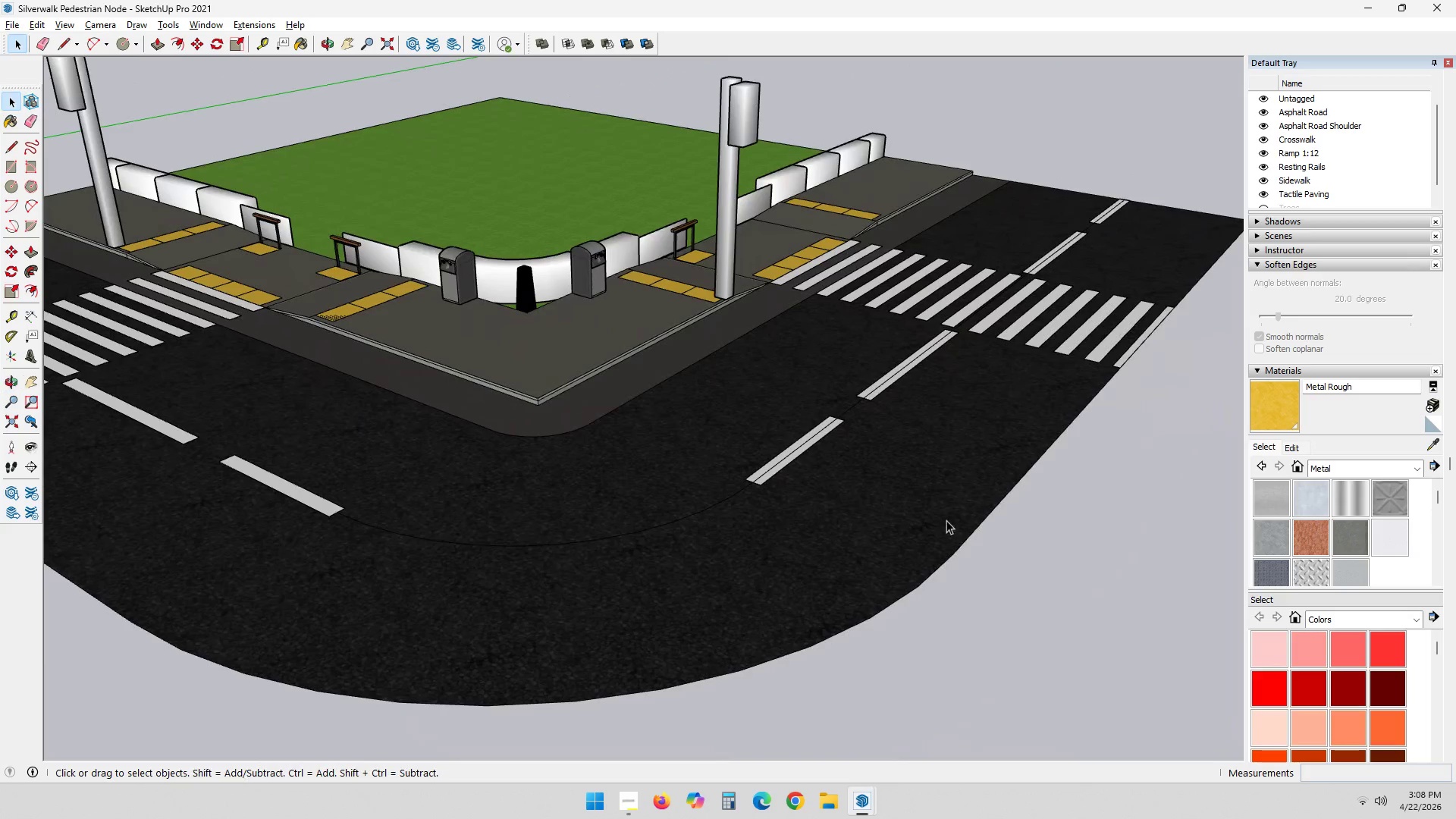 
scroll: coordinate [1037, 624], scroll_direction: down, amount: 43.0
 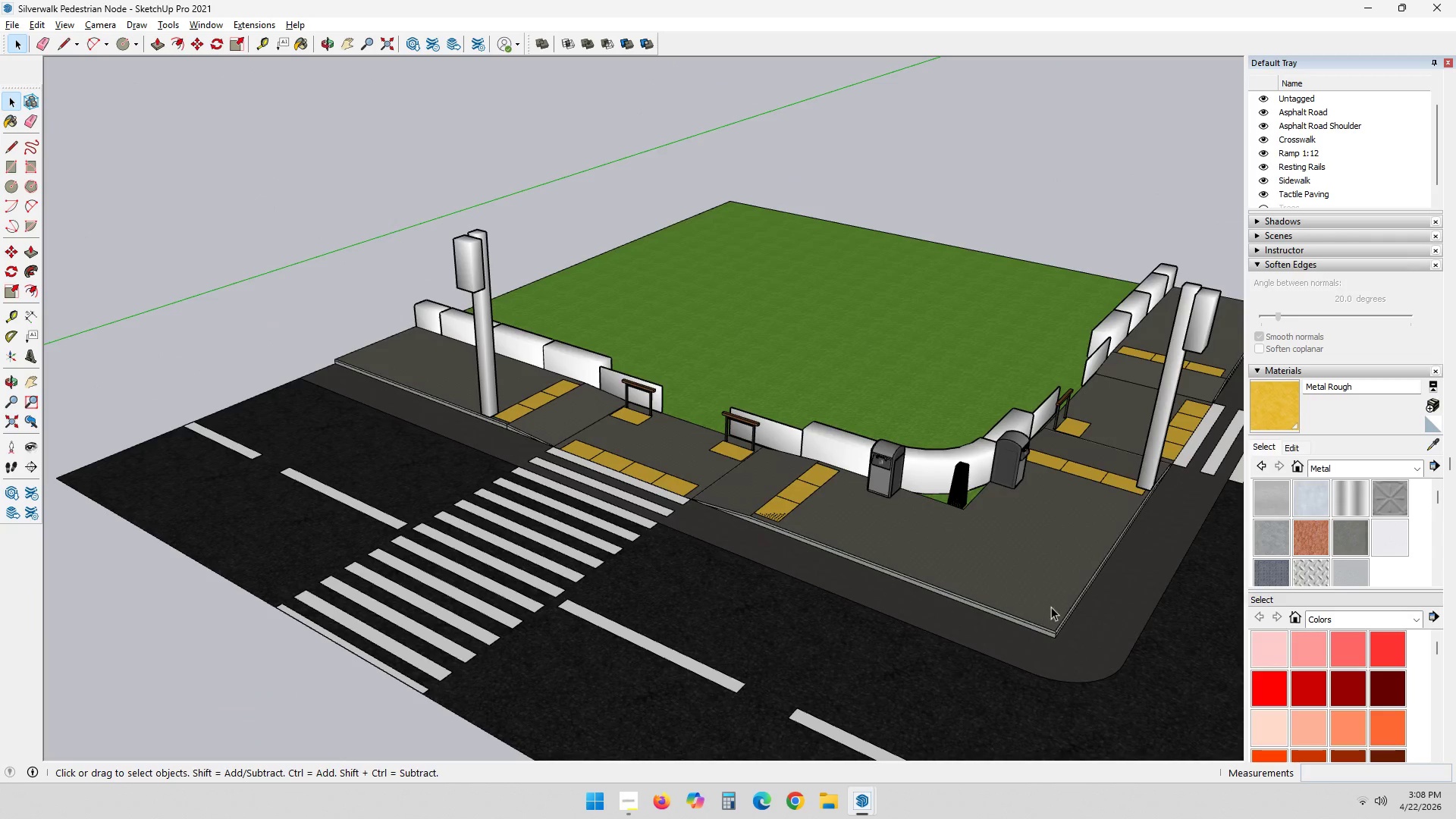 
hold_key(key=ShiftLeft, duration=0.31)
 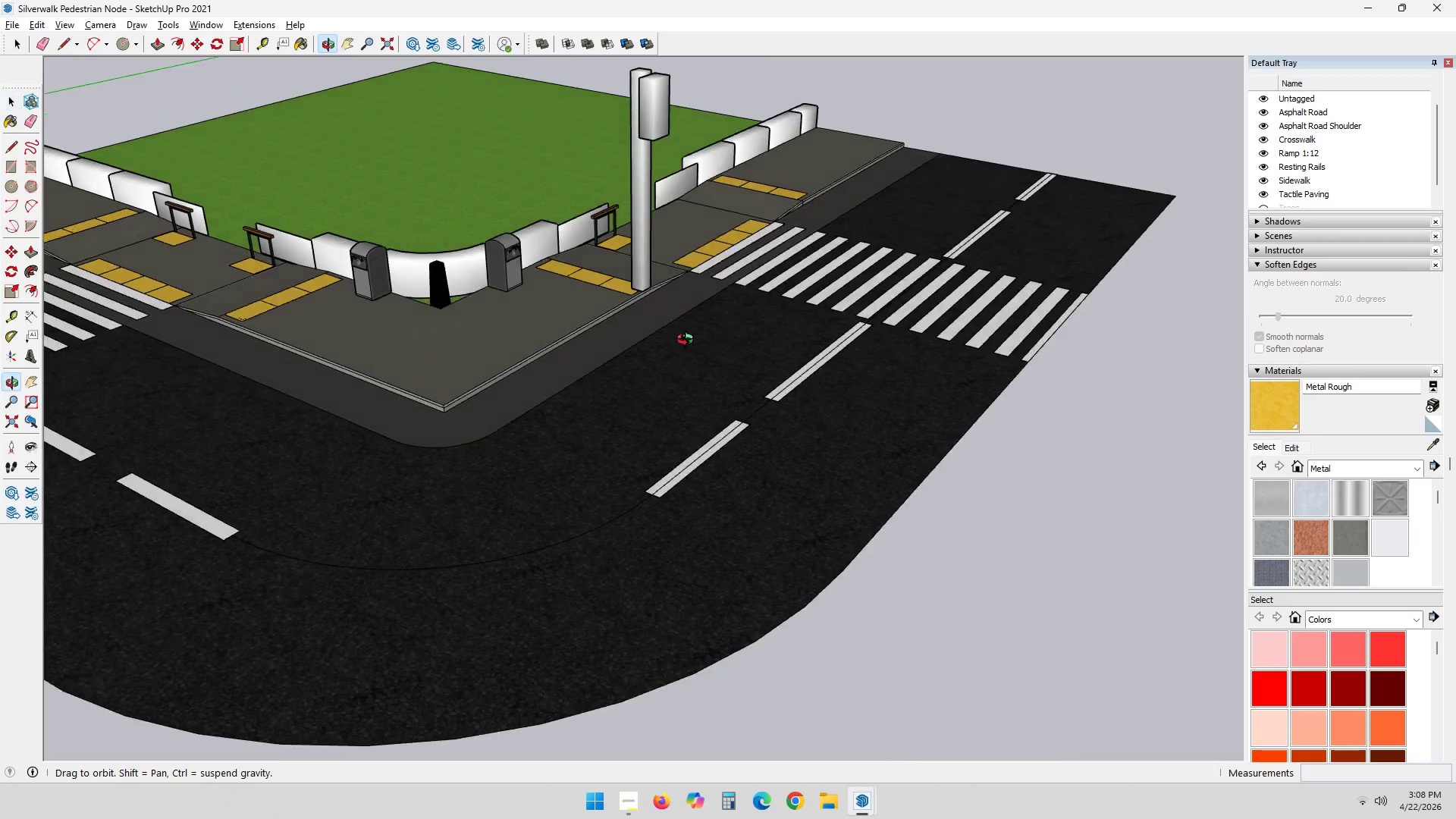 
hold_key(key=ShiftLeft, duration=0.41)
 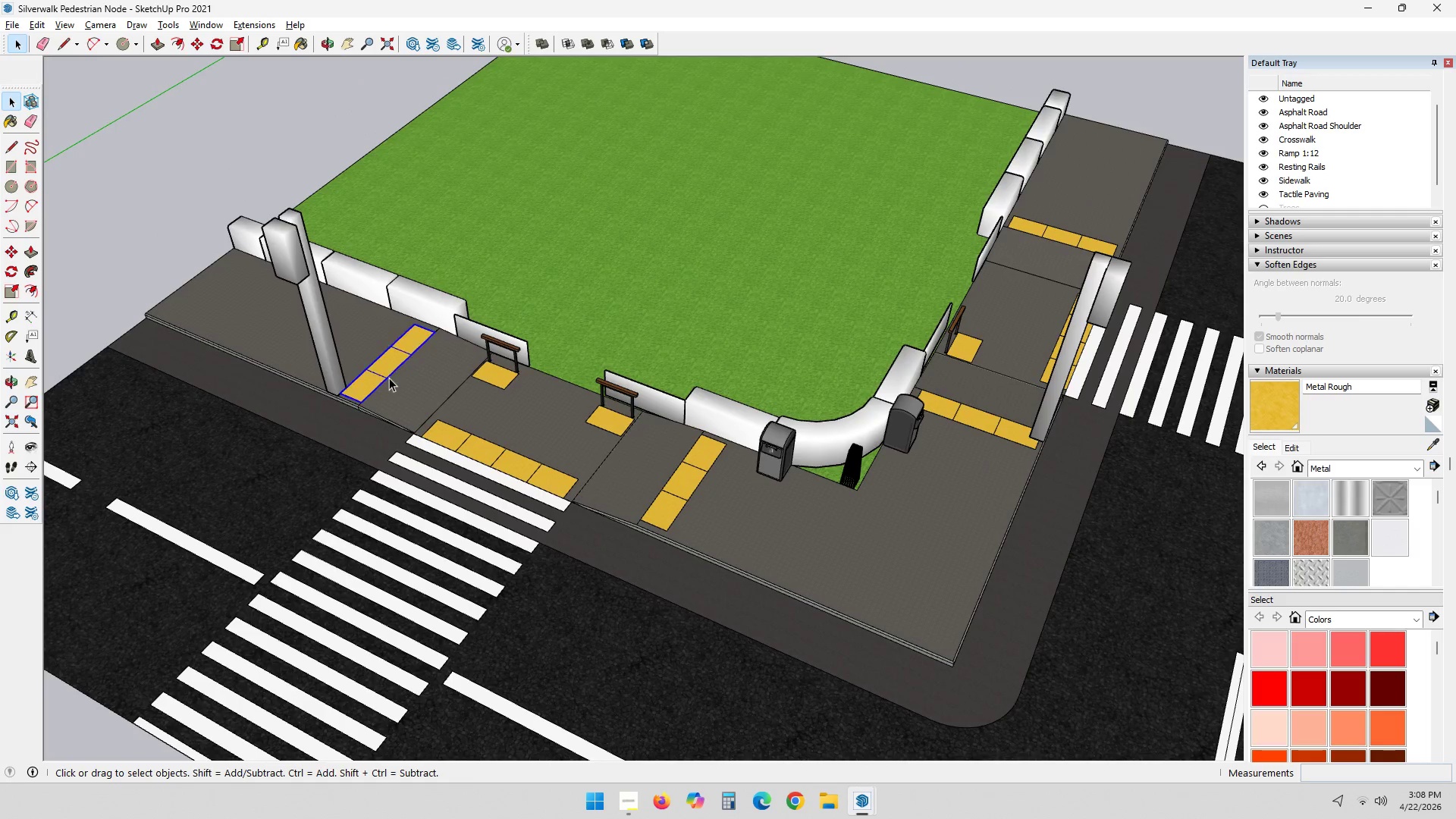 
hold_key(key=ControlLeft, duration=5.33)
left_click([496, 375])
 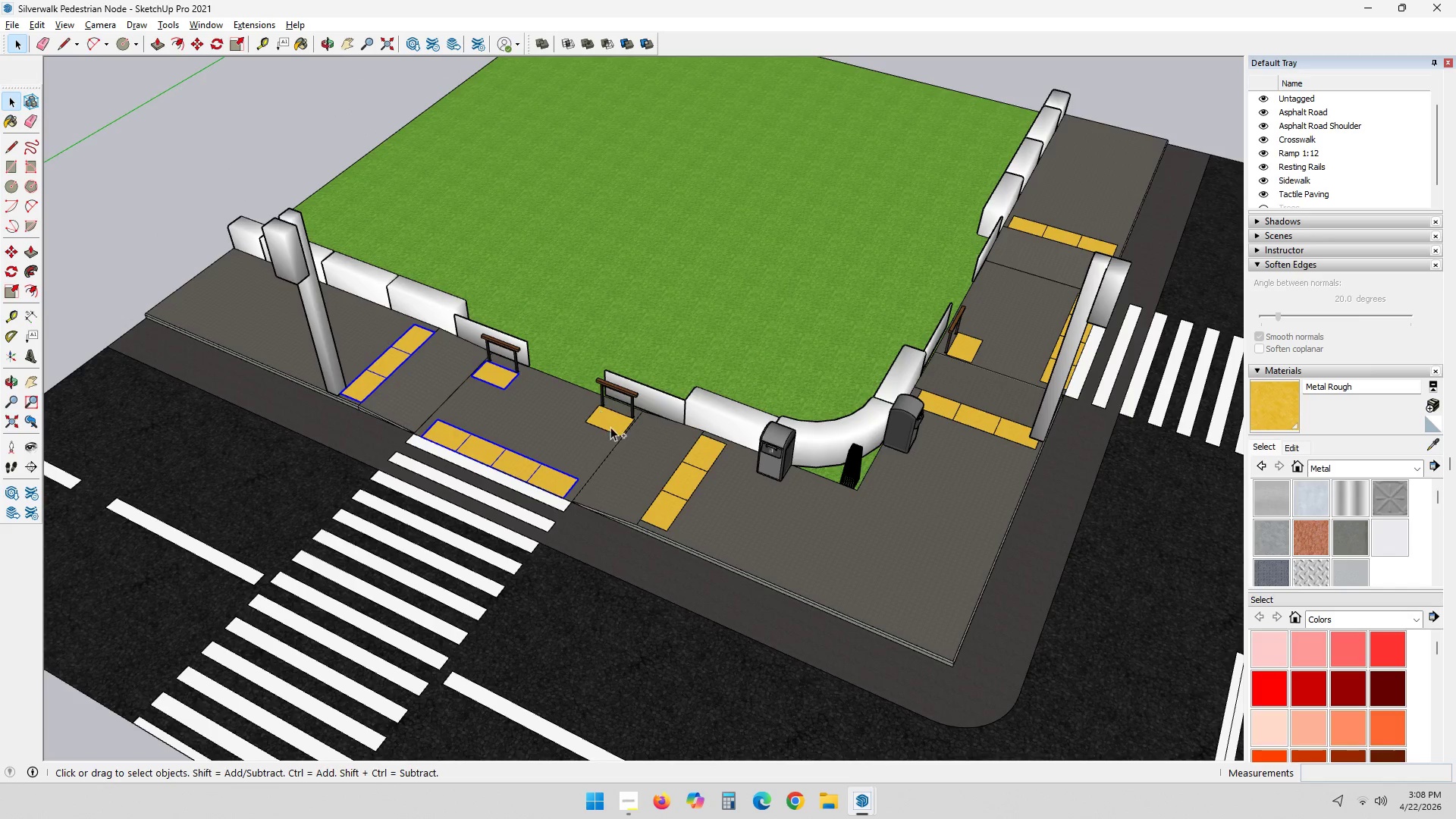 
left_click([612, 425])
 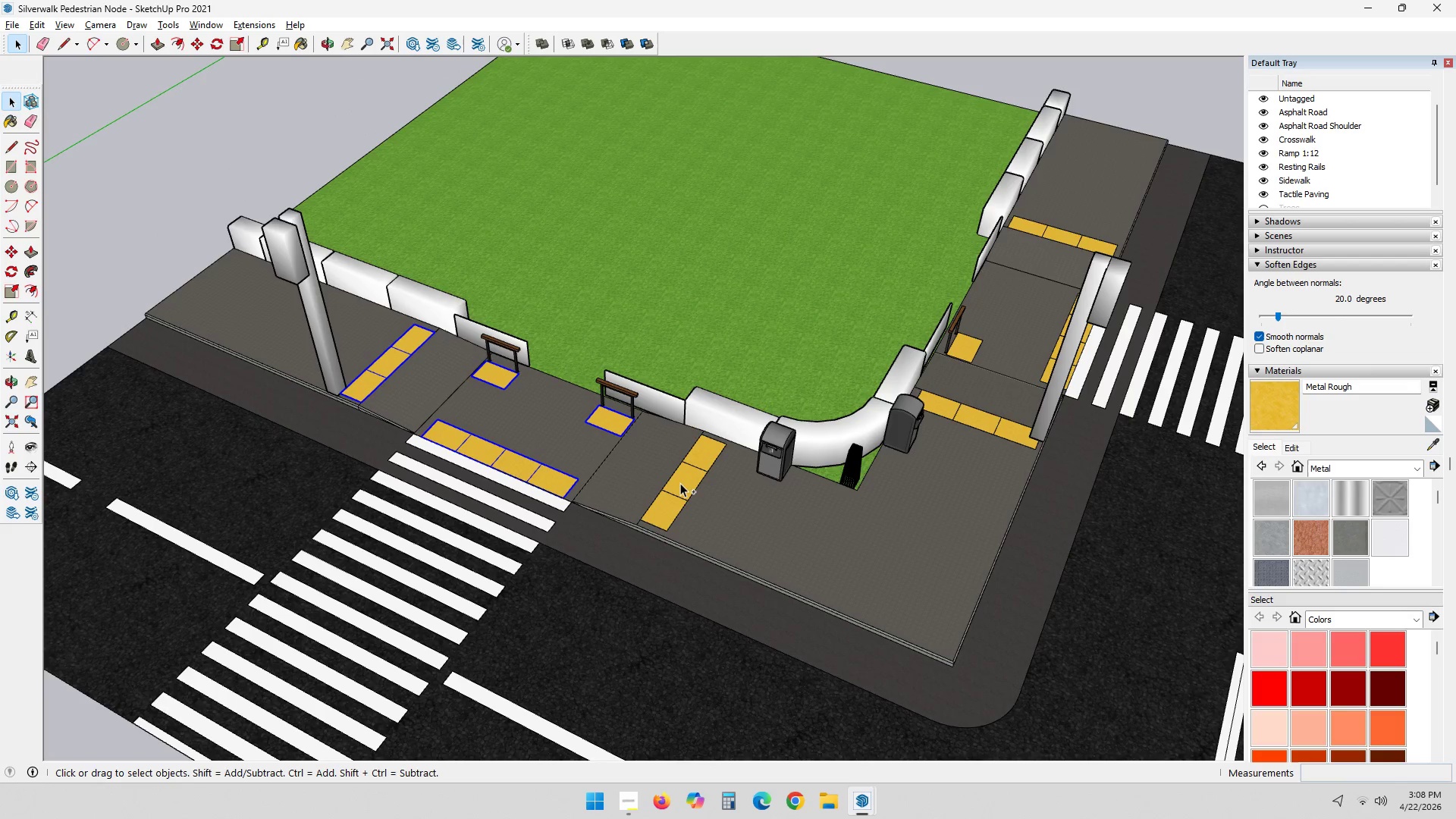 
left_click_drag(start_coordinate=[679, 484], to_coordinate=[685, 484])
 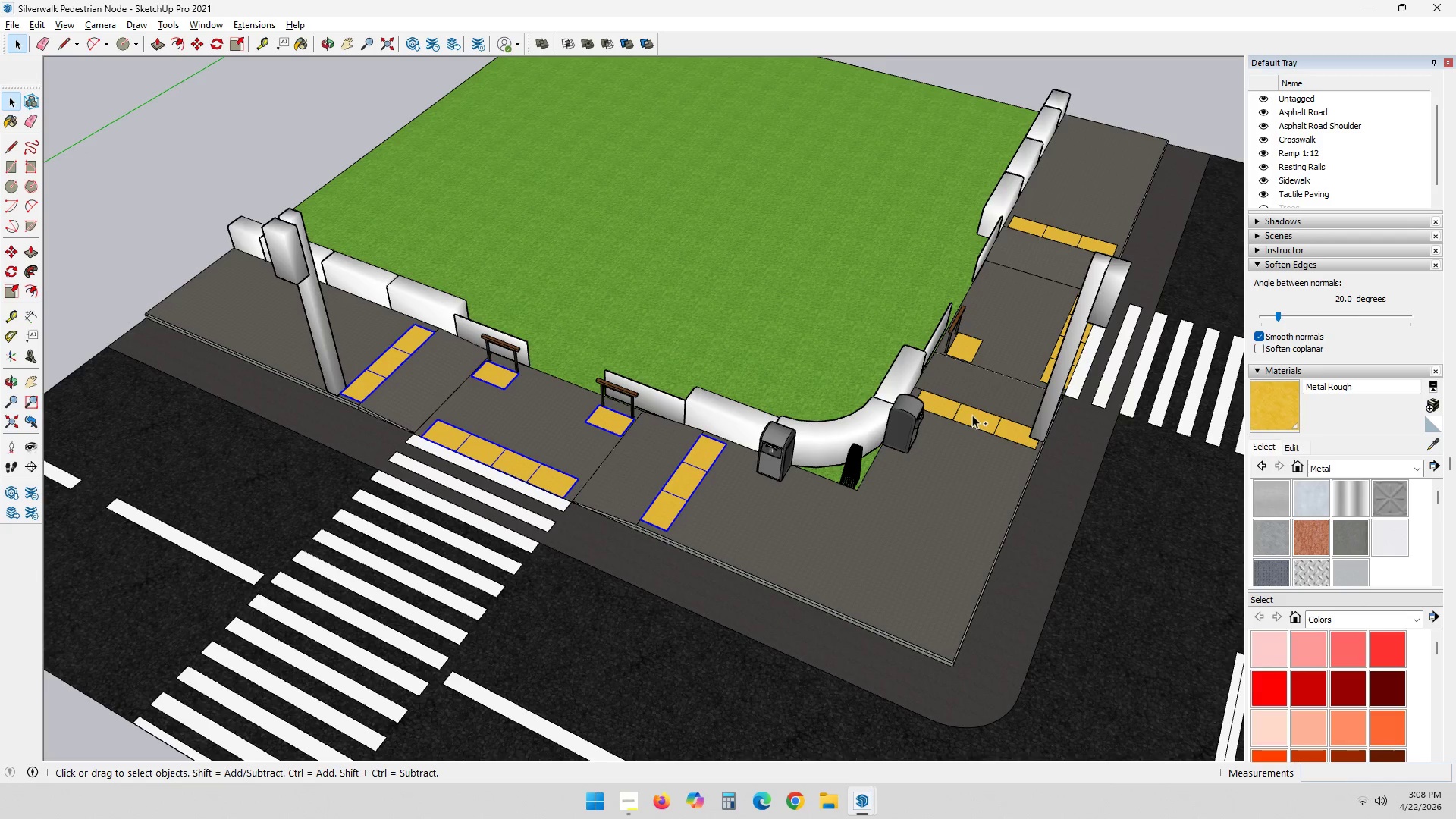 
left_click([974, 353])
 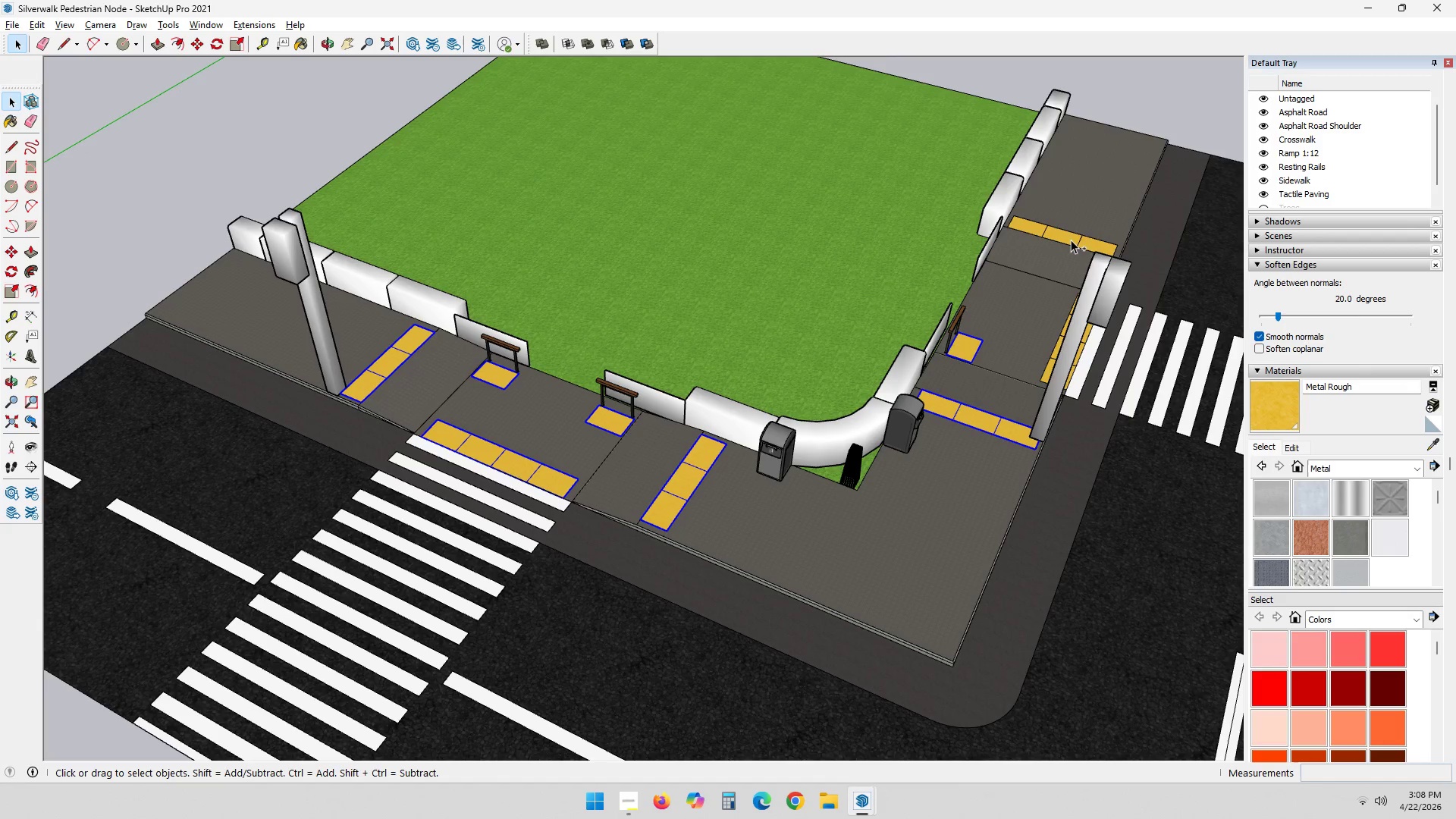 
left_click([1075, 236])
 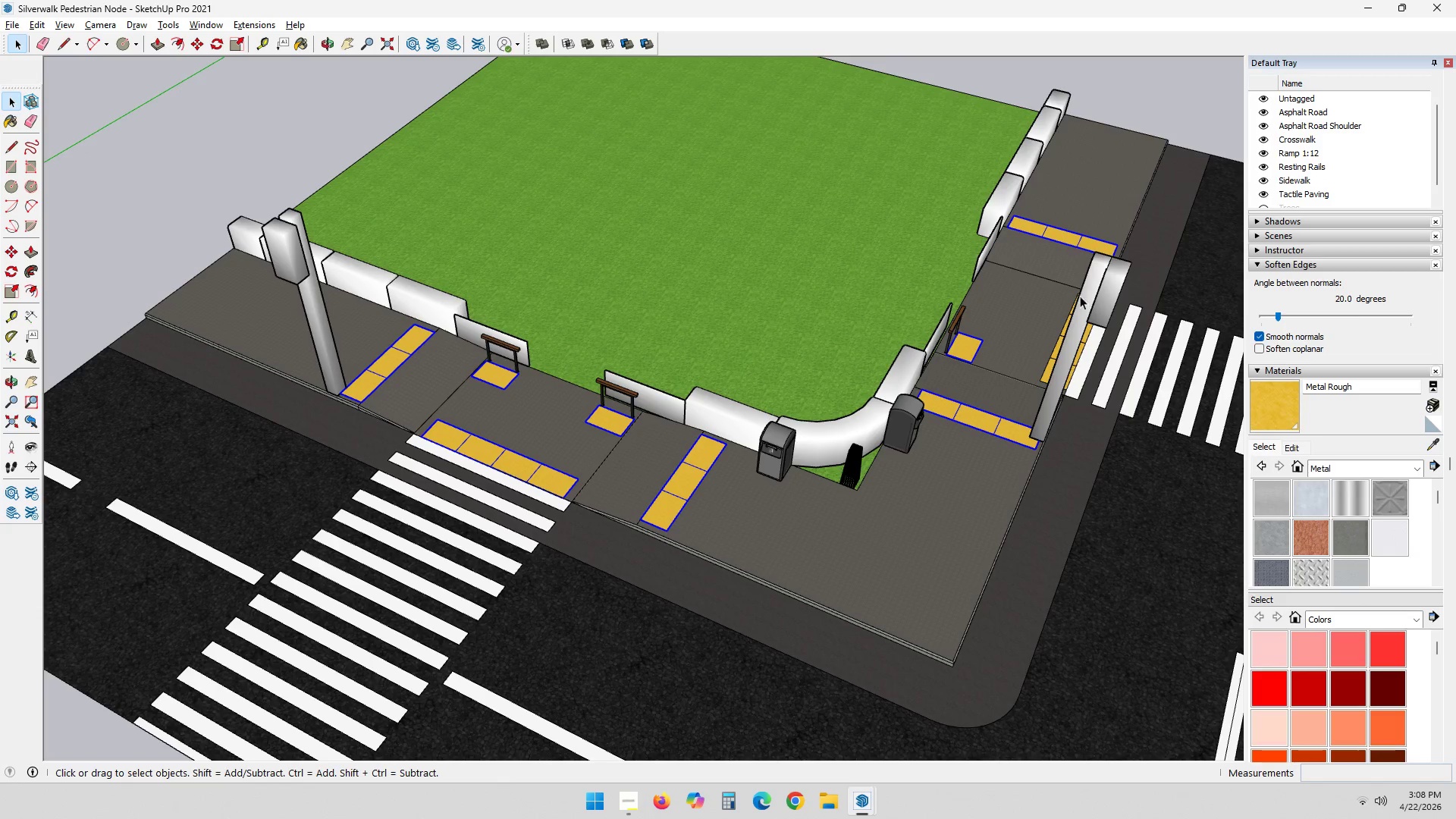 
hold_key(key=ControlLeft, duration=0.77)
 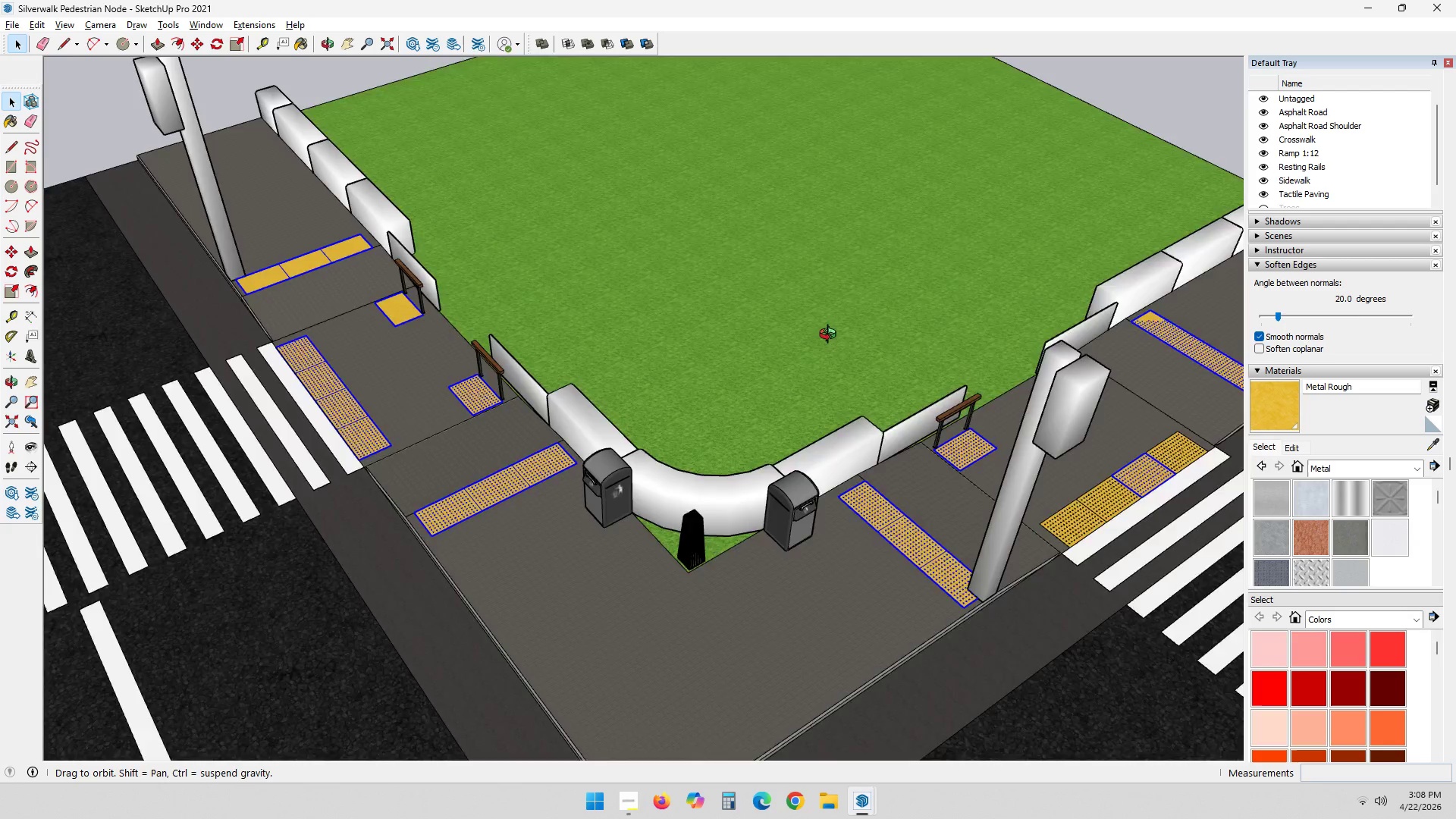 
scroll: coordinate [1087, 325], scroll_direction: up, amount: 3.0
 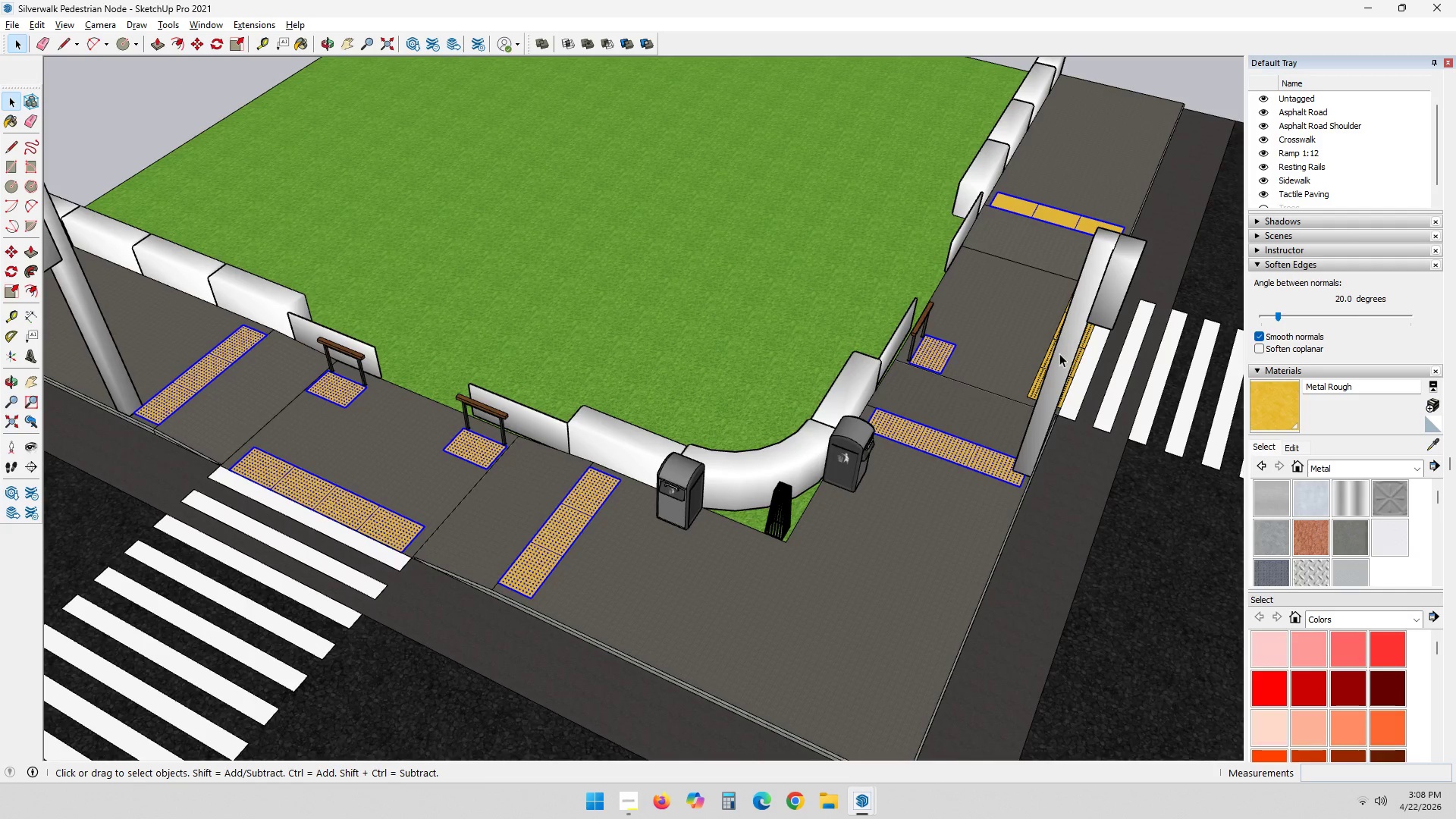 
left_click([1085, 340])
 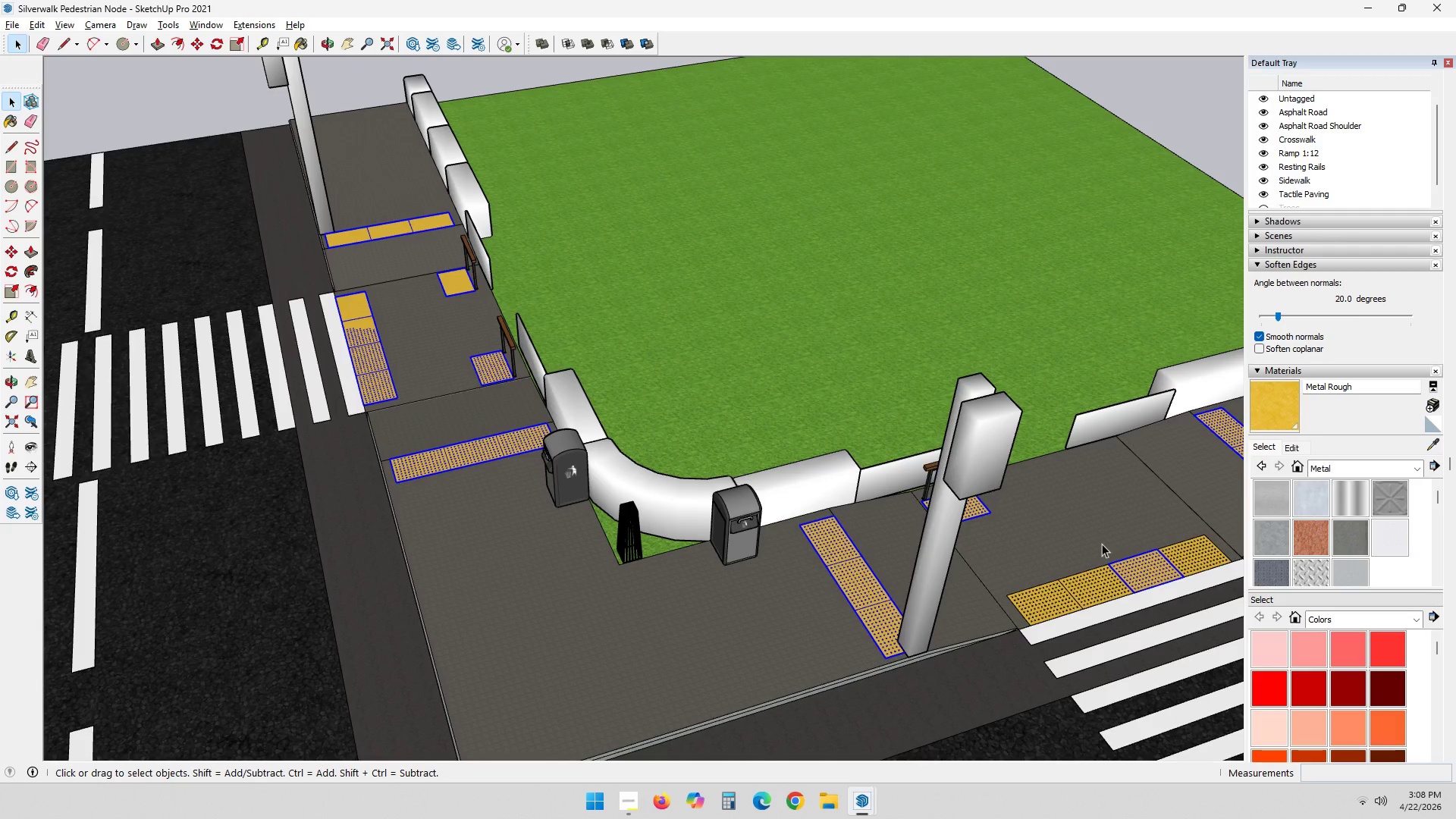 
hold_key(key=ControlLeft, duration=0.31)
 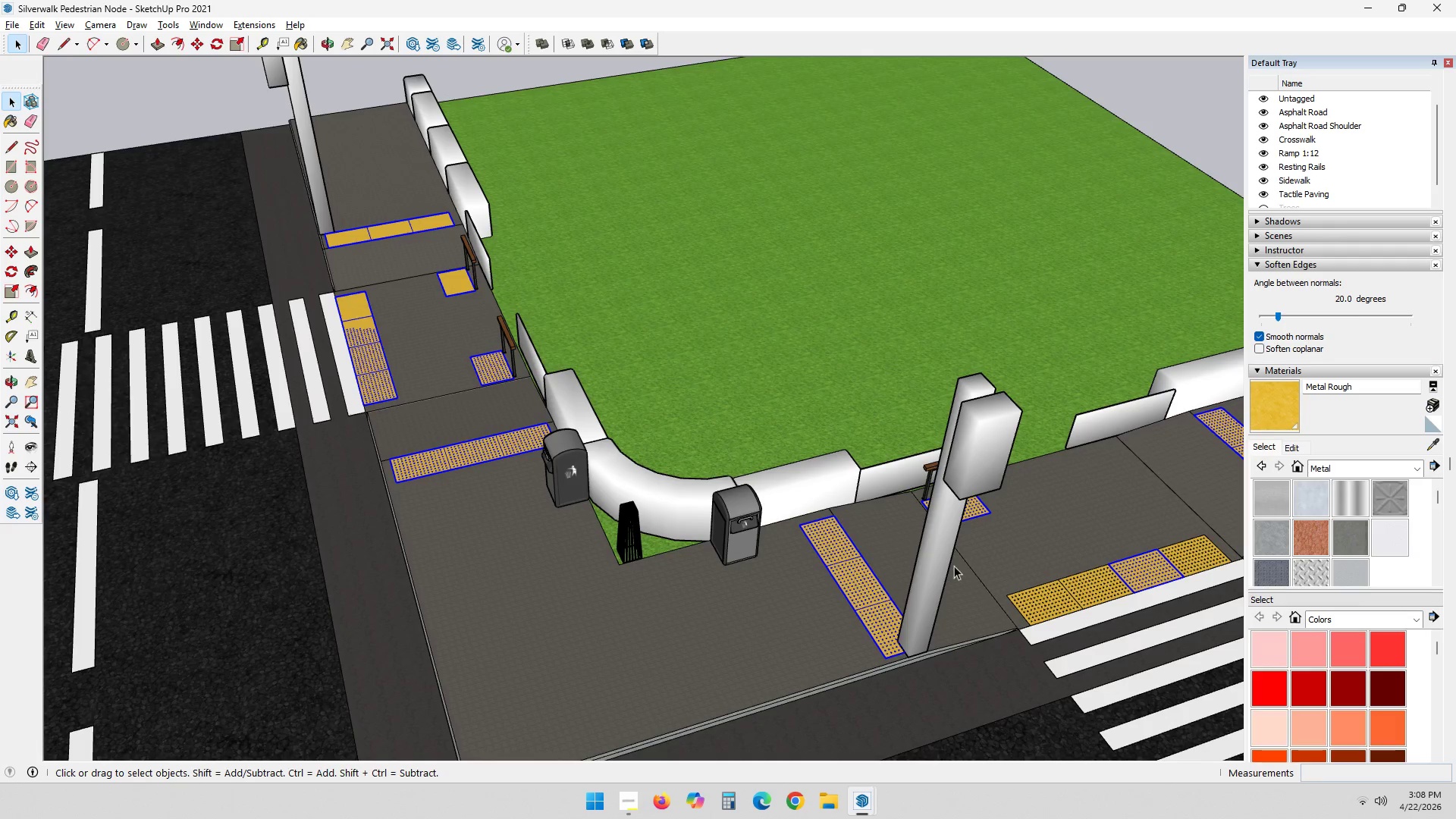 
hold_key(key=ControlLeft, duration=1.97)
left_click_drag(start_coordinate=[1058, 606], to_coordinate=[1064, 604])
 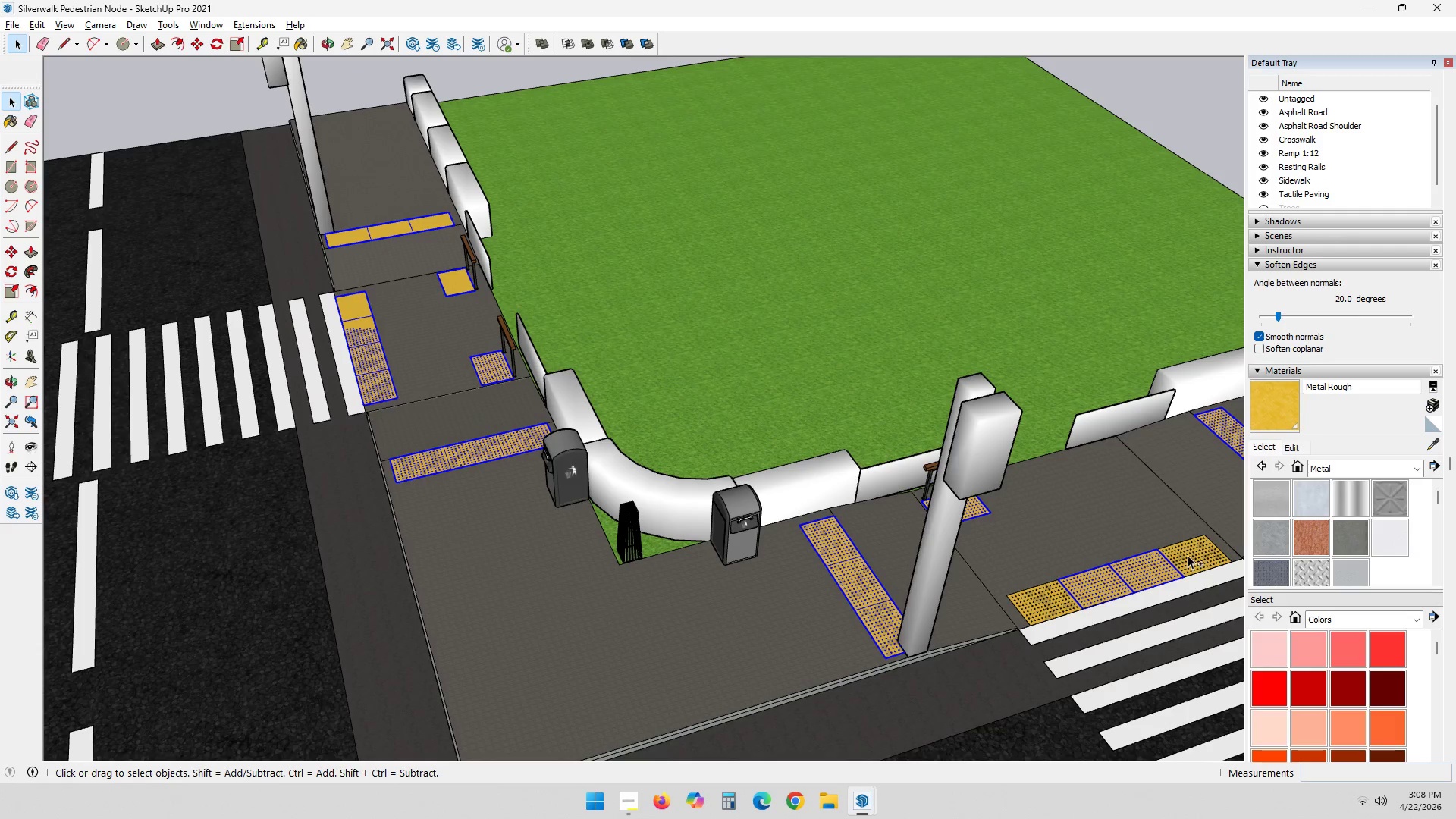 
triple_click([1188, 554])
 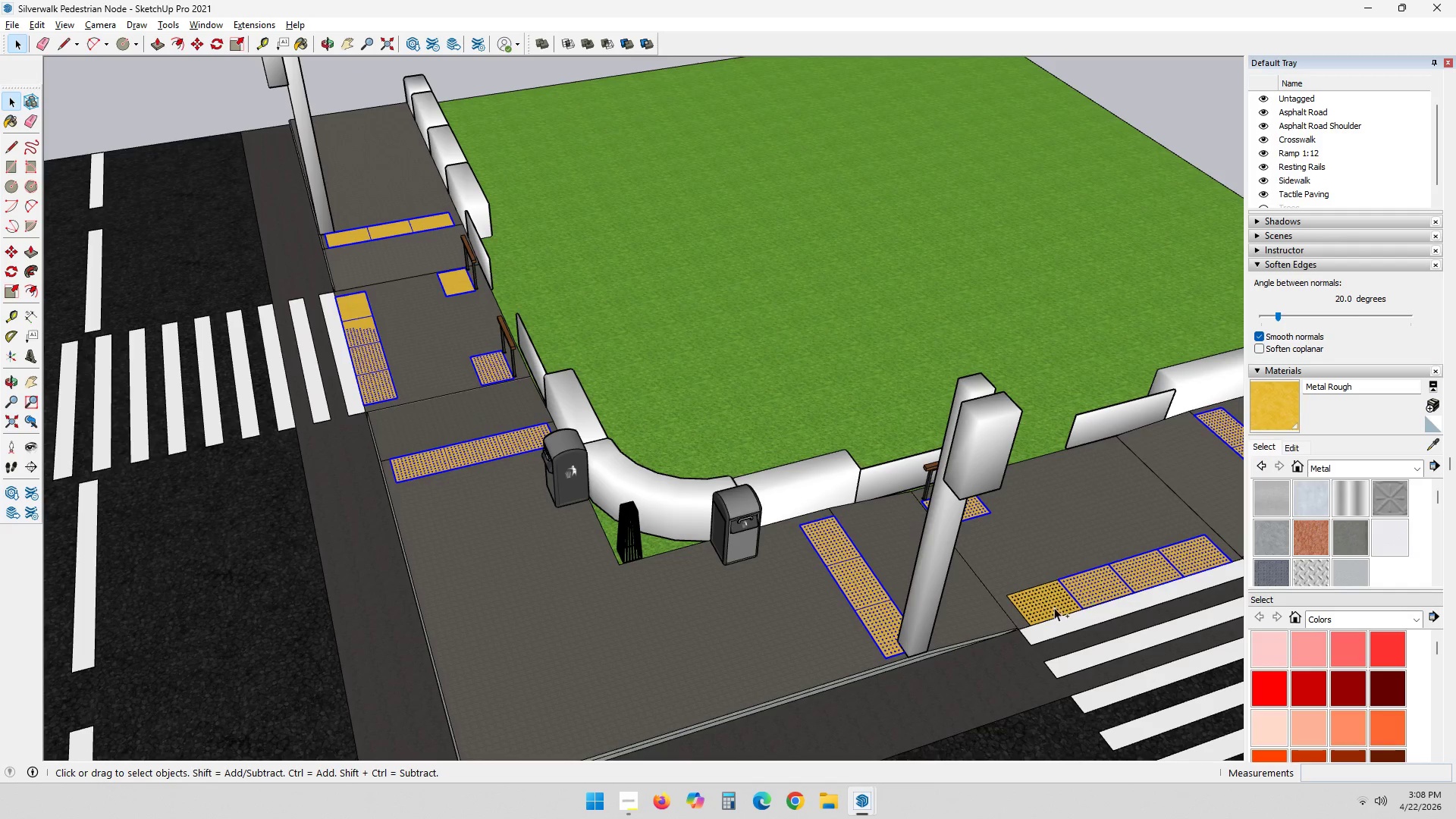 
left_click([1054, 607])
 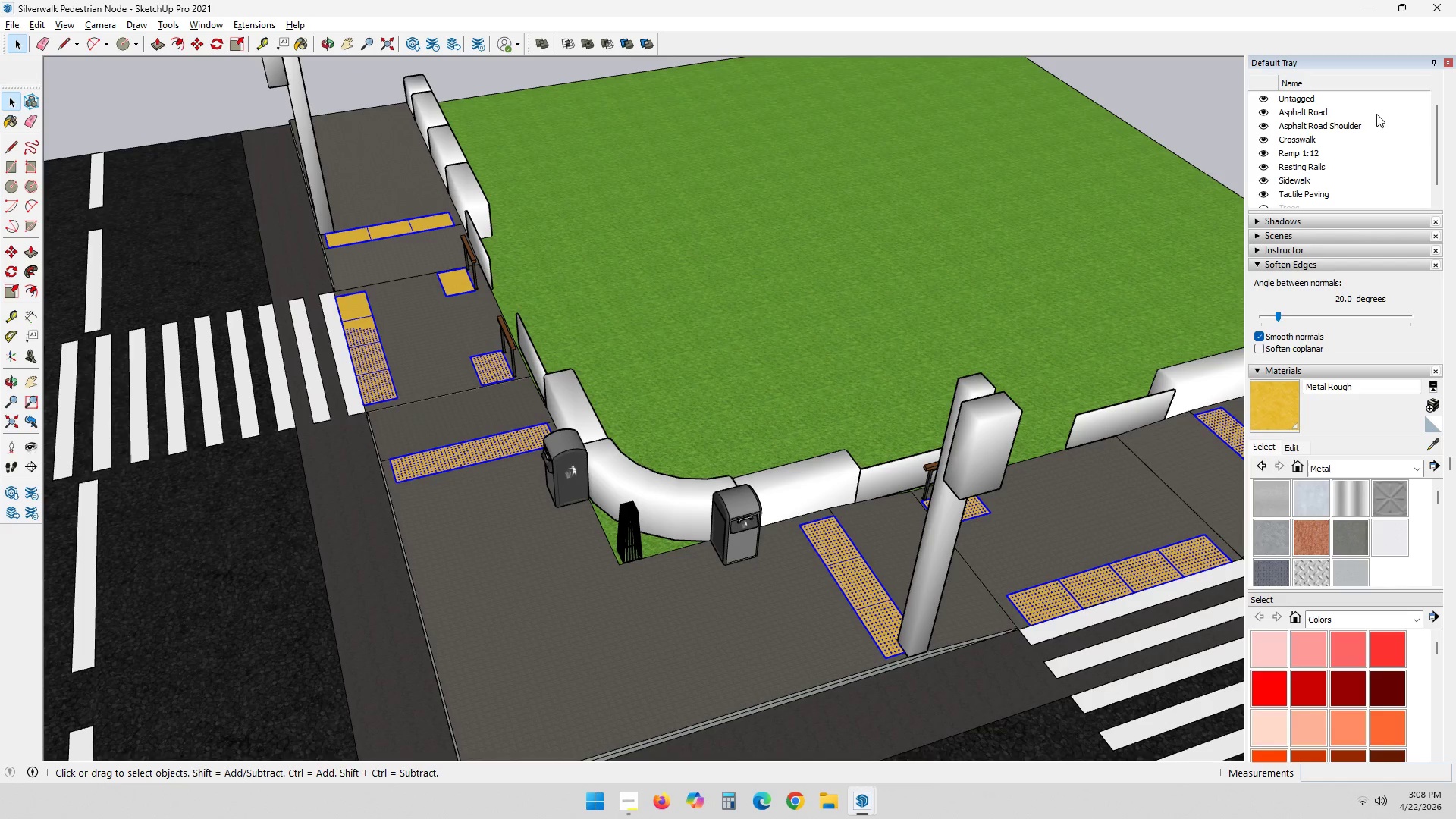 
left_click([1386, 122])
 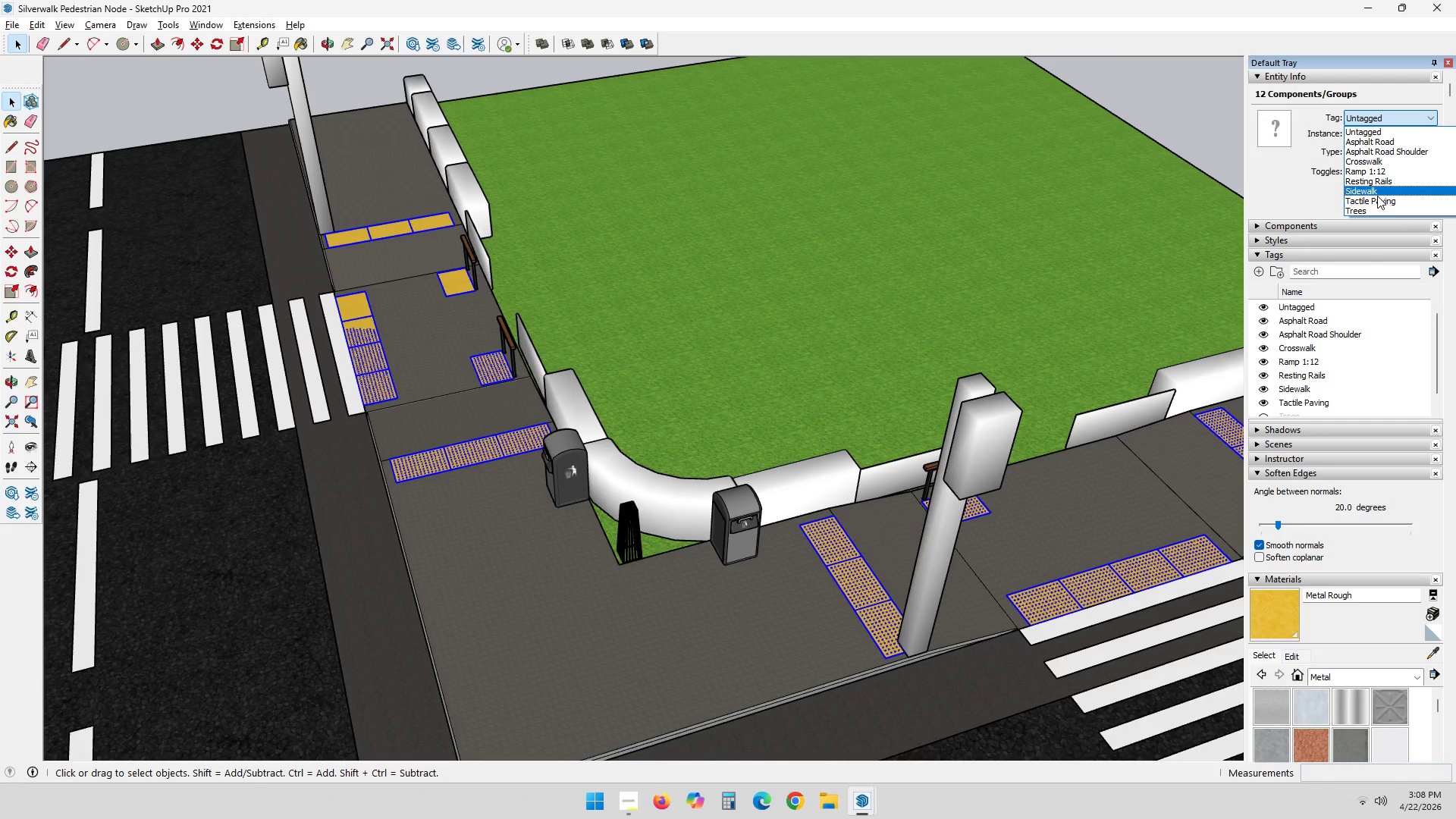 
scroll: coordinate [1354, 169], scroll_direction: up, amount: 8.0
 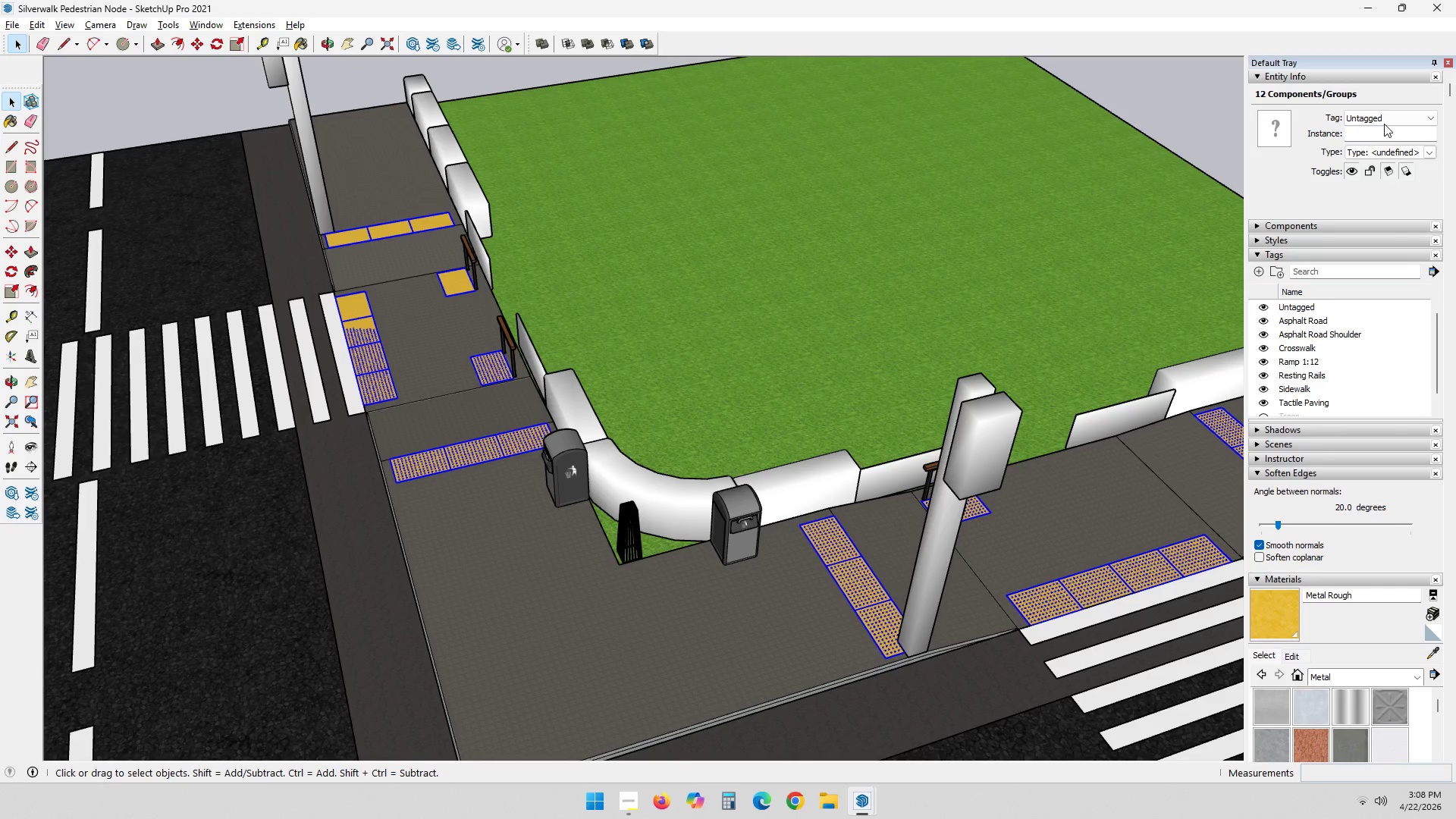 
left_click([1374, 201])
 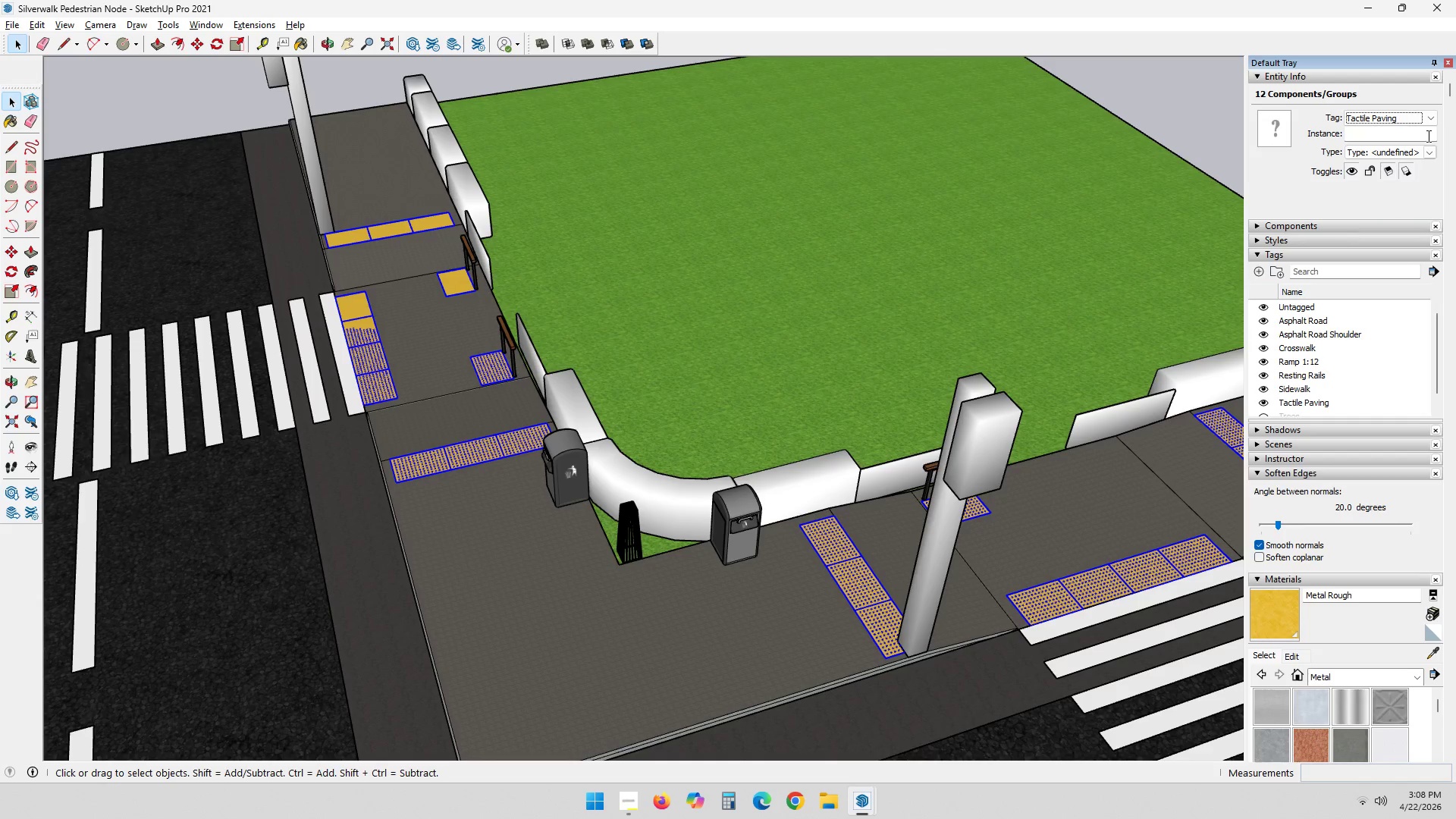 
left_click([1396, 120])
 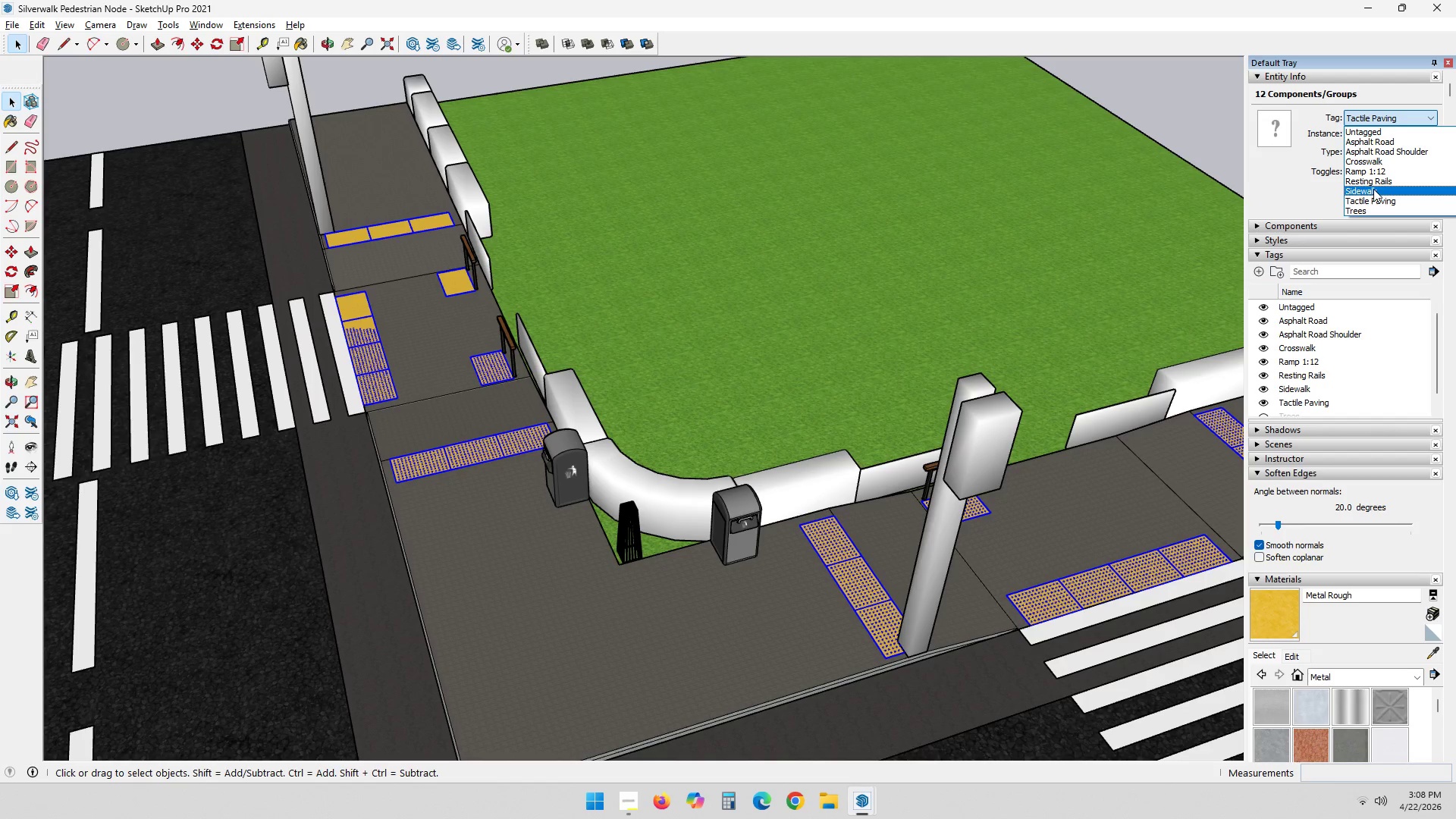 
left_click([1373, 189])
 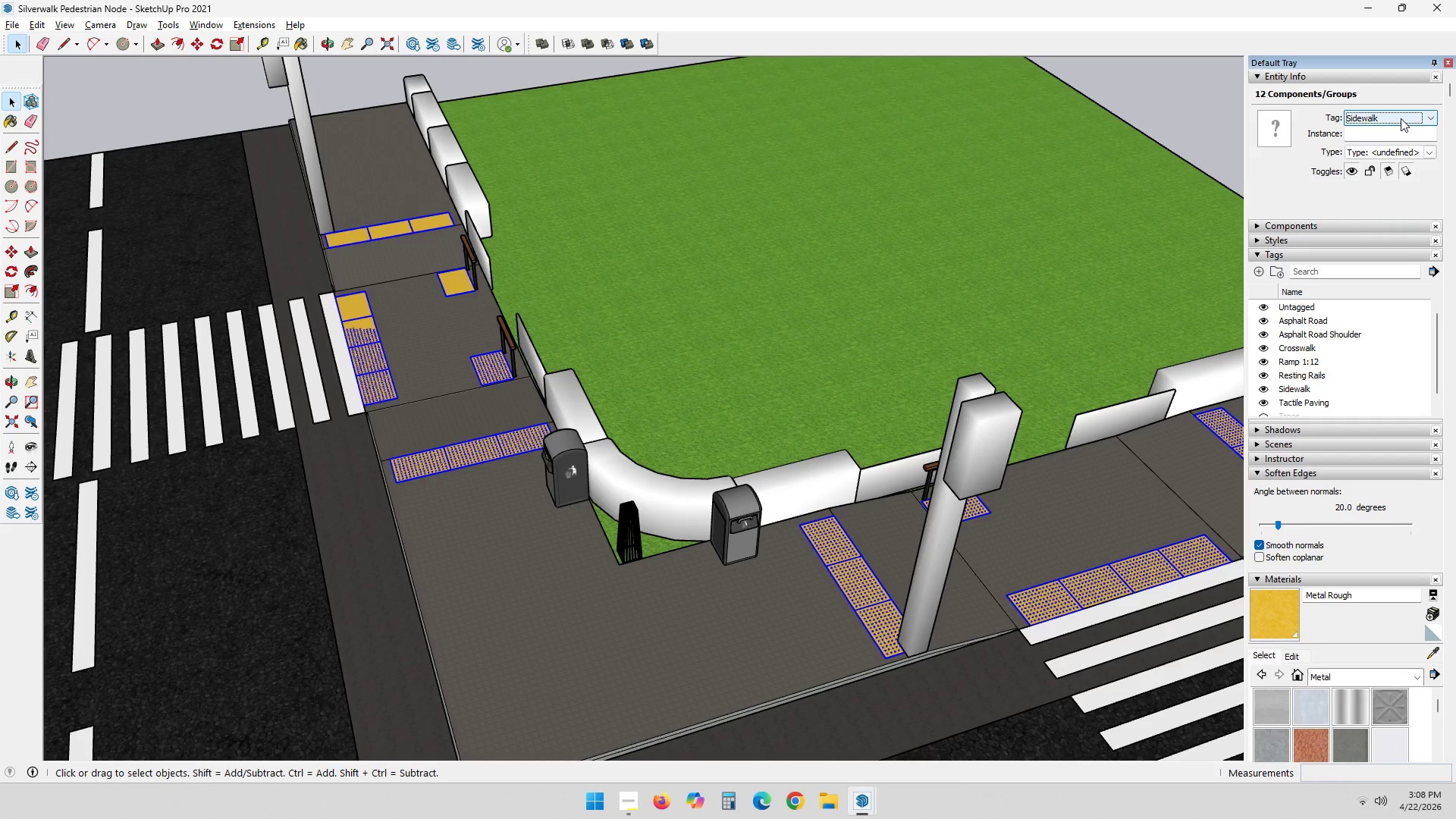 
left_click([1401, 118])
 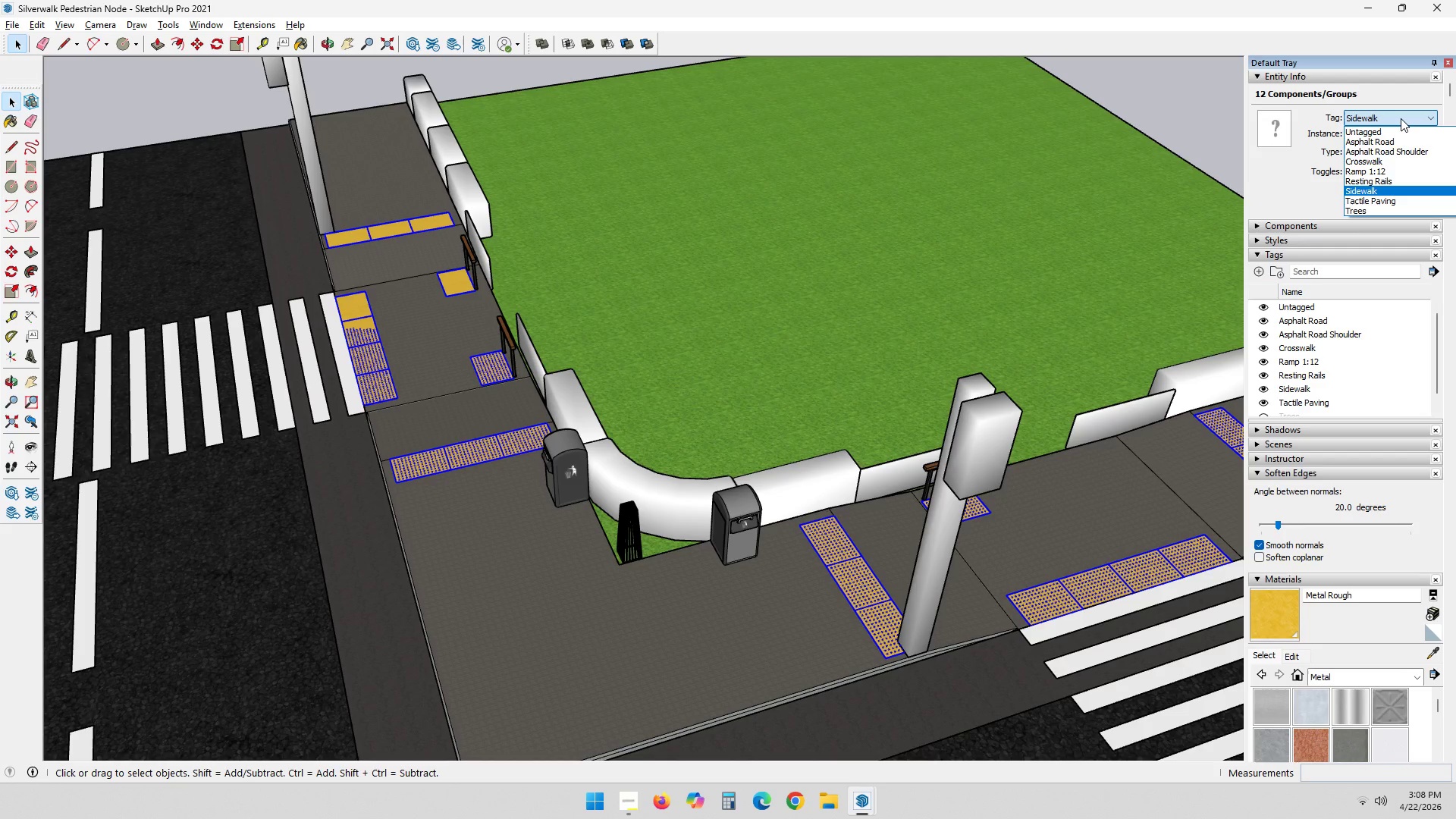 
double_click([1401, 118])
 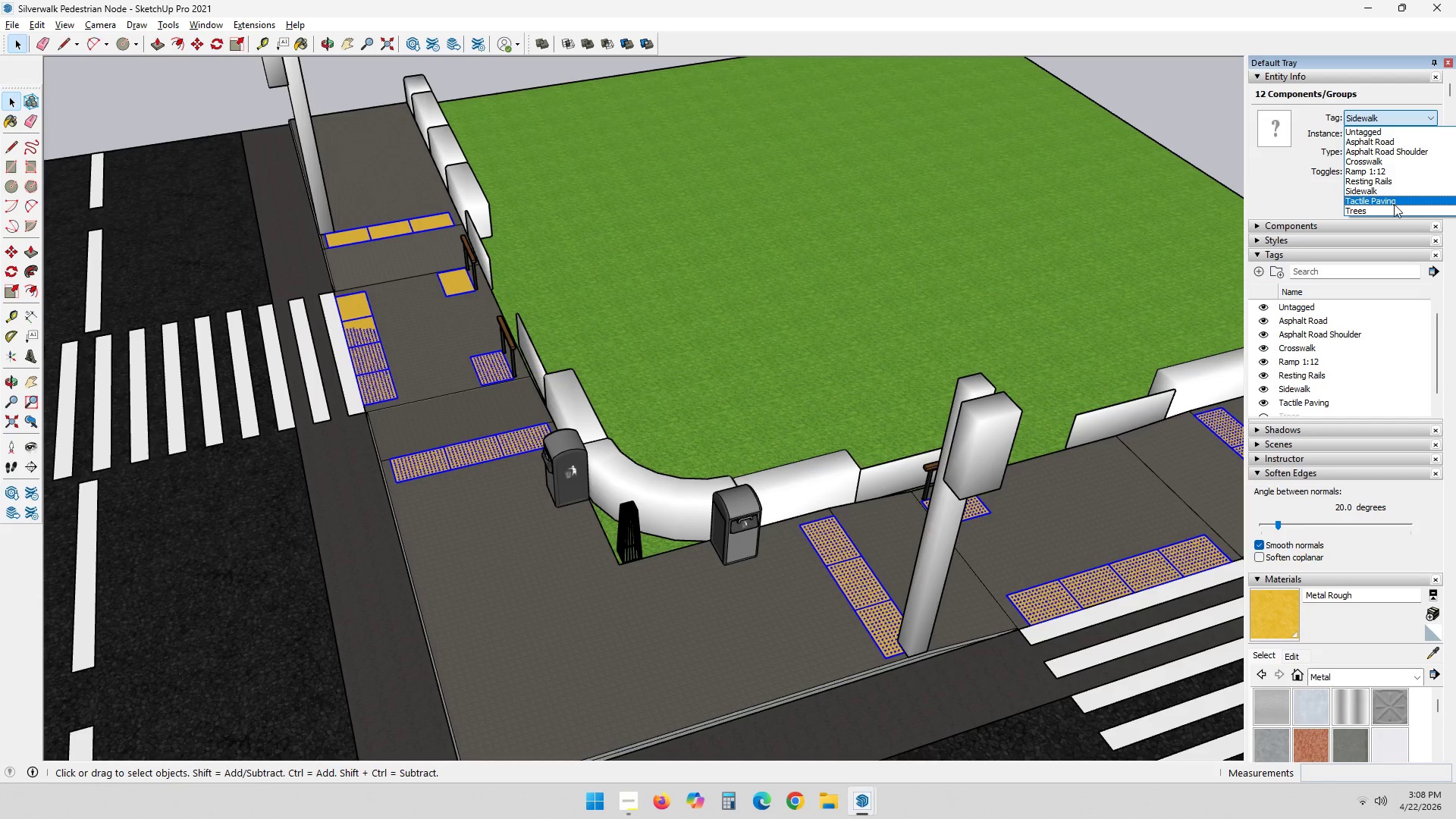 
left_click([1394, 204])
 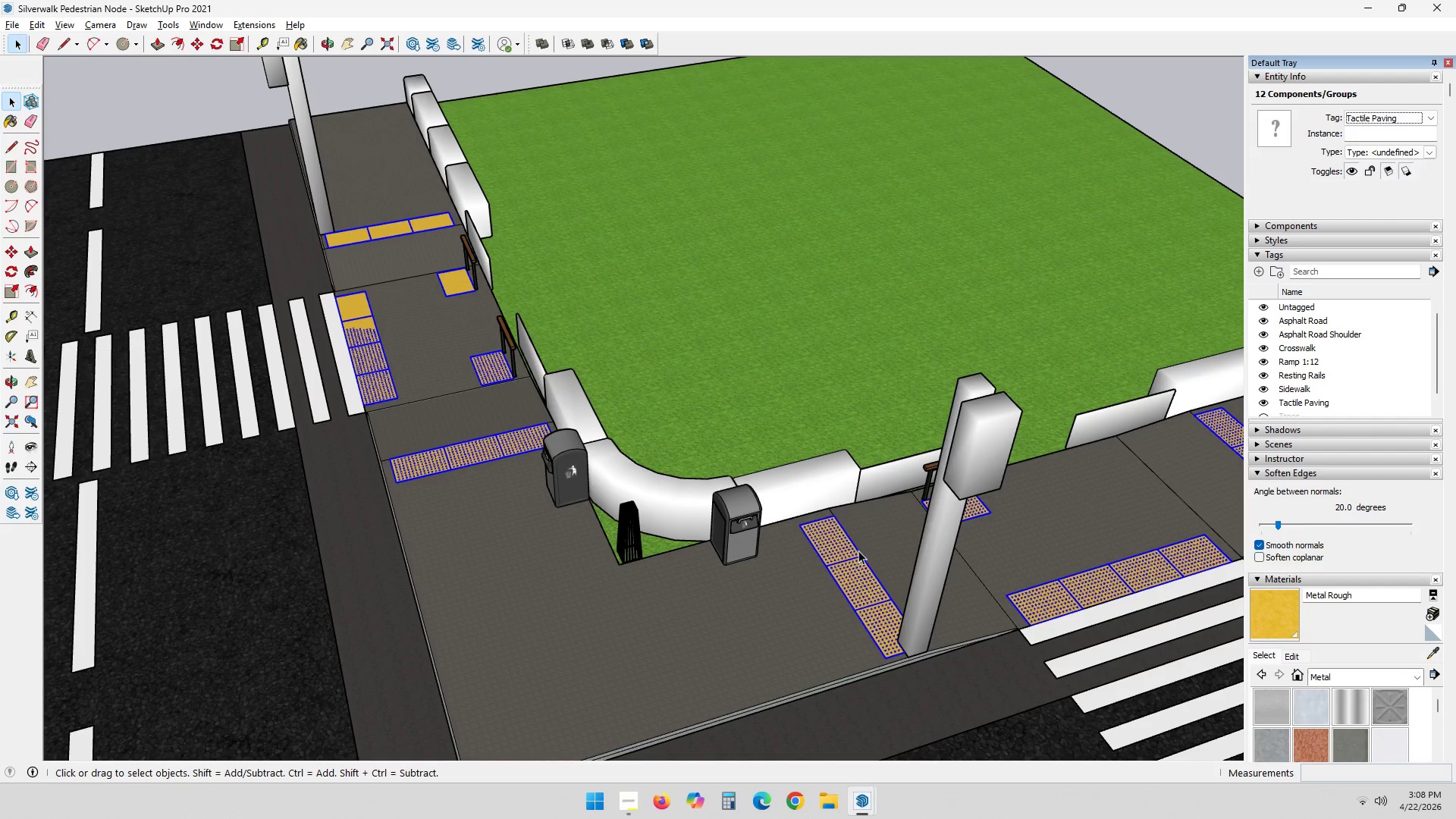 
left_click([868, 540])
 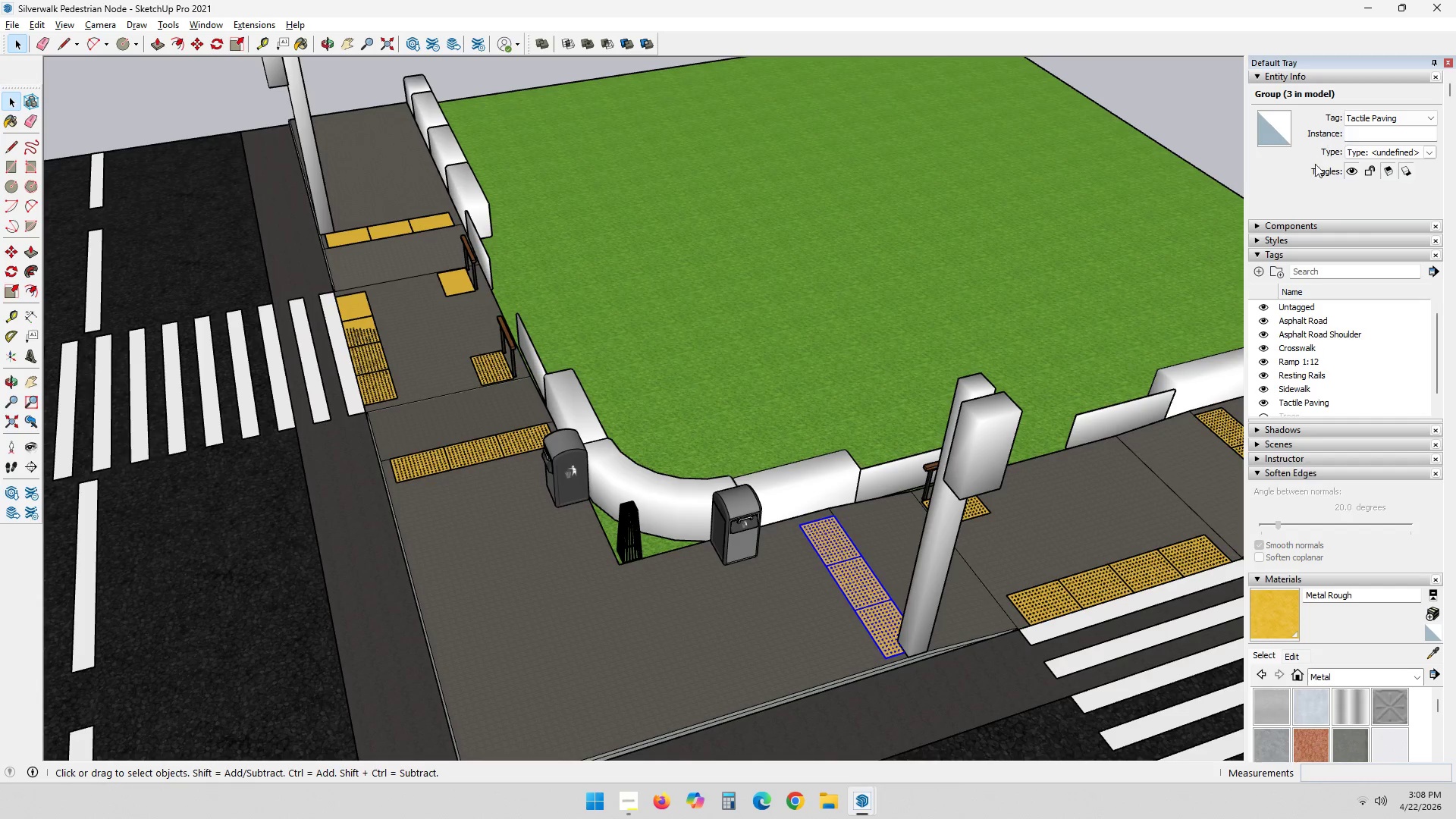 
scroll: coordinate [1310, 275], scroll_direction: down, amount: 2.0
 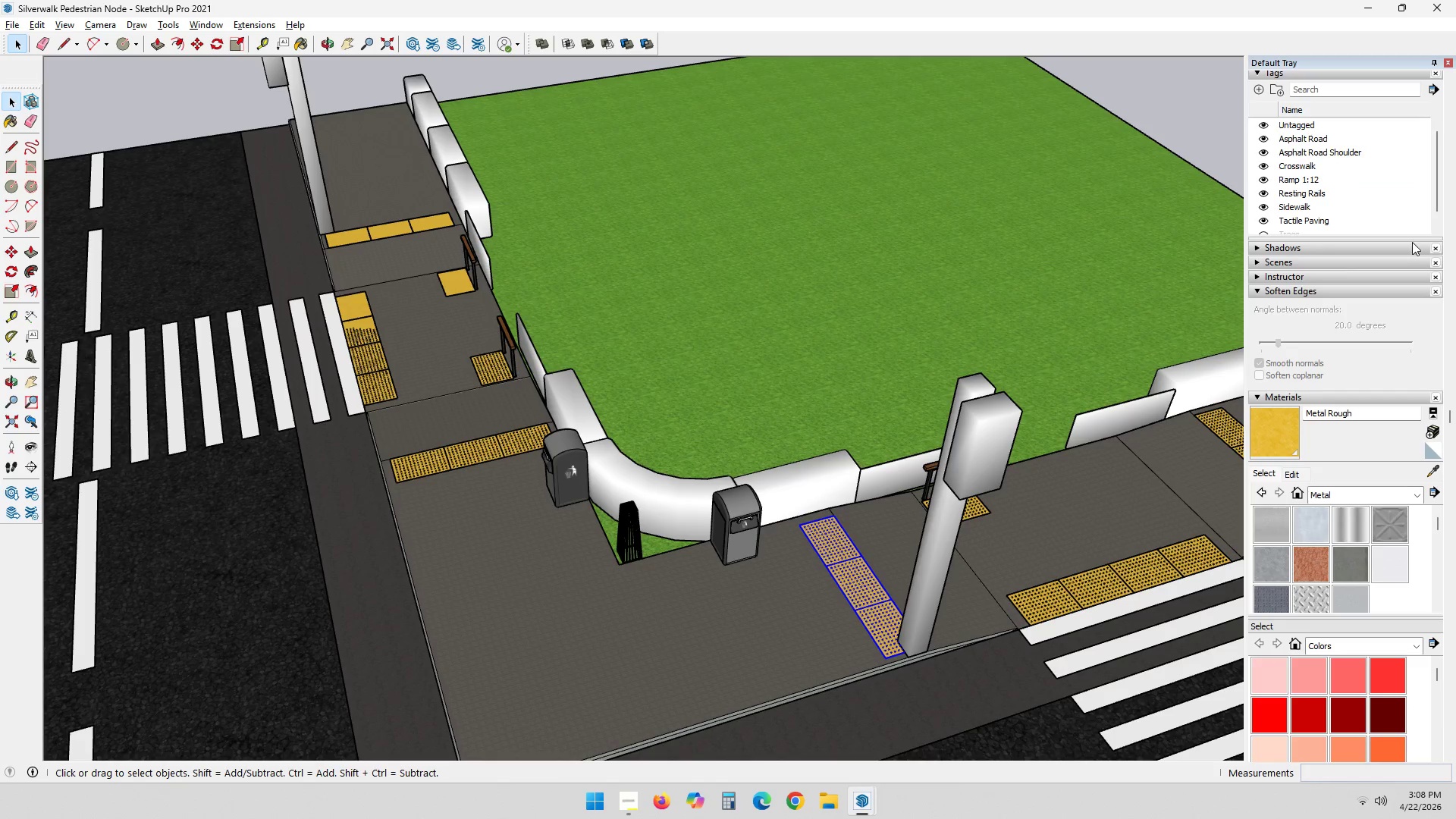 
scroll: coordinate [1455, 315], scroll_direction: up, amount: 3.0
 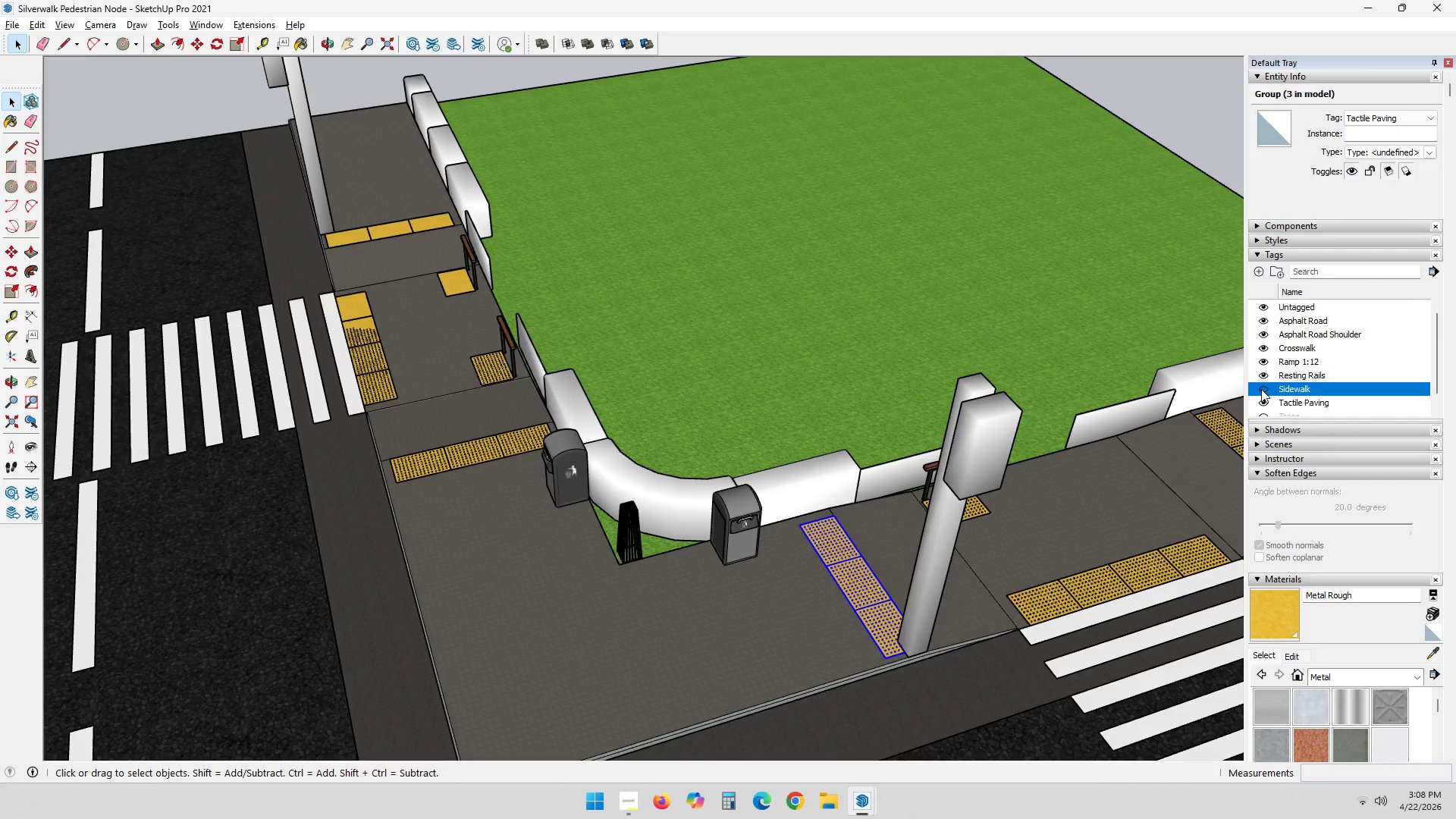 
left_click([1261, 389])
 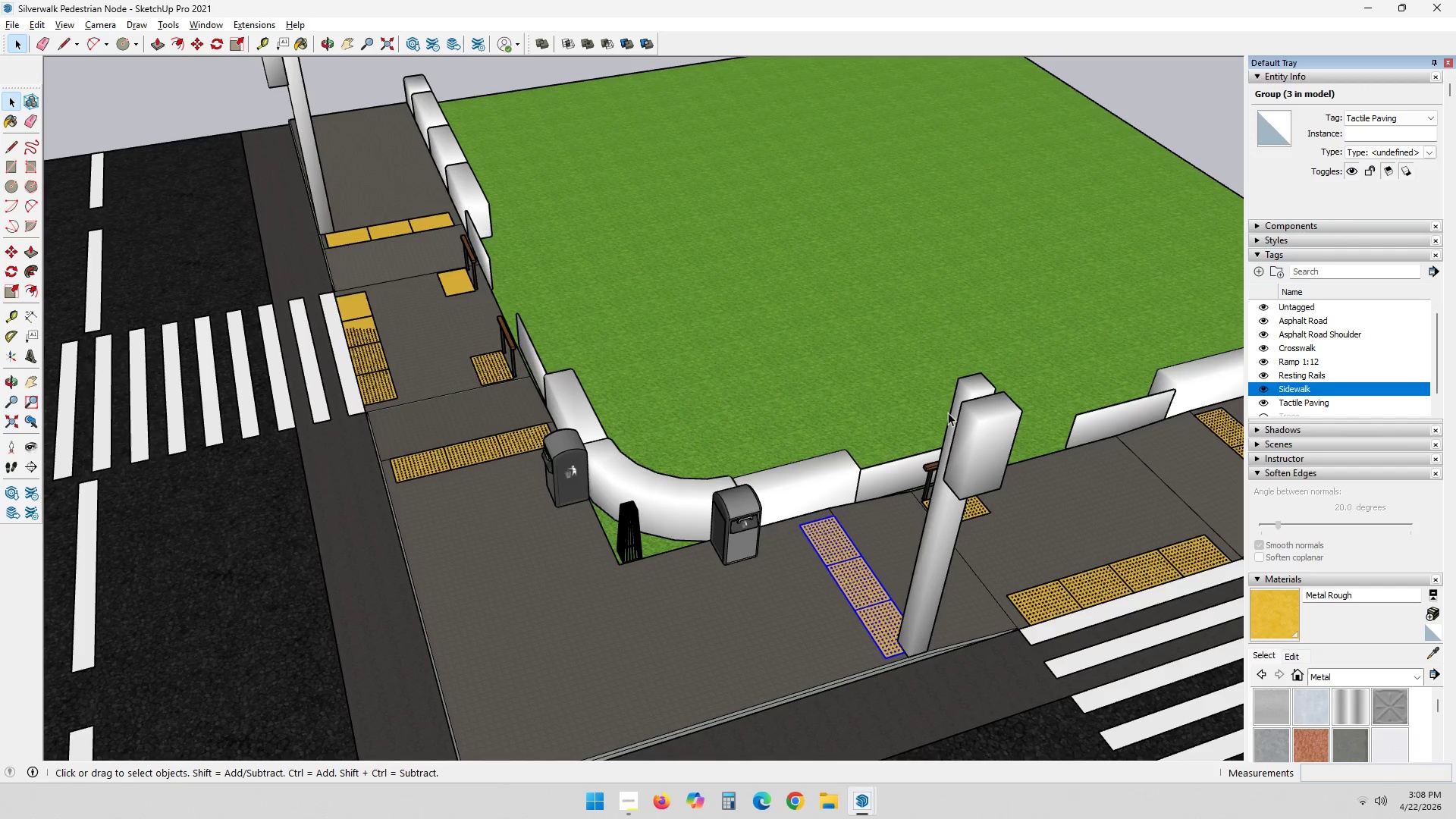 
scroll: coordinate [774, 623], scroll_direction: down, amount: 4.0
 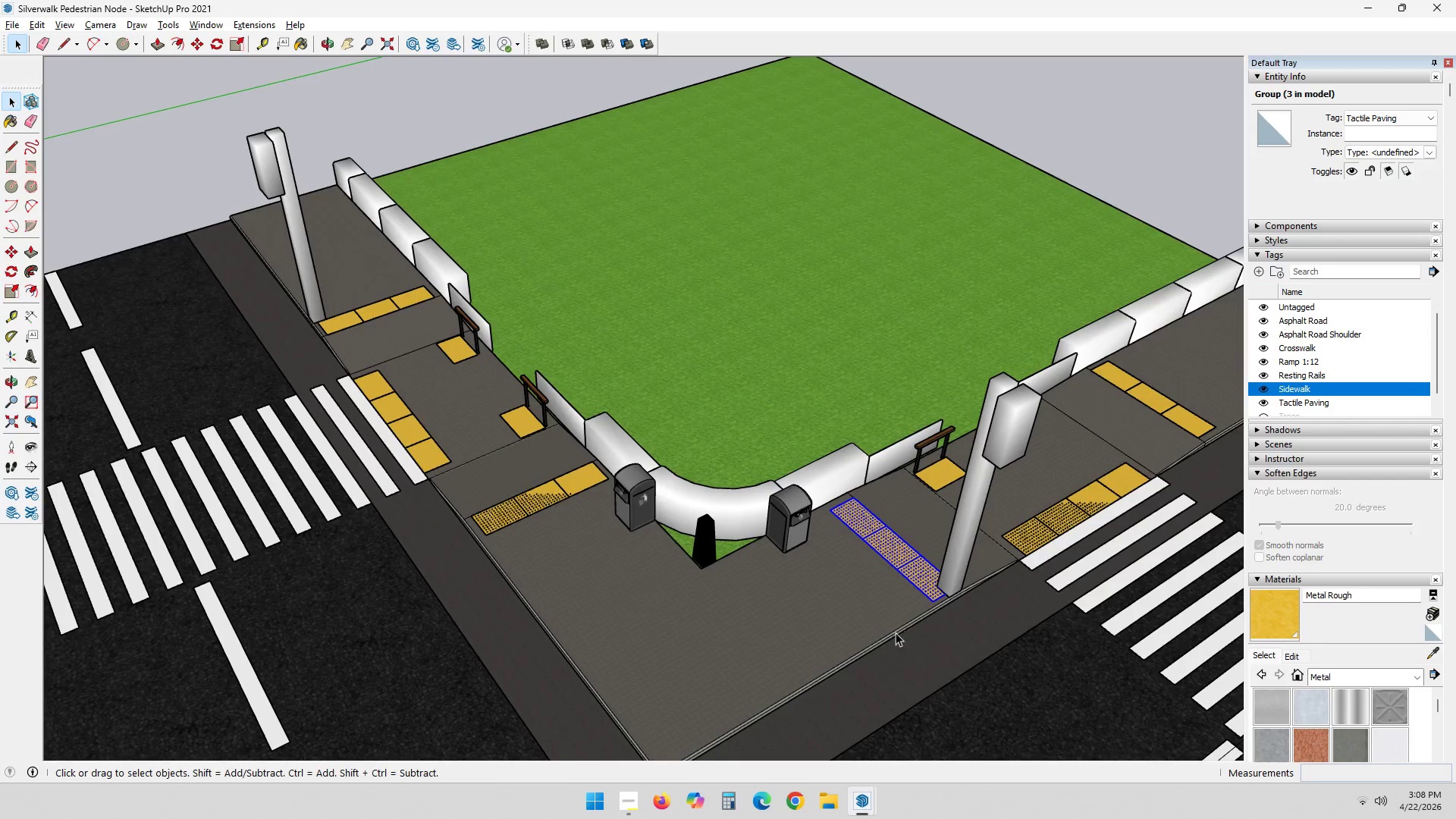 
scroll: coordinate [829, 648], scroll_direction: up, amount: 10.0
 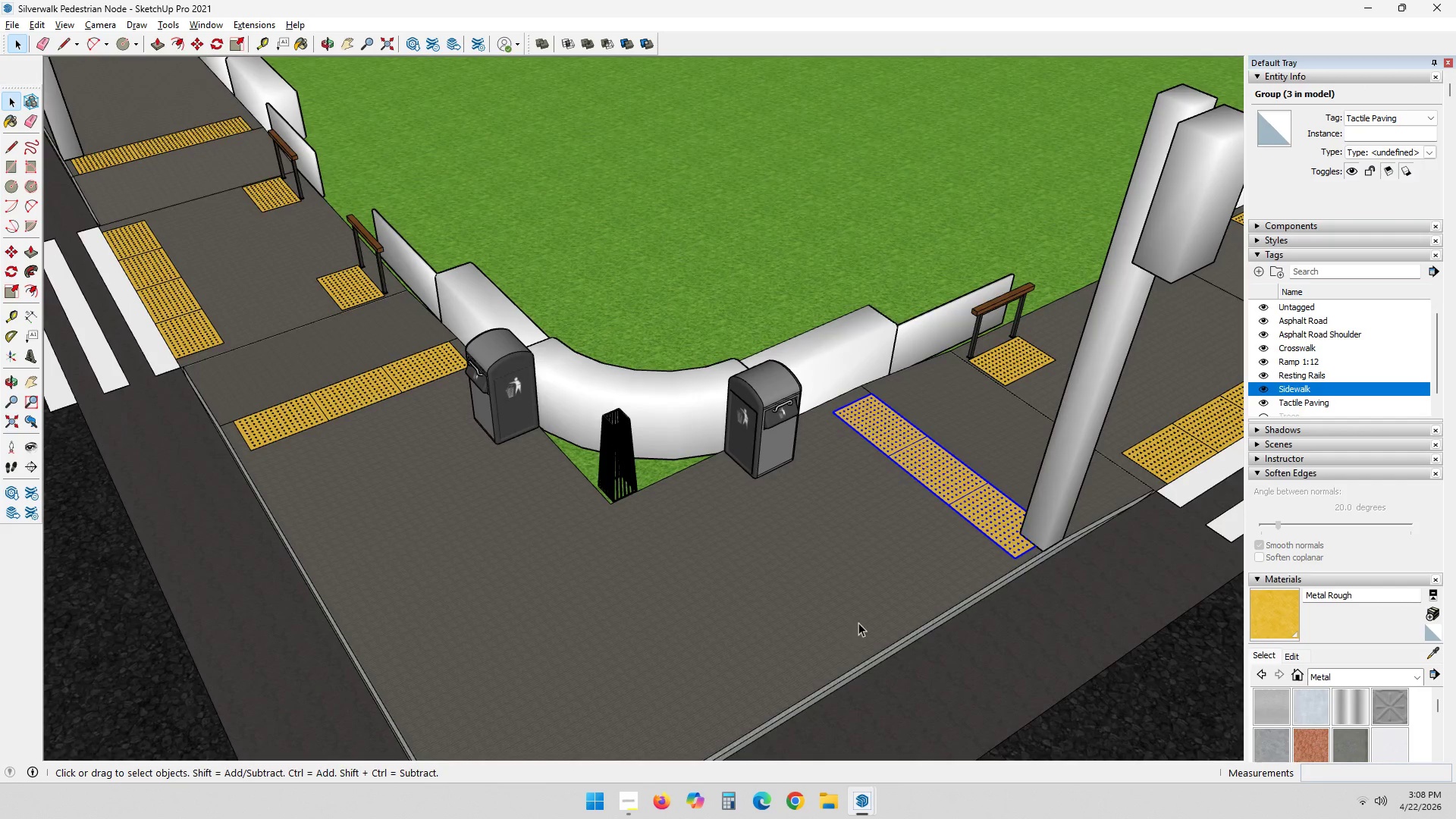 
key(Space)
 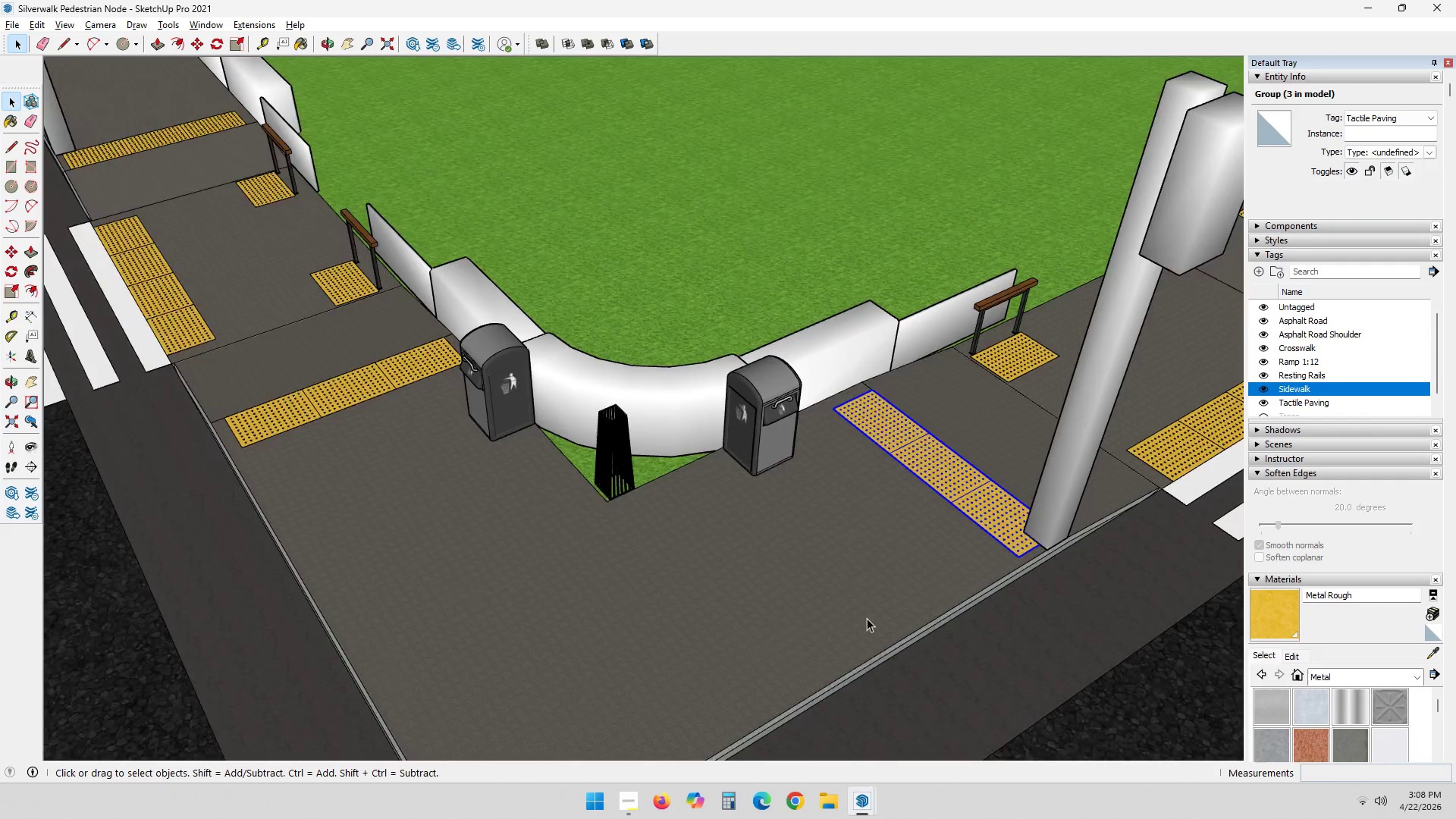 
key(Escape)
 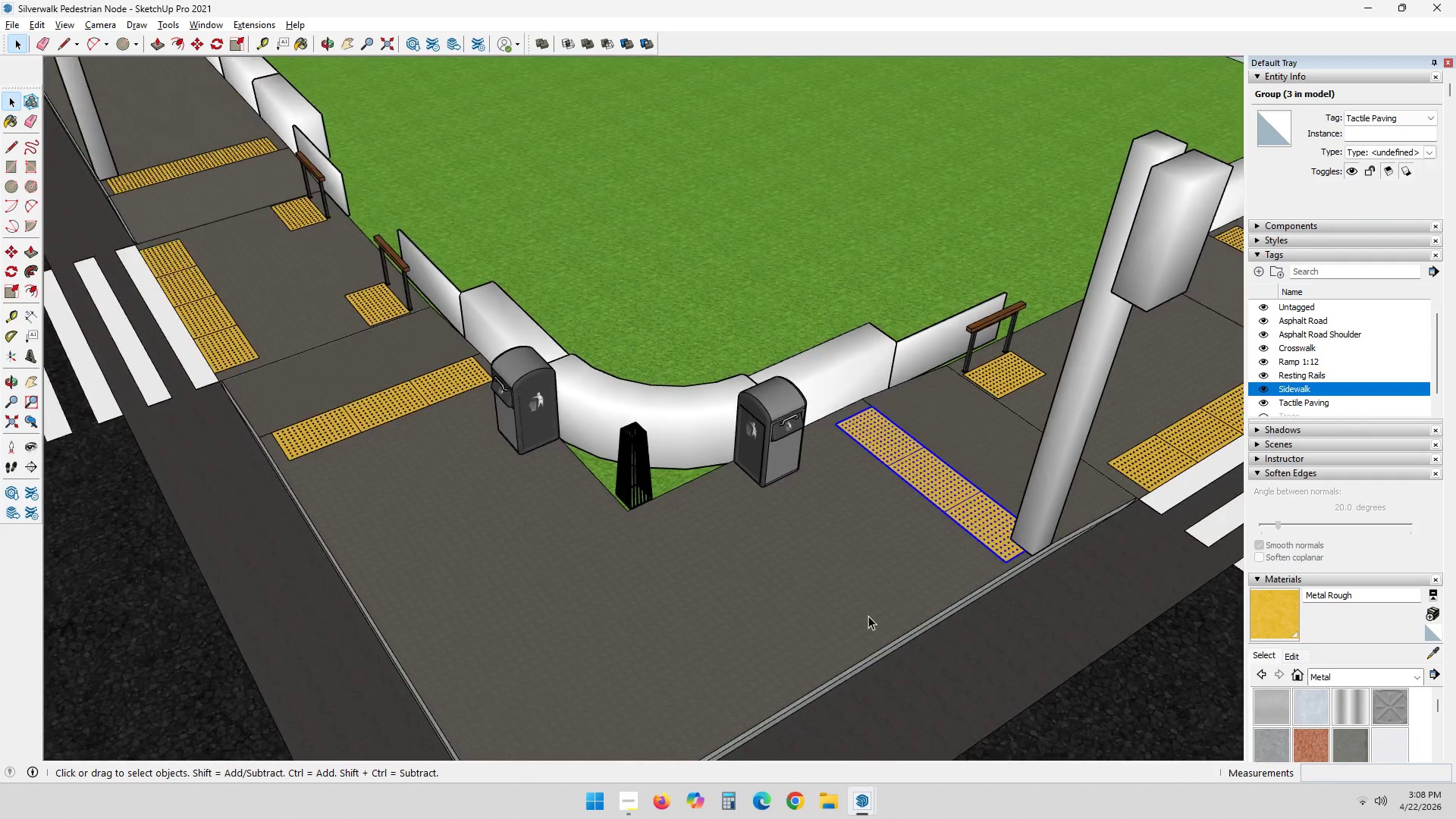 
key(Escape)
 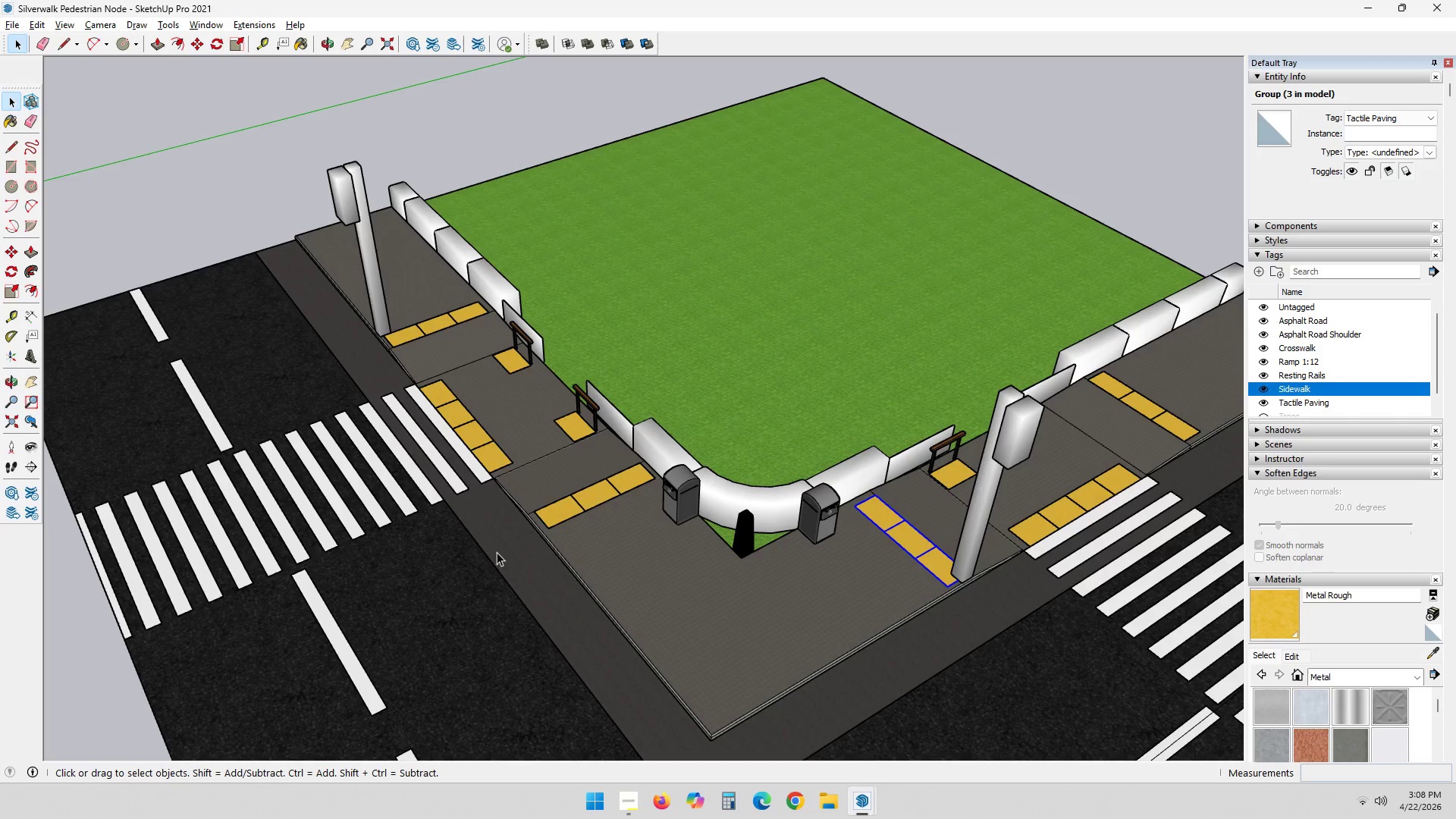 
scroll: coordinate [784, 605], scroll_direction: down, amount: 19.0
 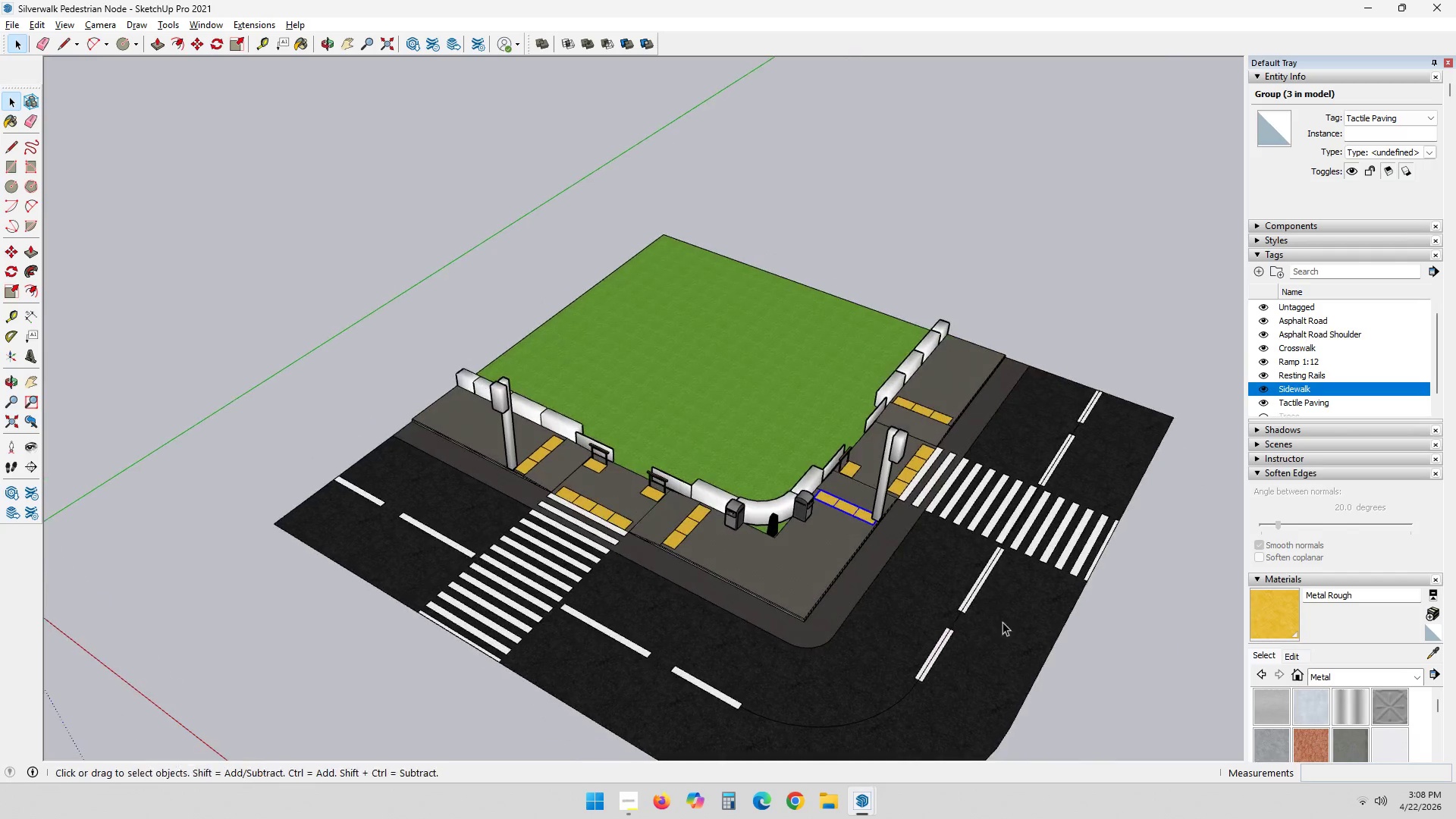 
key(Shift+ShiftLeft)
 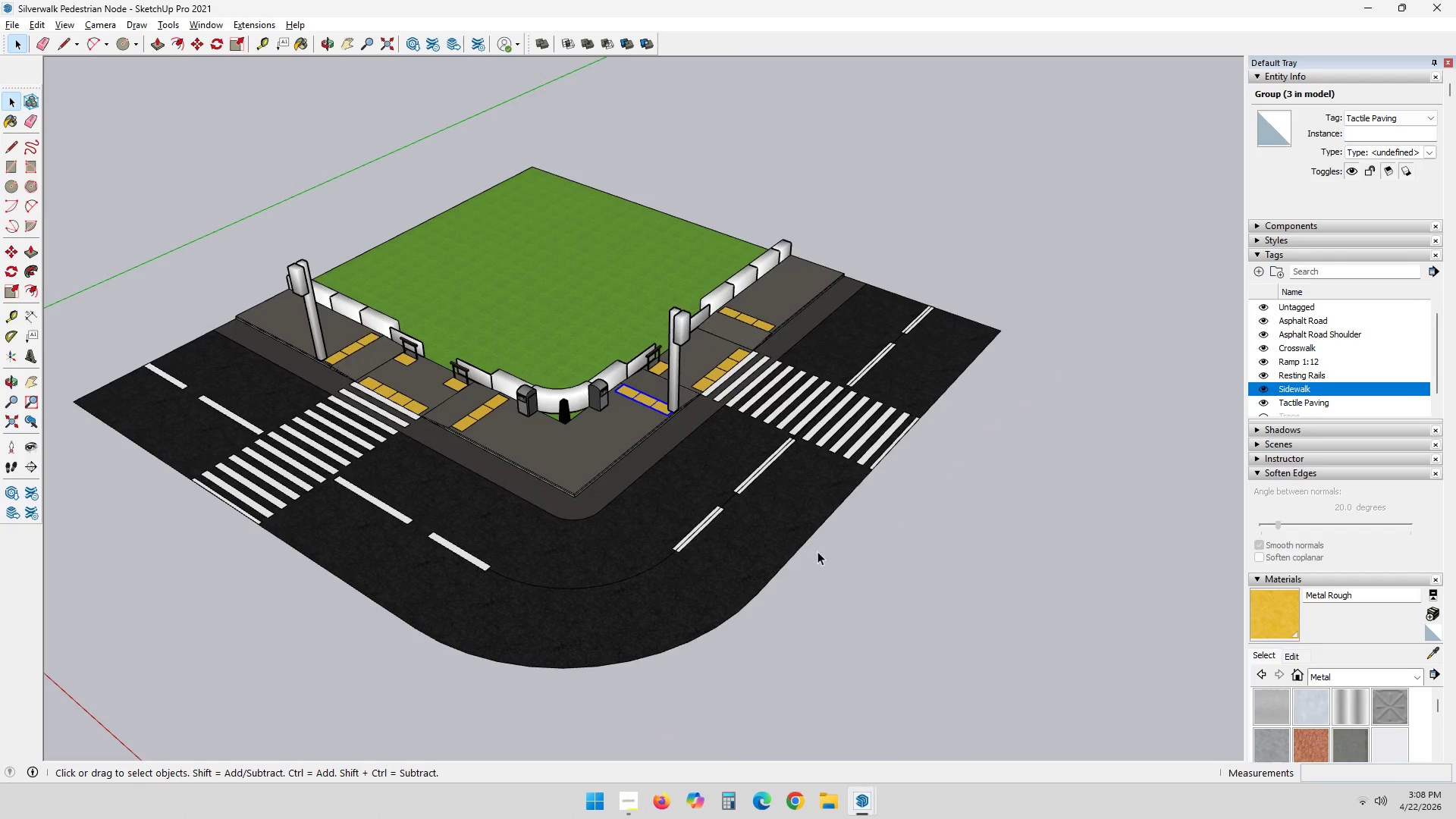 
key(Shift+ShiftLeft)
 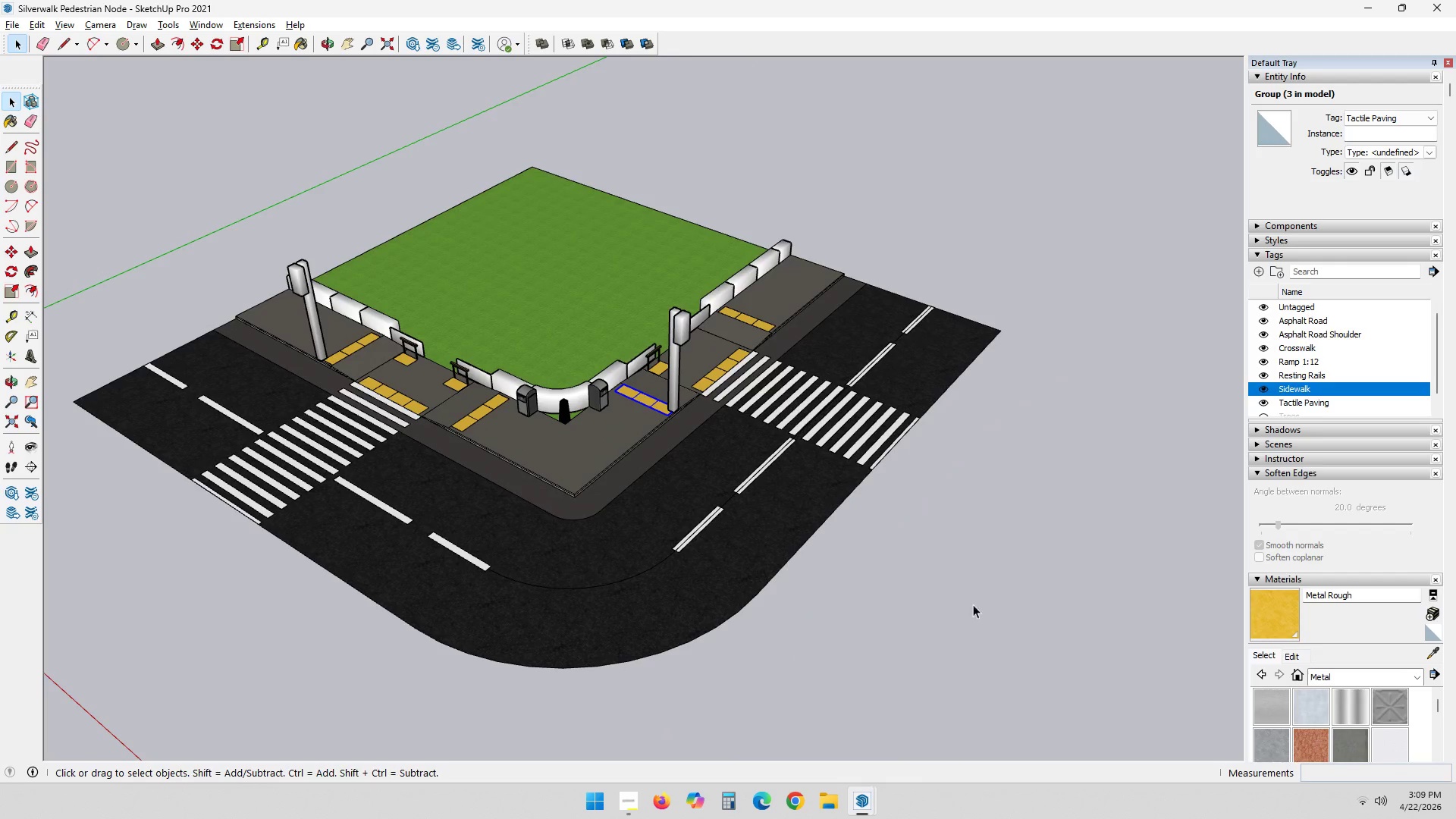 
key(Shift+ShiftLeft)
 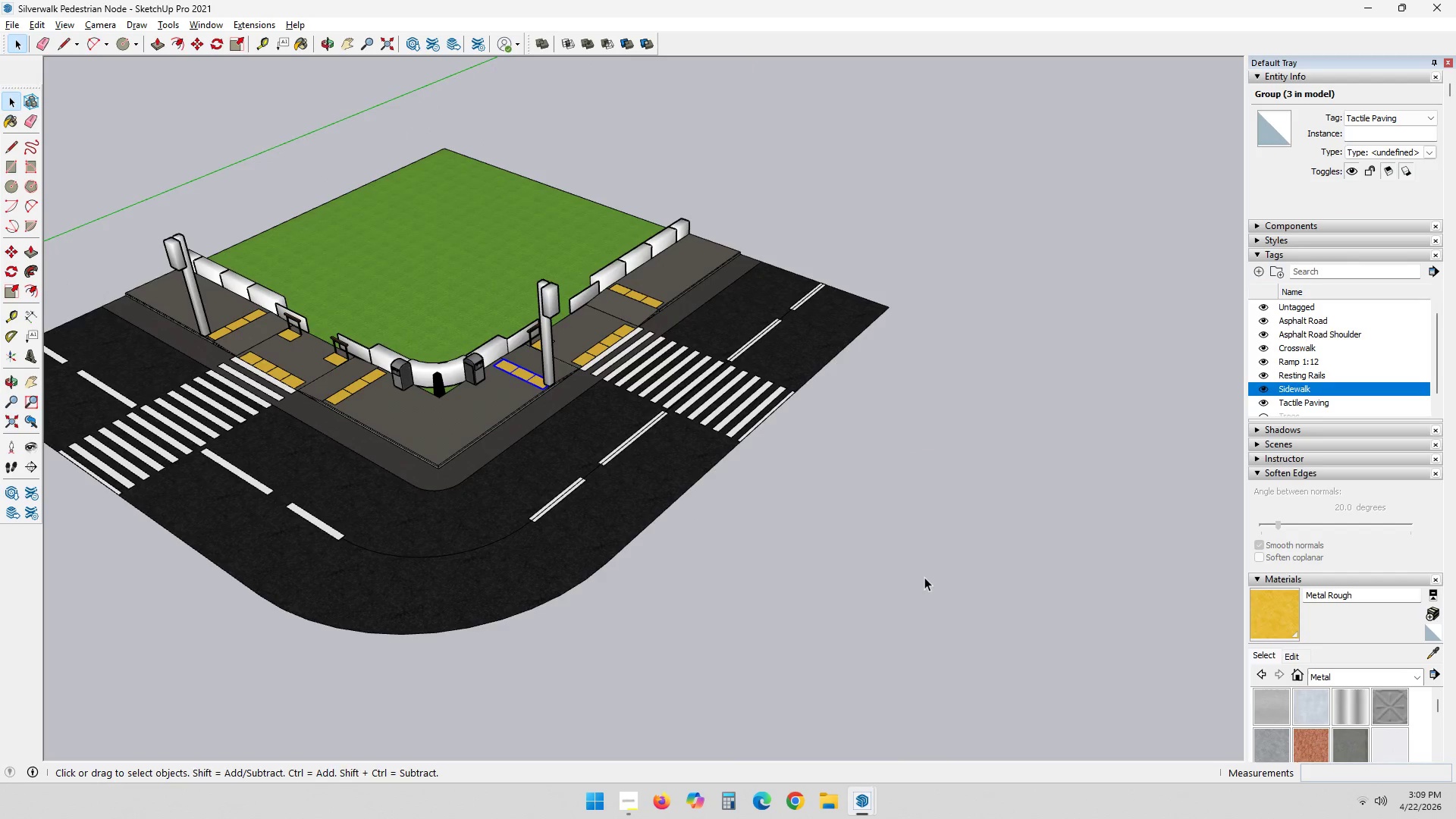 
double_click([924, 577])
 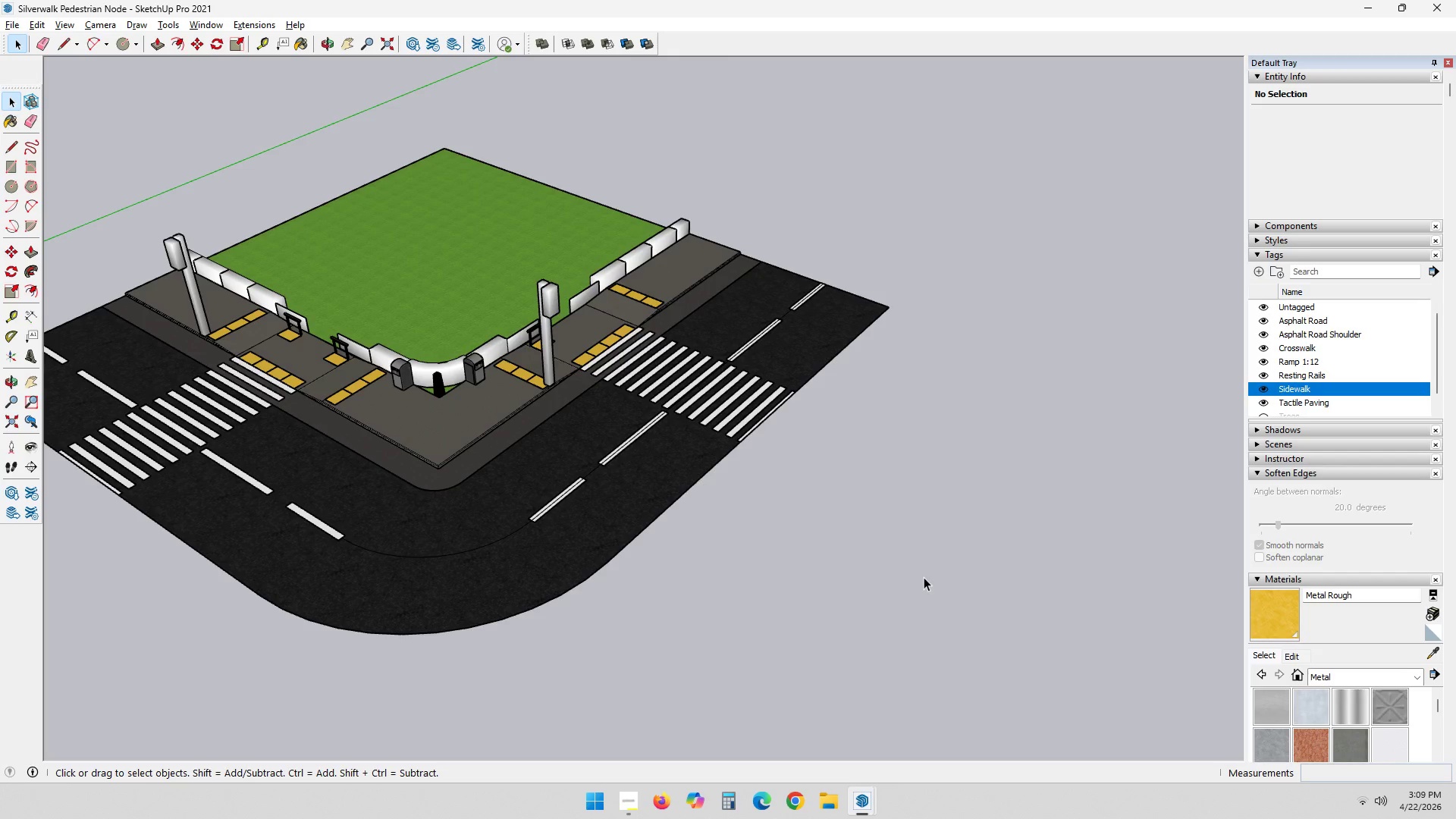 
wait(17.66)
 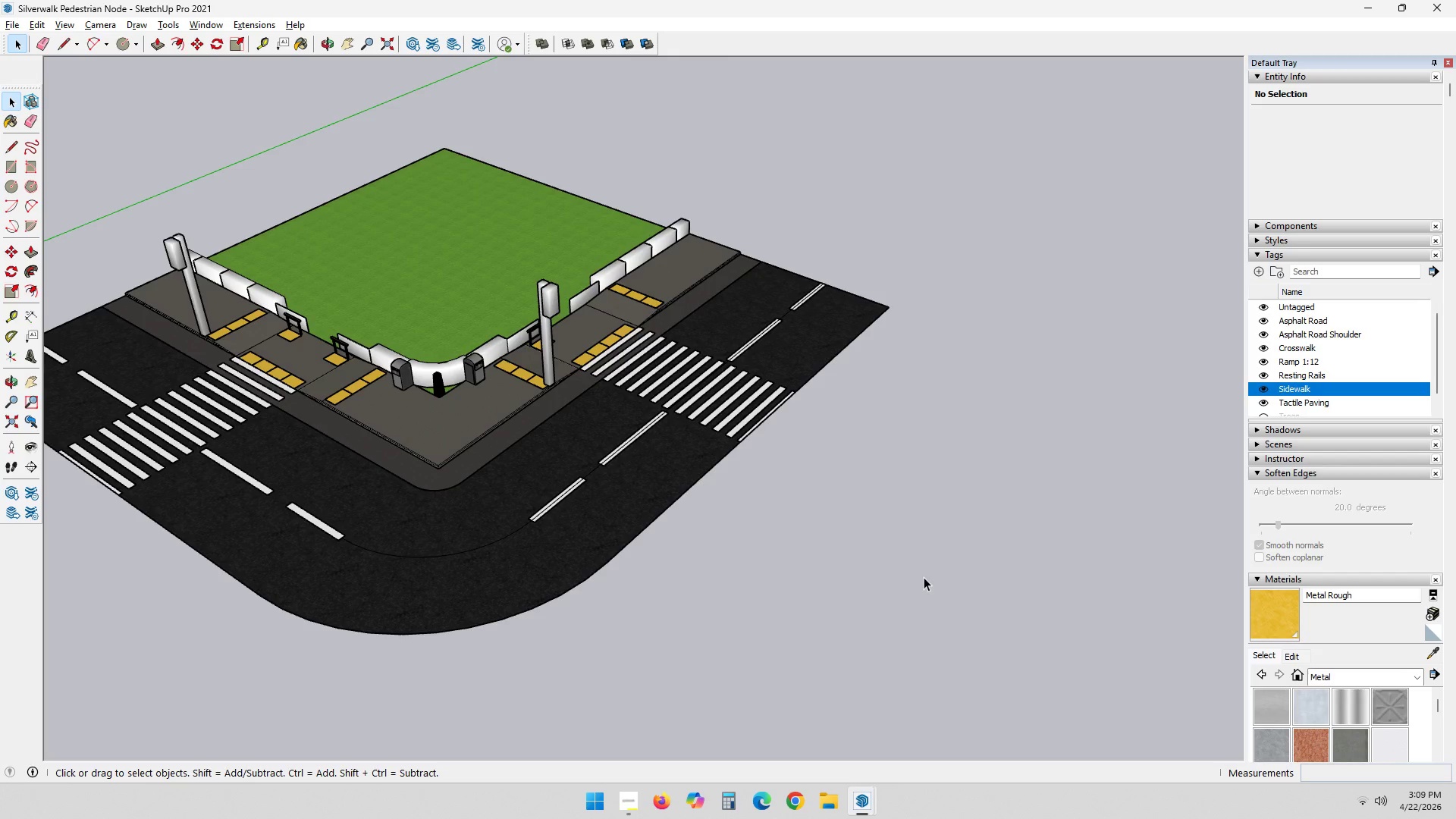 
scroll: coordinate [664, 644], scroll_direction: up, amount: 8.0
 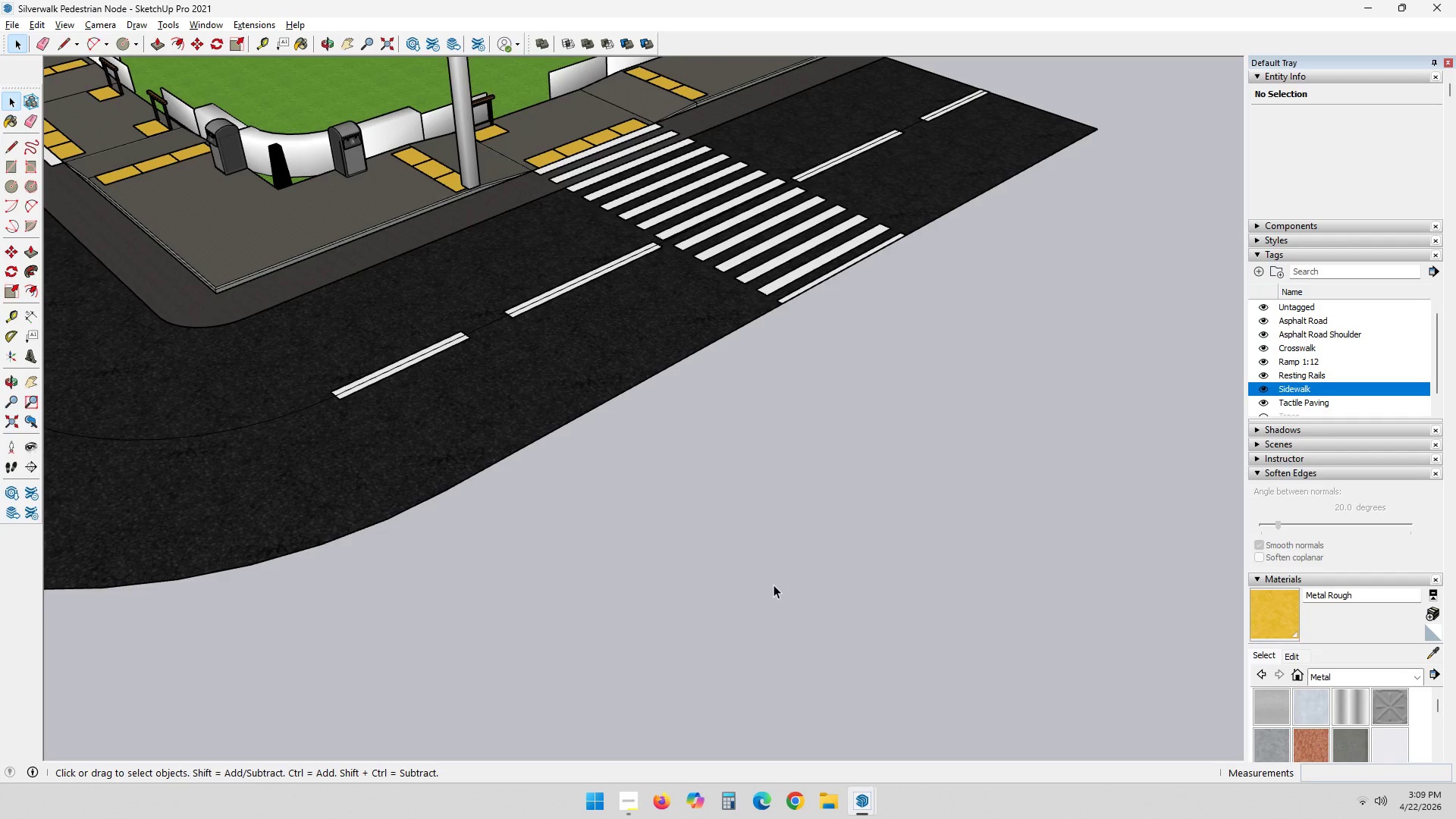 
key(C)
 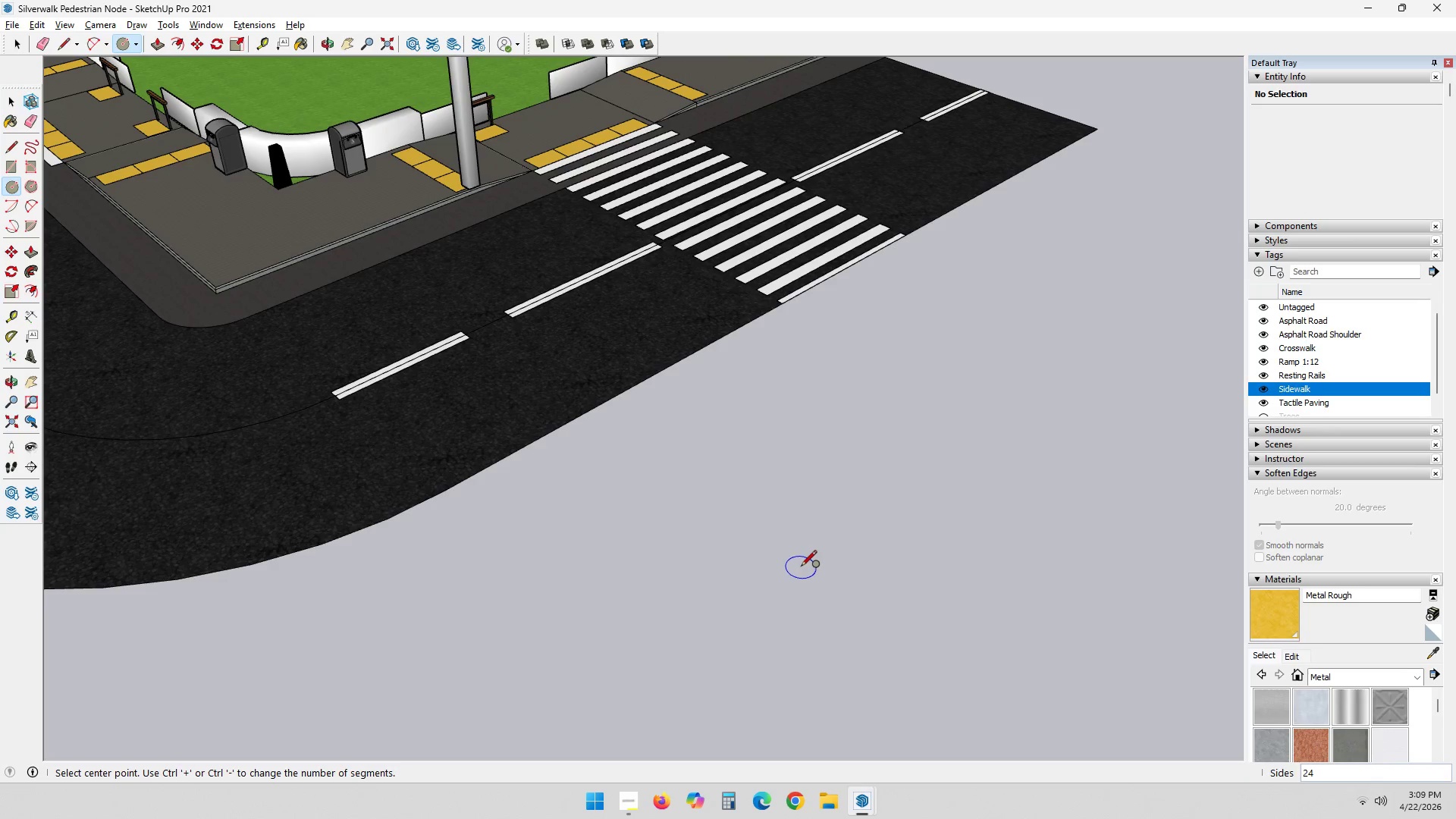 
left_click([802, 566])
 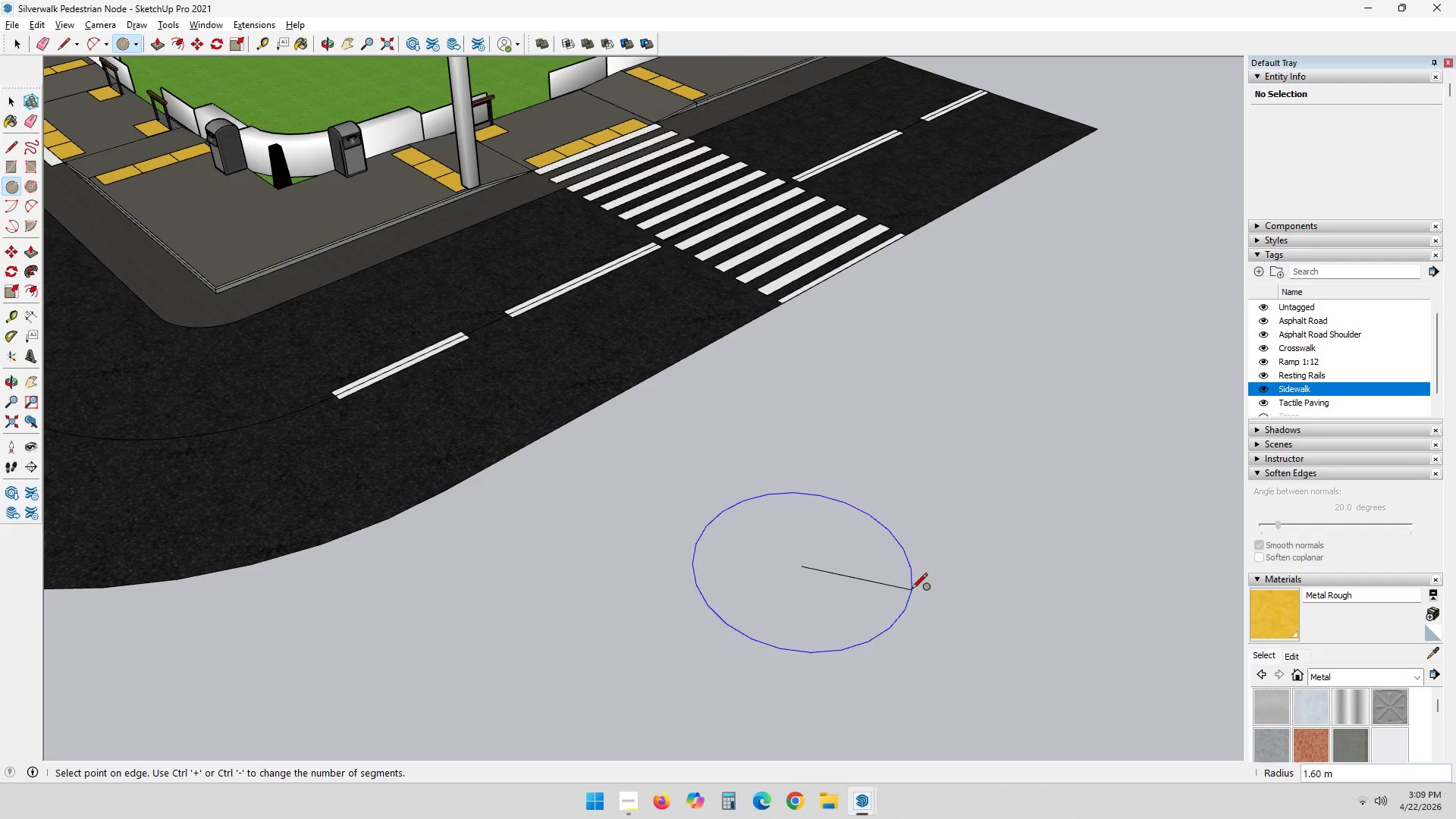 
key(Escape)
 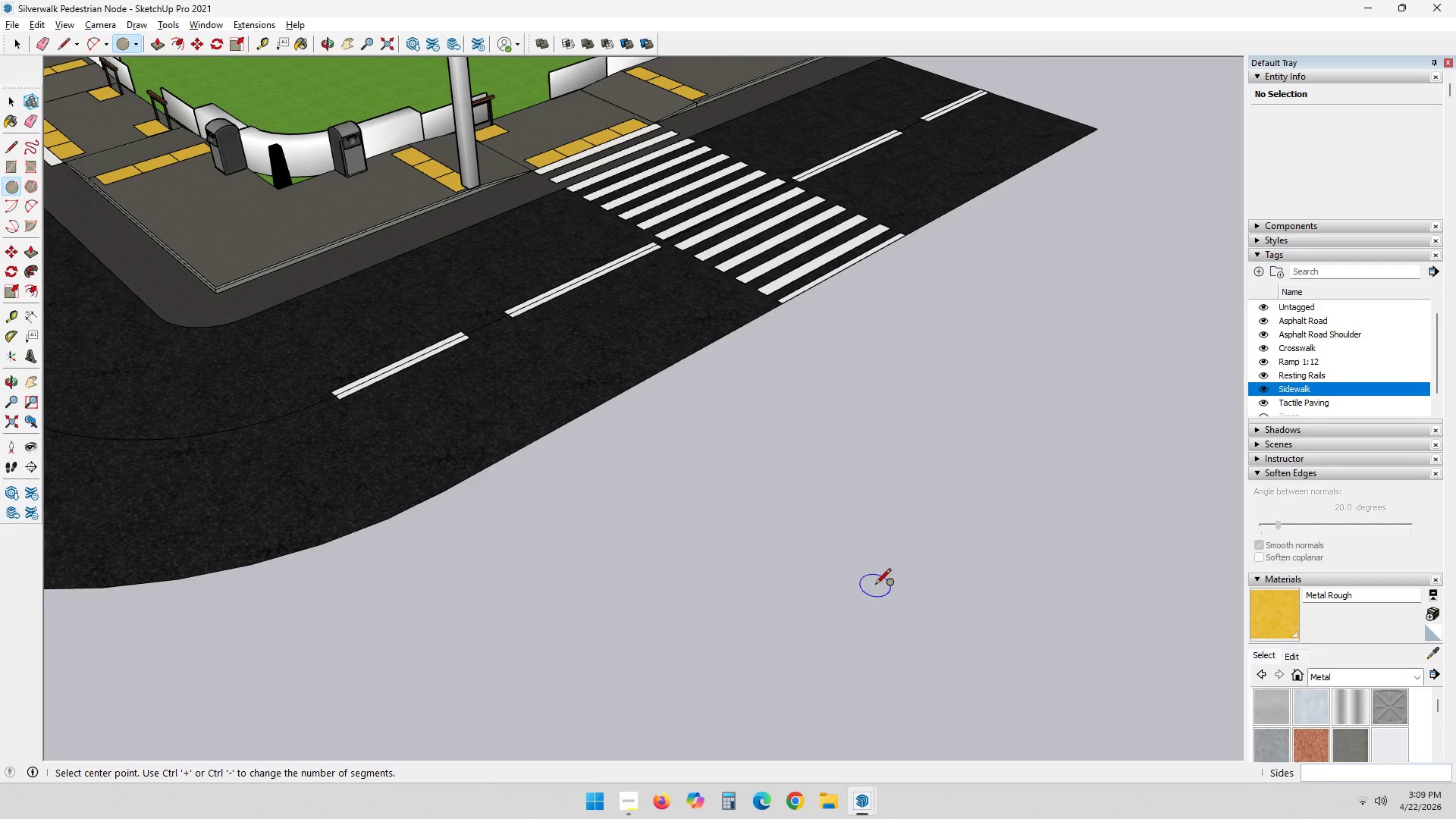 
key(C)
 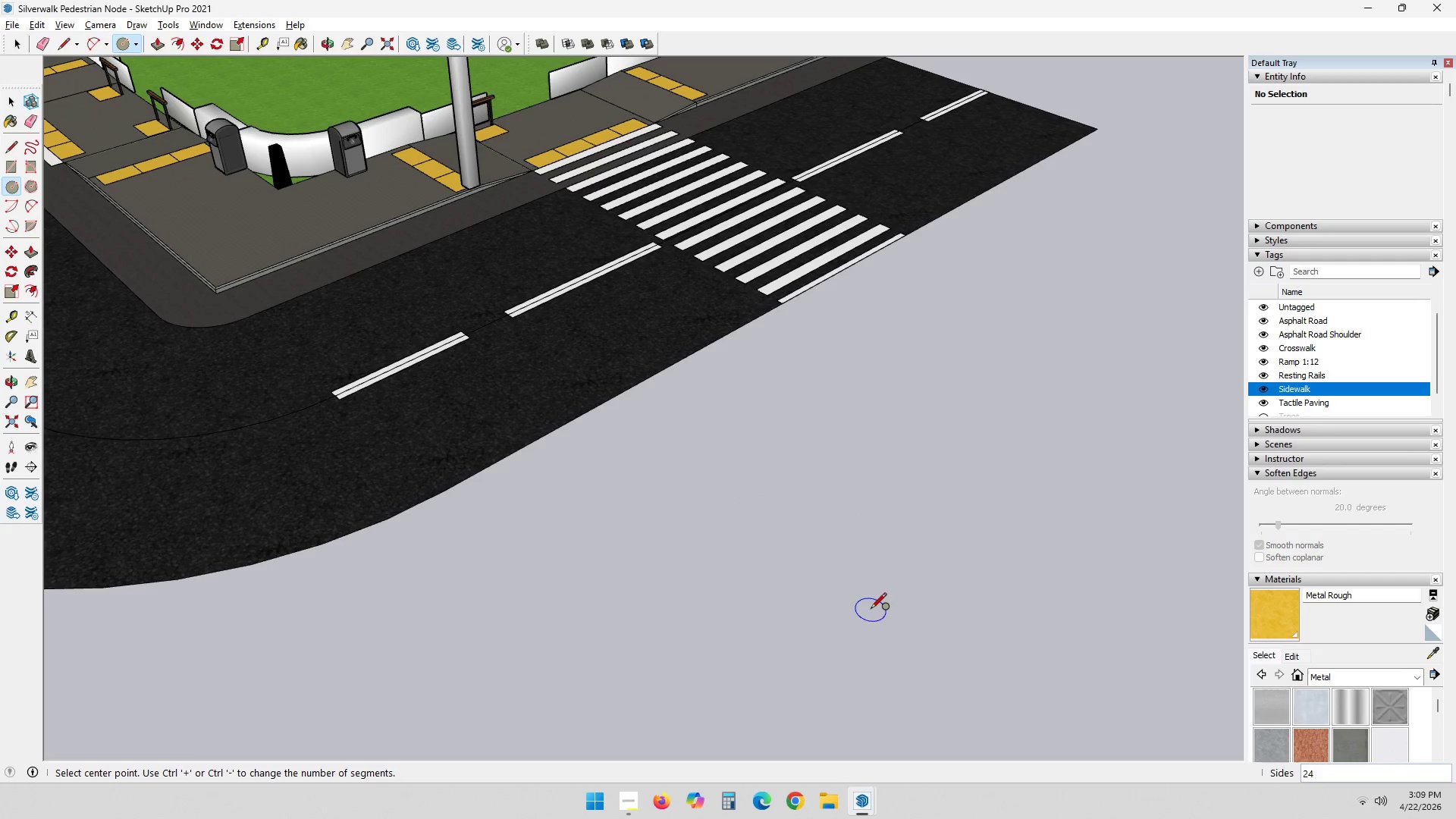 
key(Space)
 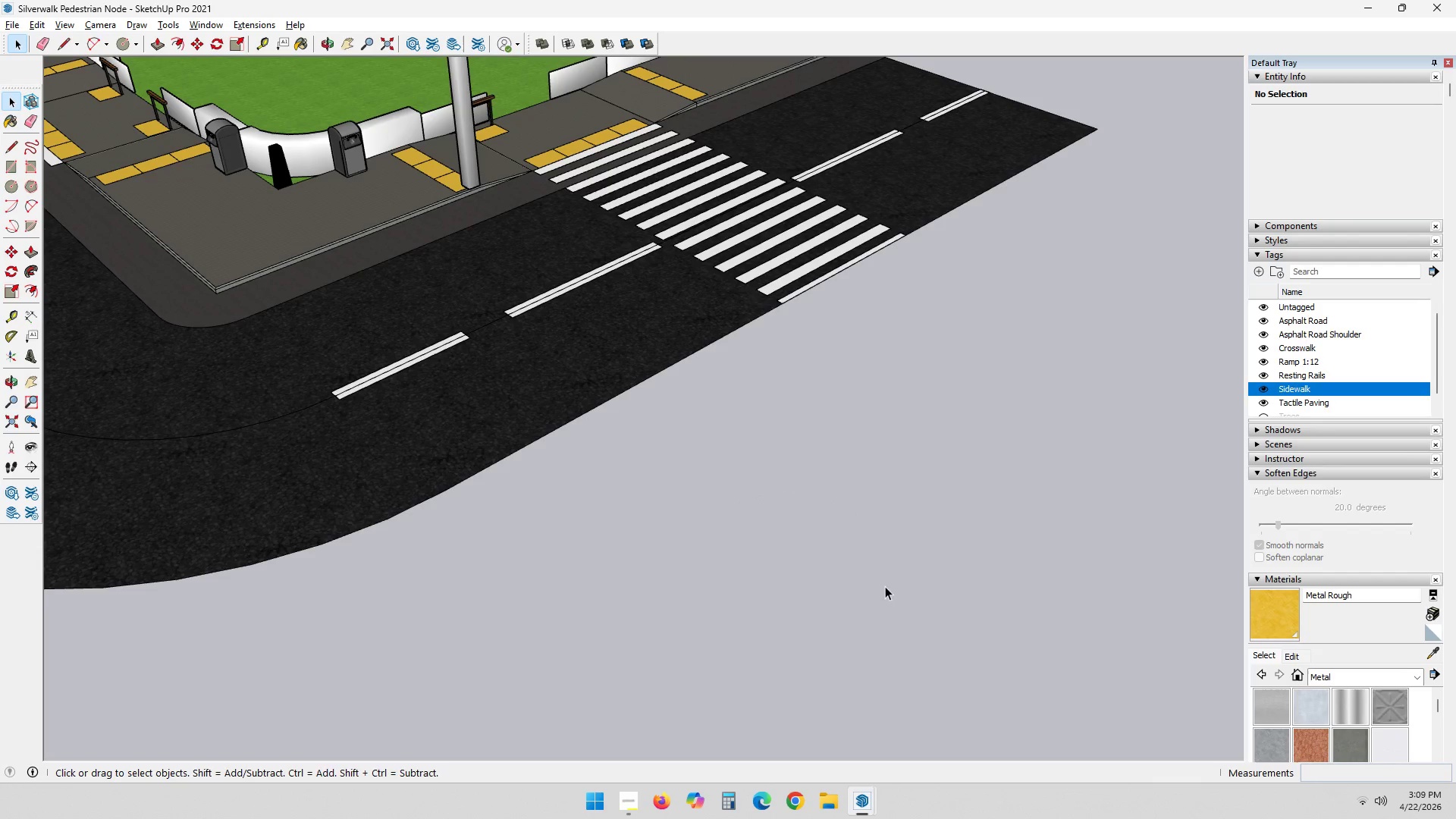 
key(C)
 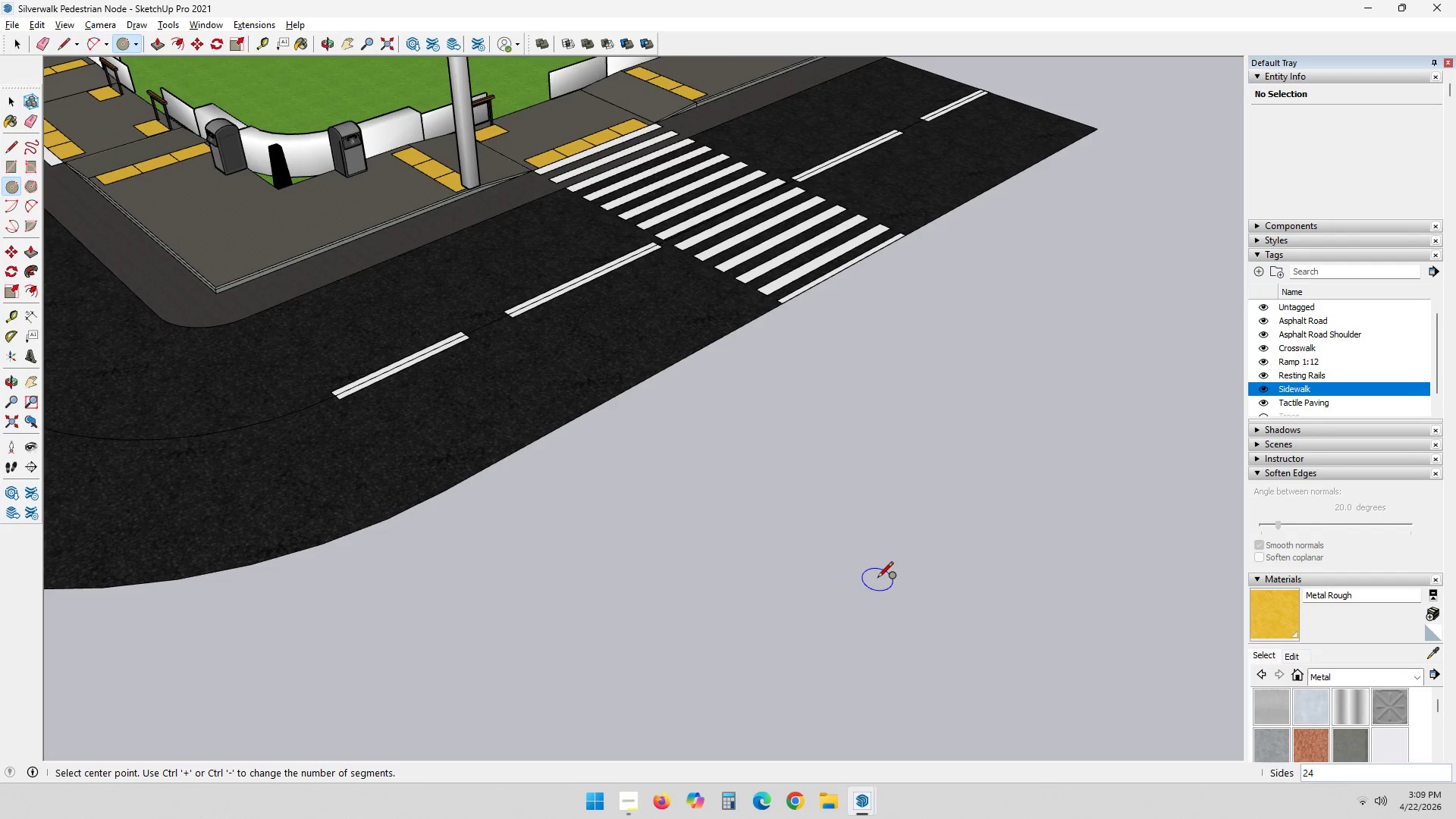 
key(Numpad1)
 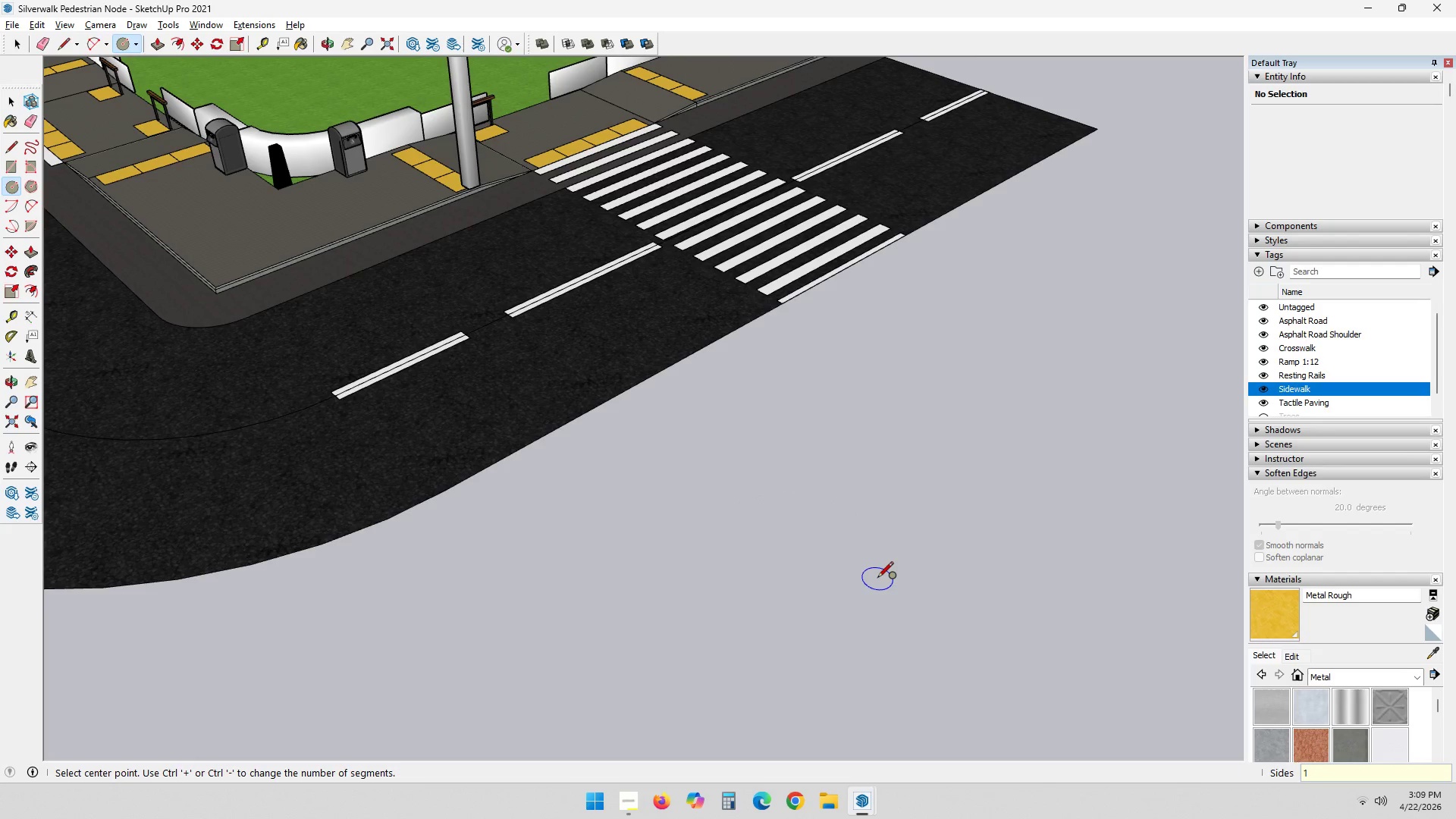 
key(Numpad0)
 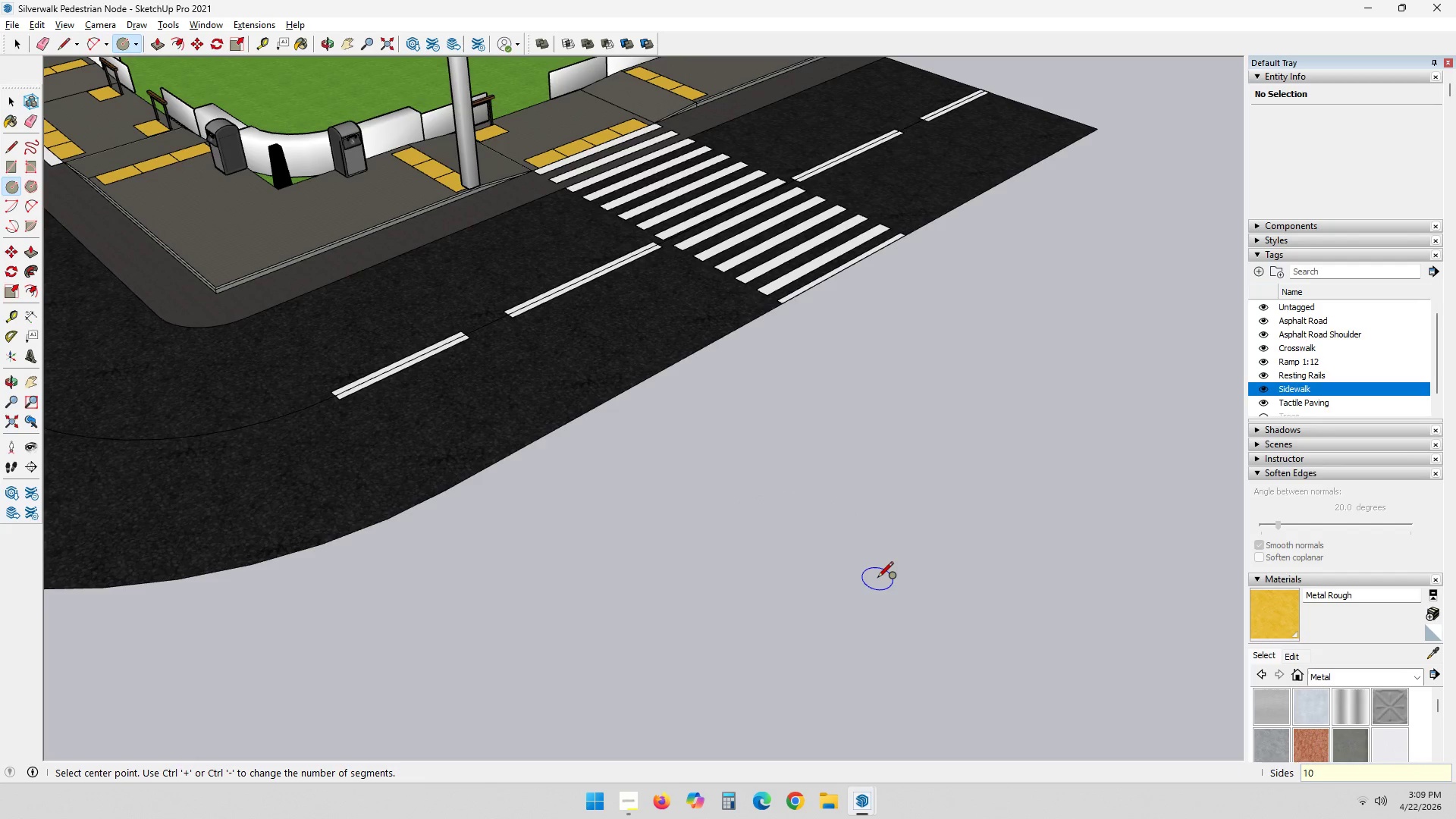 
key(Numpad0)
 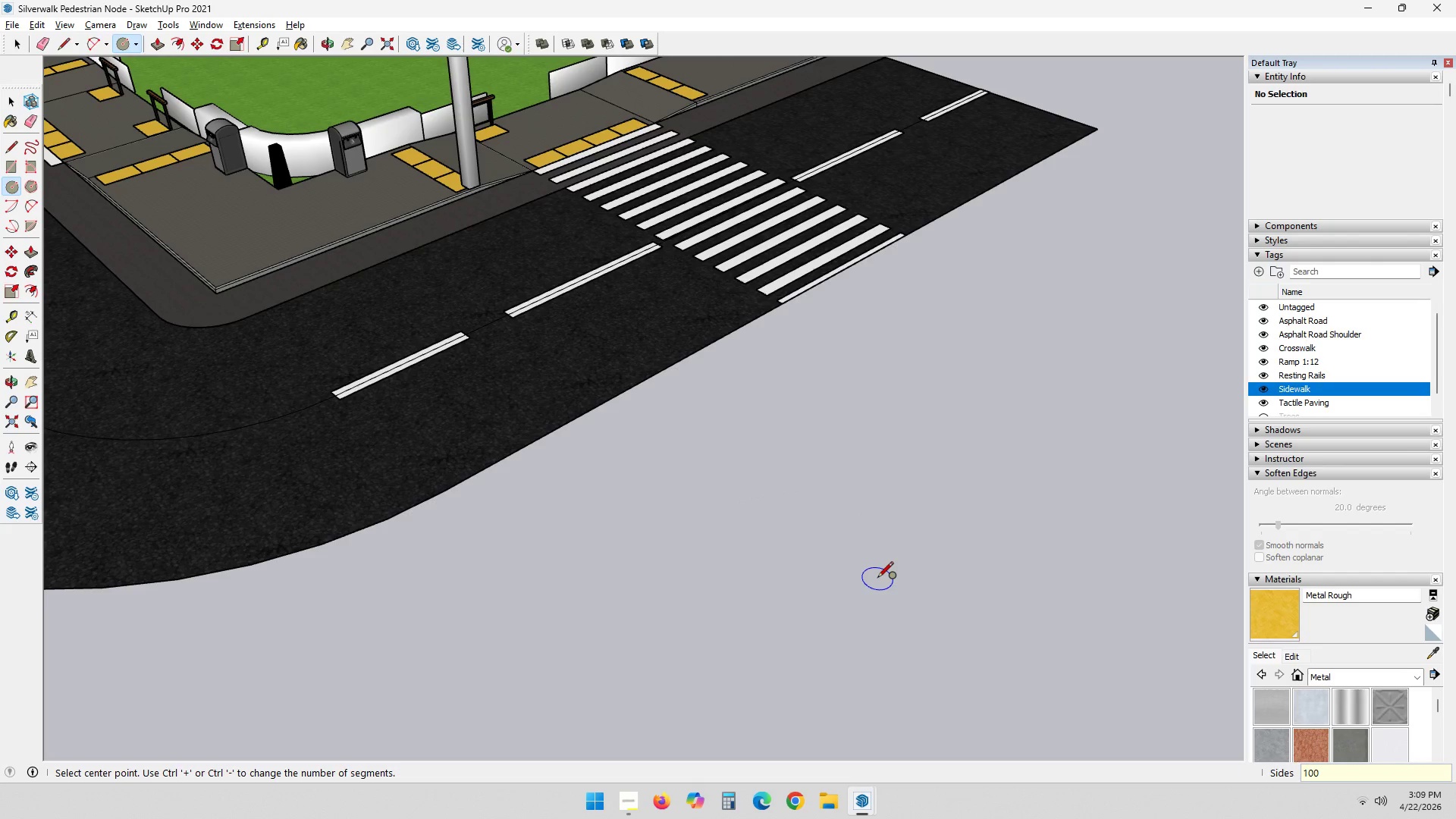 
key(NumpadEnter)
 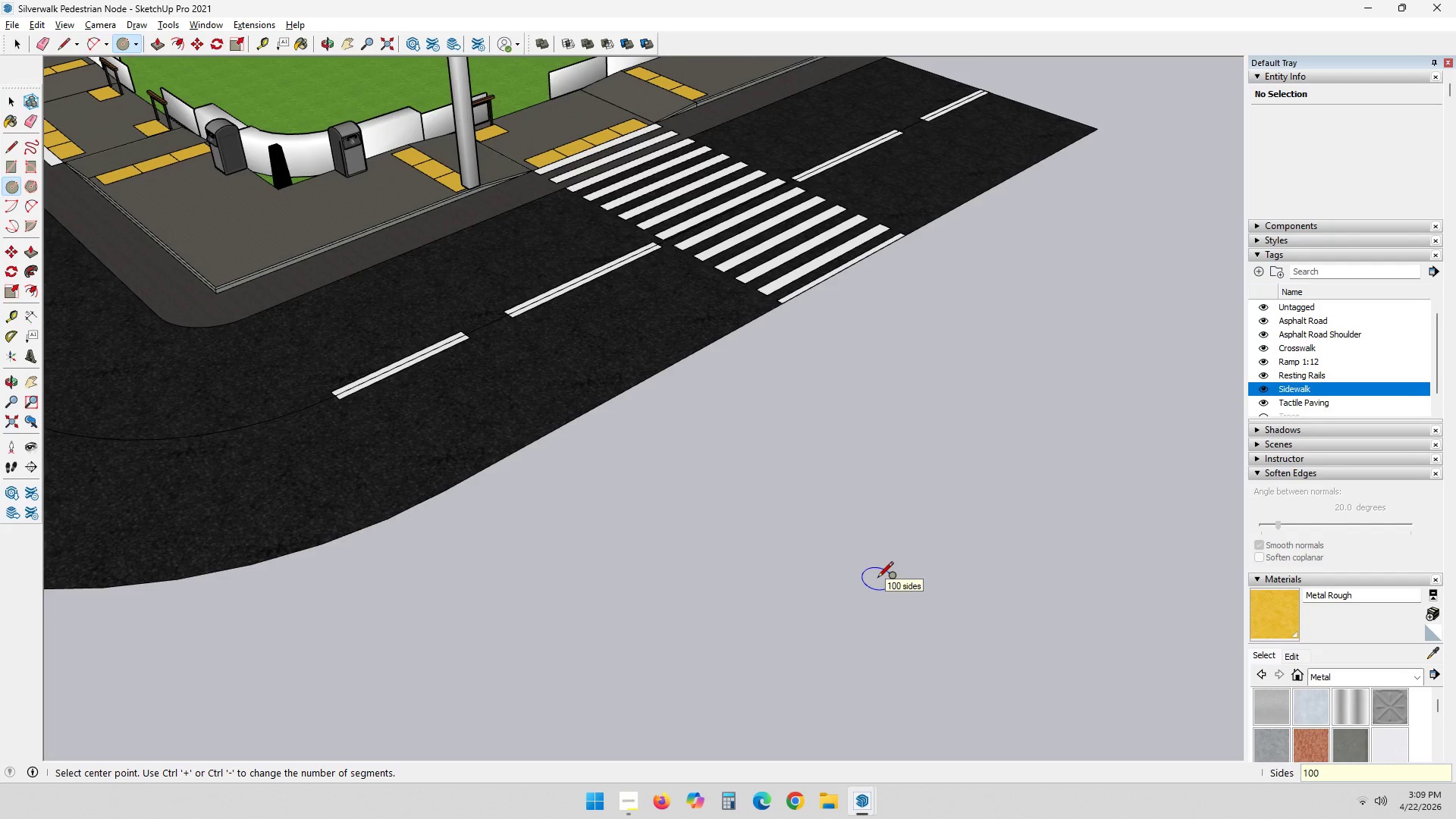 
left_click([877, 579])
 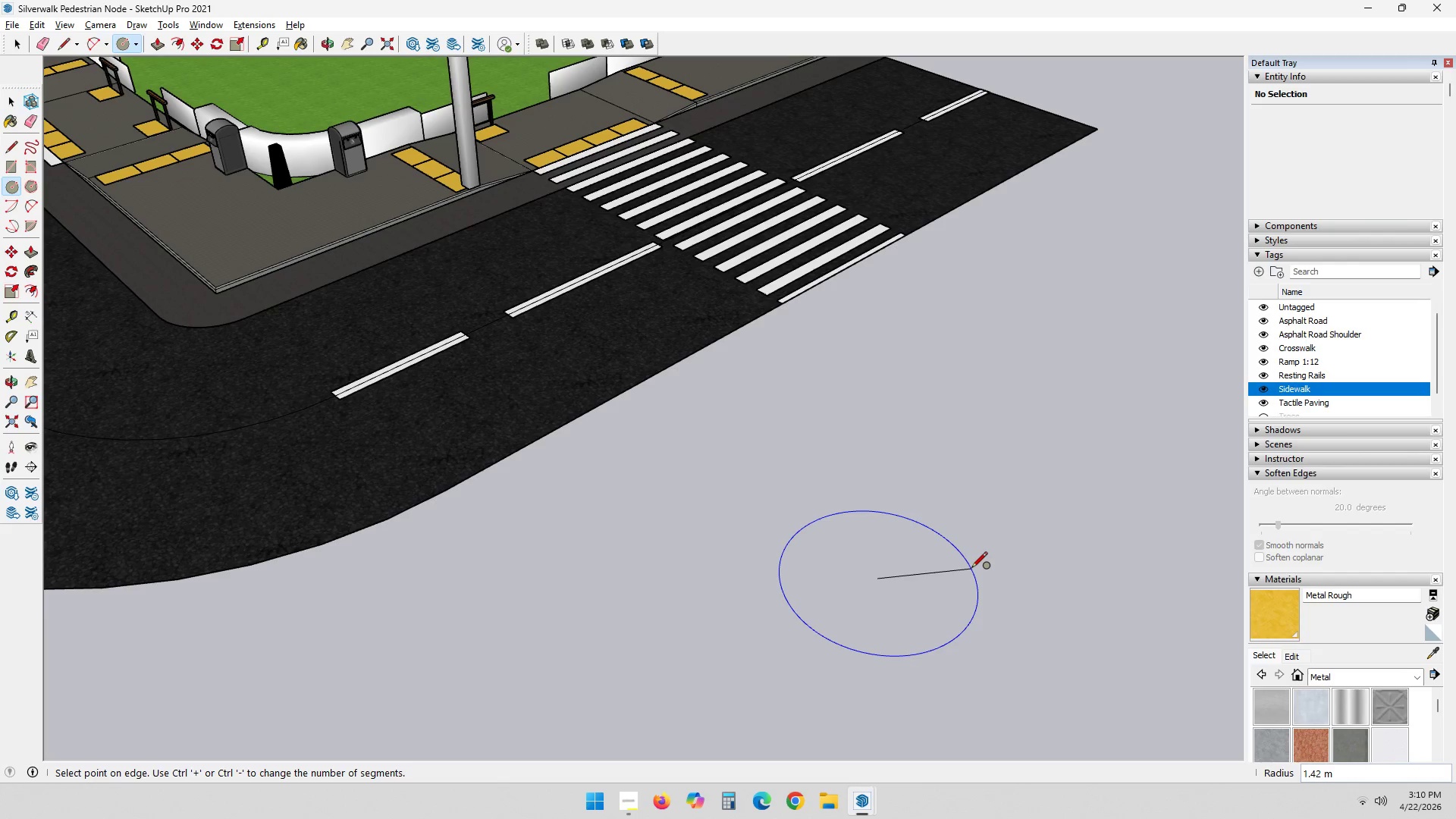 
wait(73.41)
 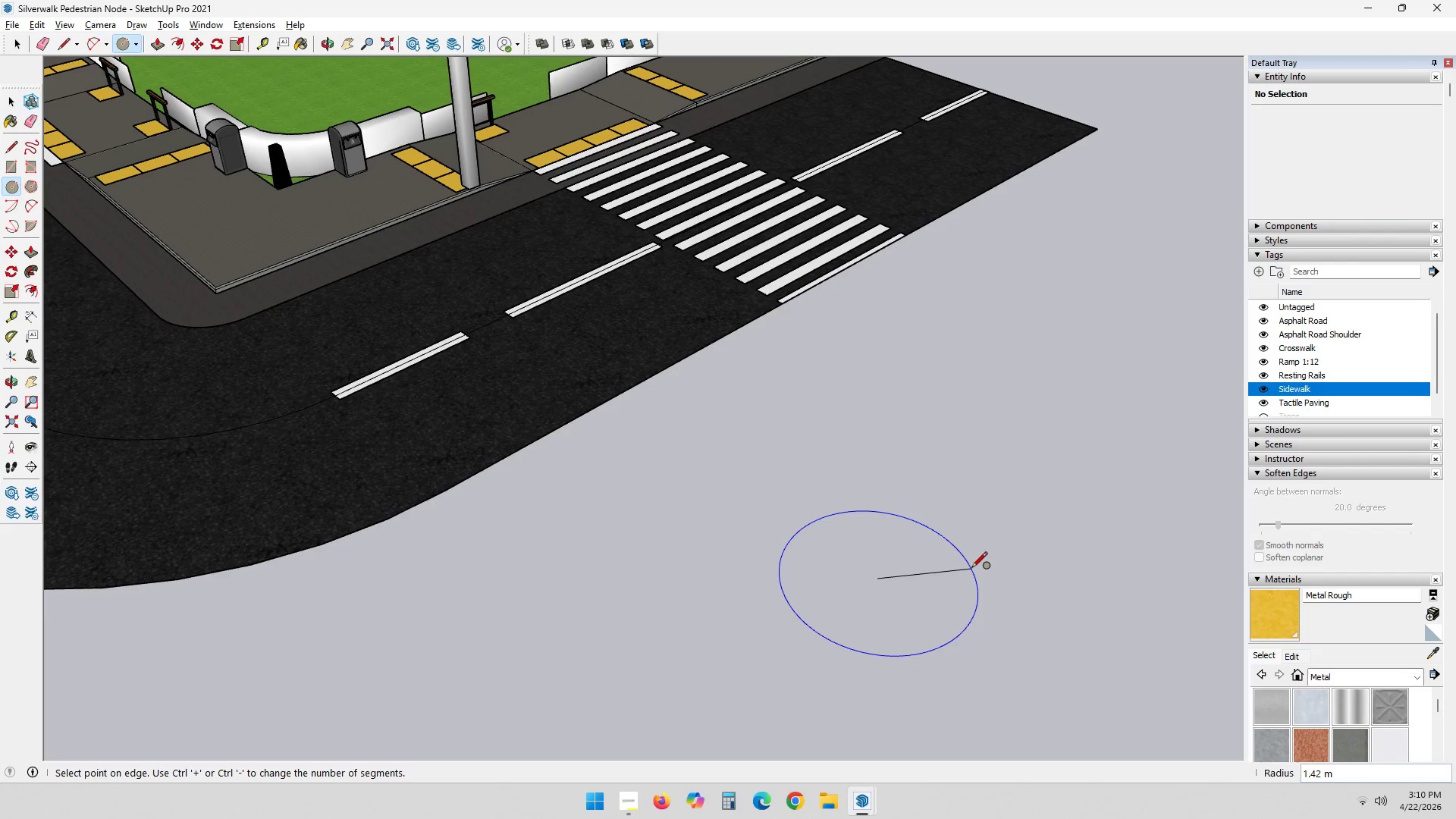 
key(NumpadDecimal)
 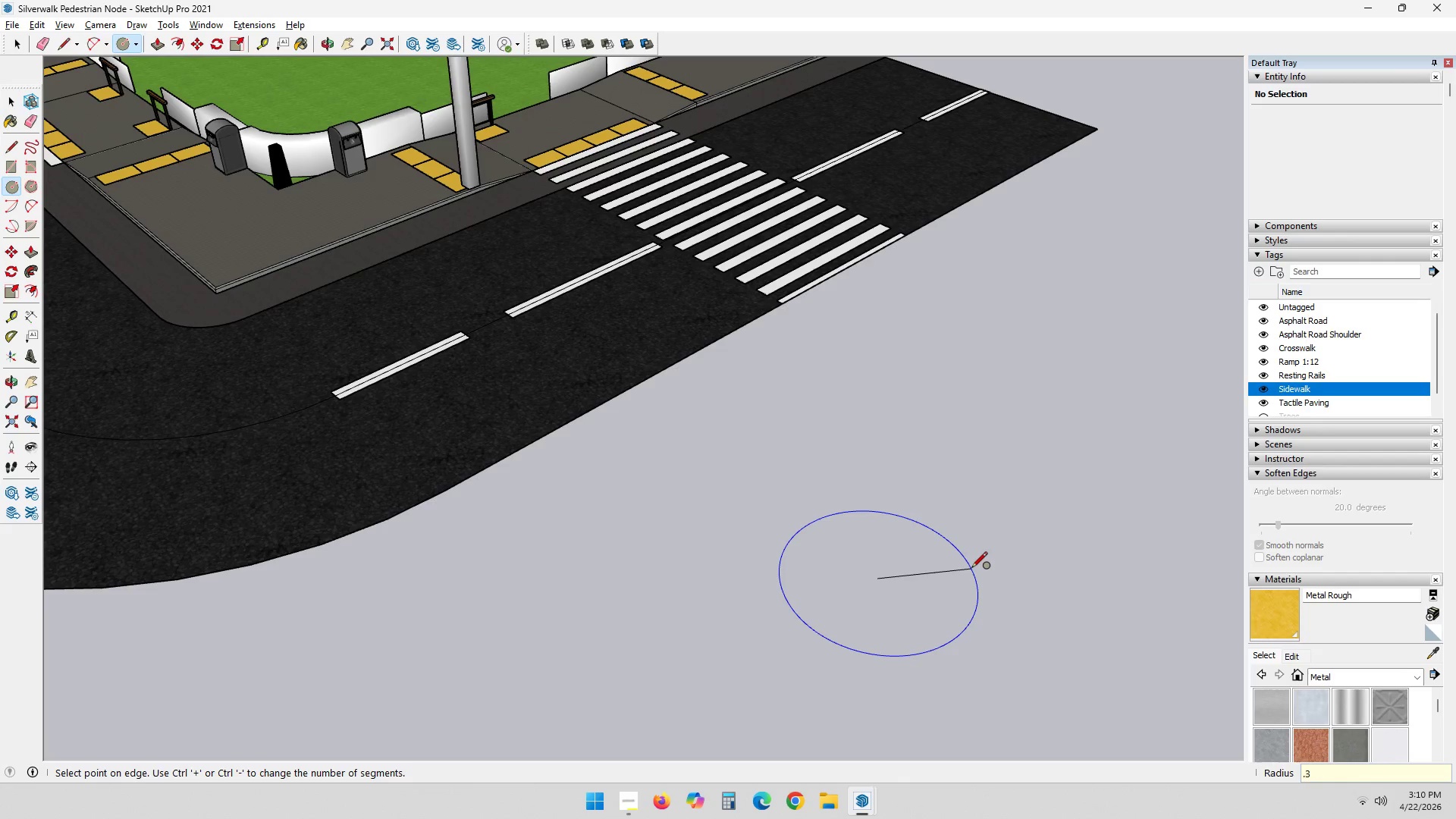 
key(Numpad3)
 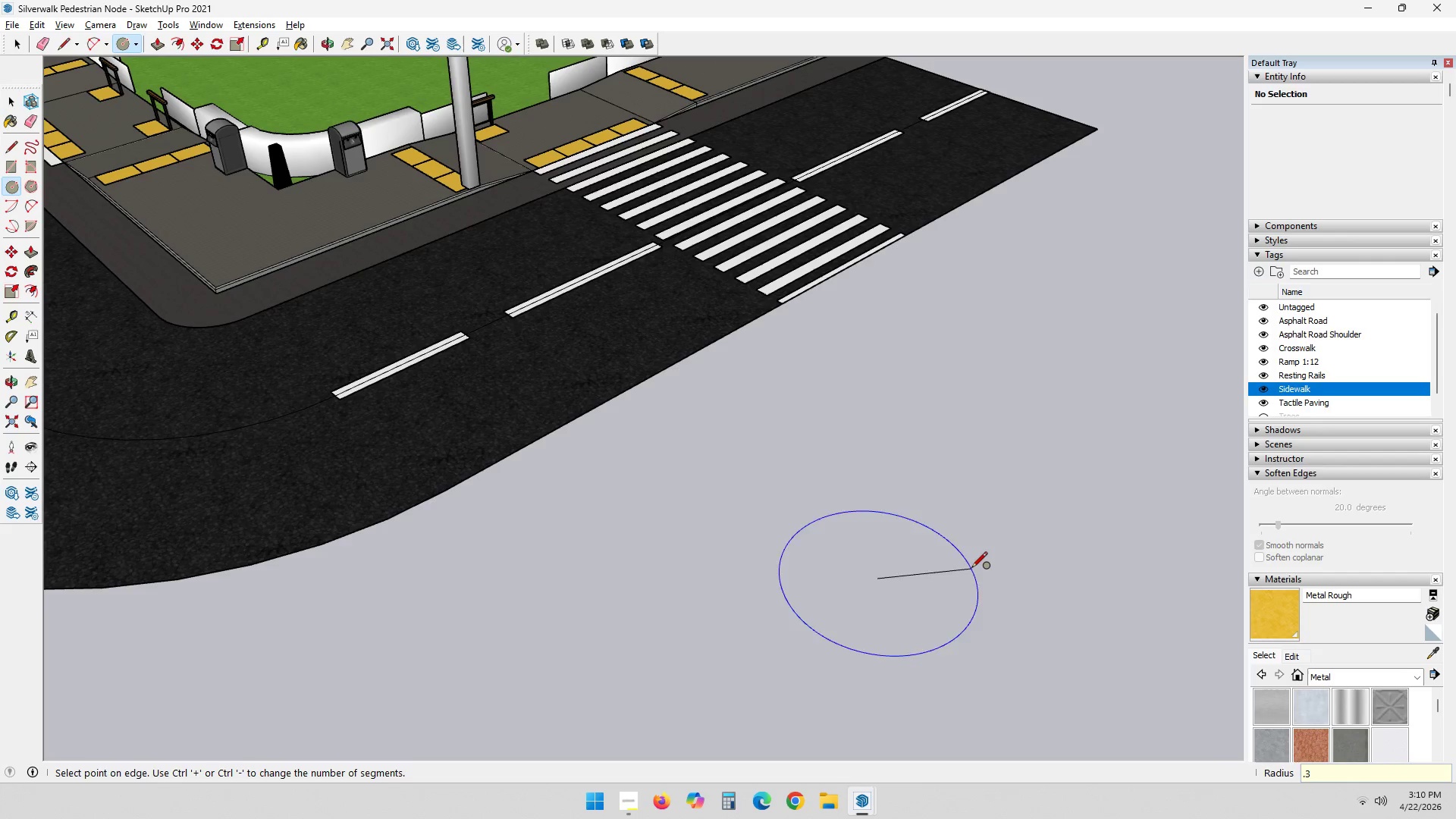 
key(NumpadEnter)
 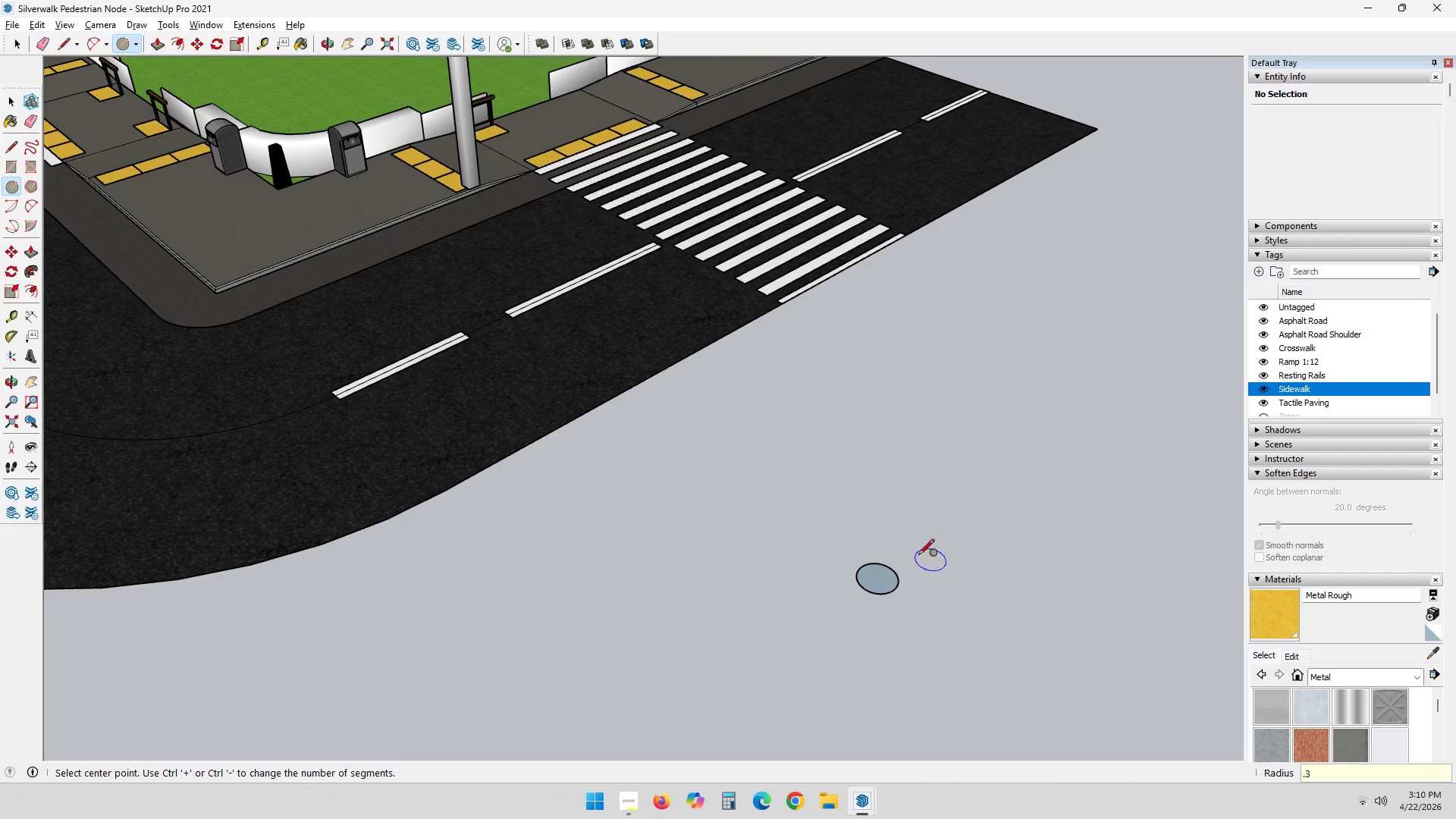 
scroll: coordinate [883, 572], scroll_direction: down, amount: 7.0
 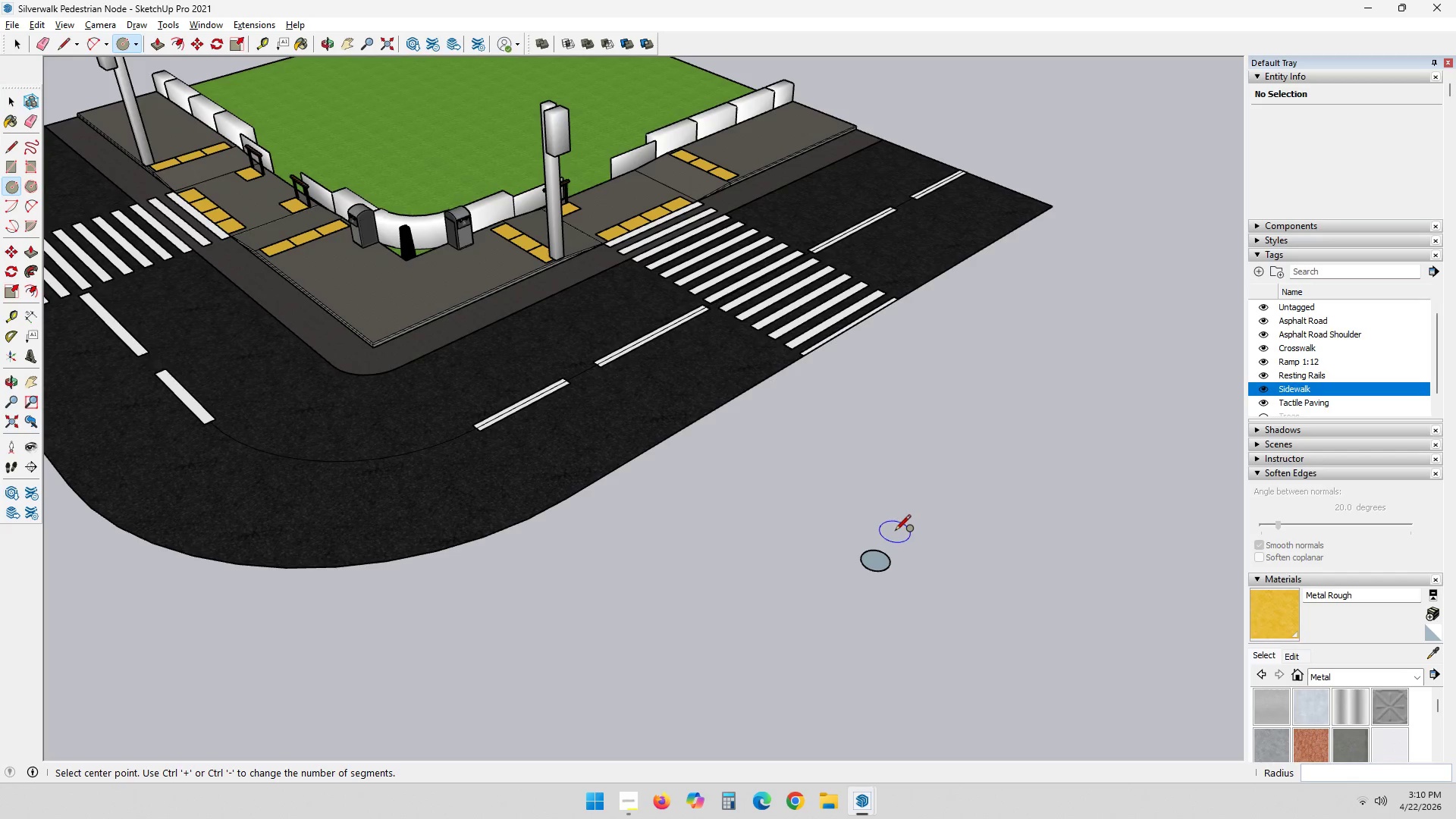 
key(Control+ControlLeft)
 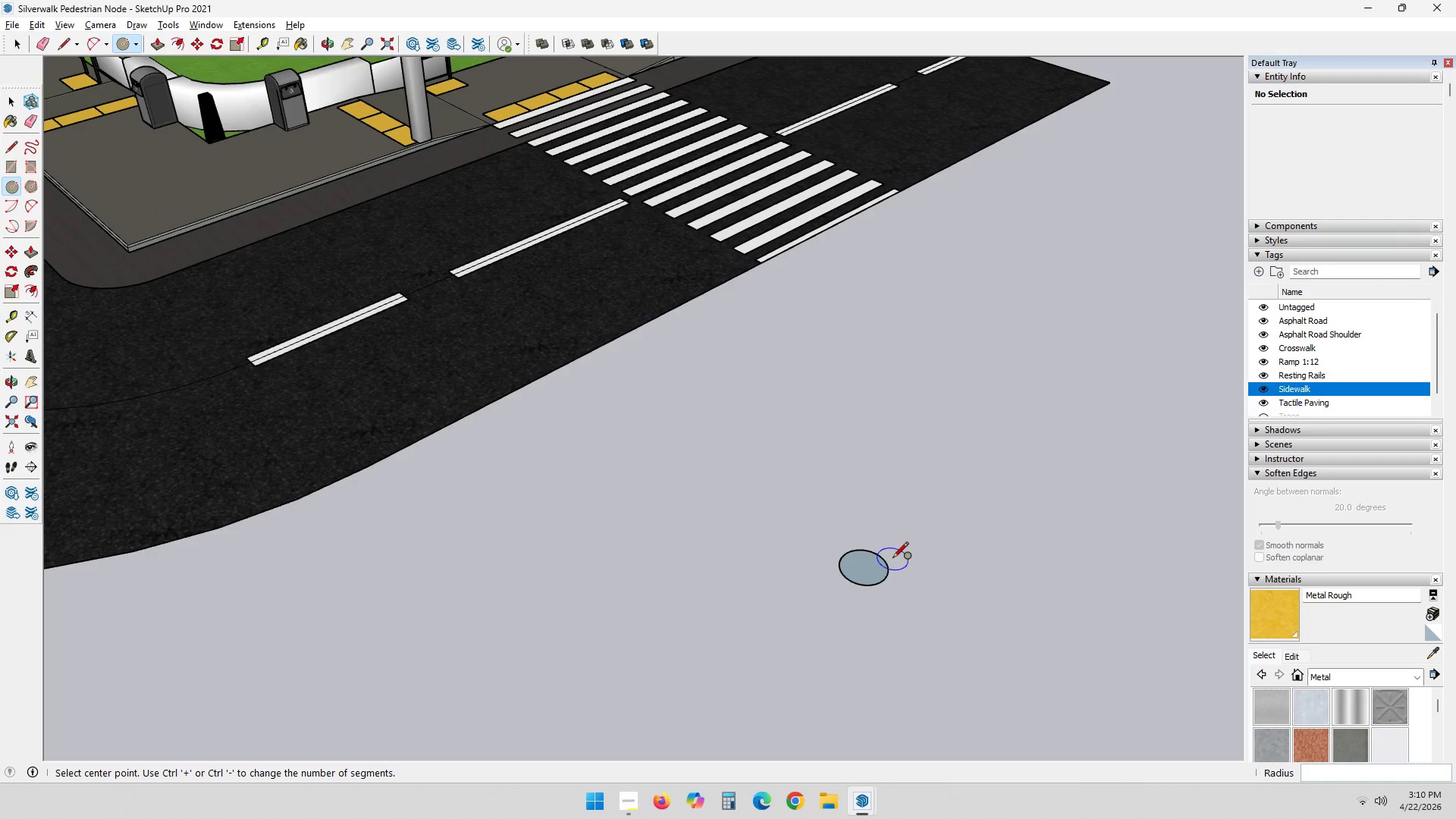 
key(Control+X)
 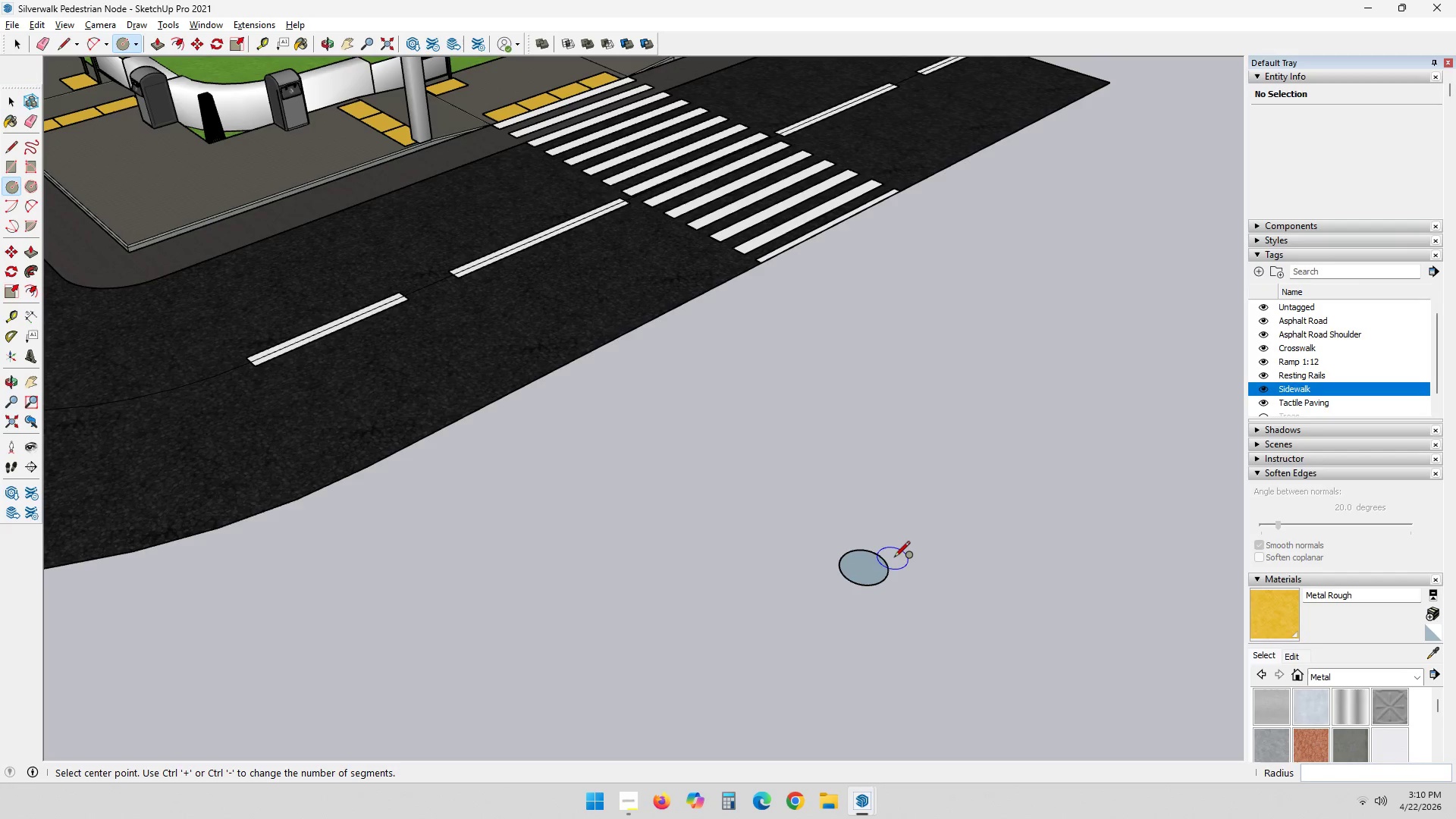 
scroll: coordinate [893, 559], scroll_direction: up, amount: 5.0
 